 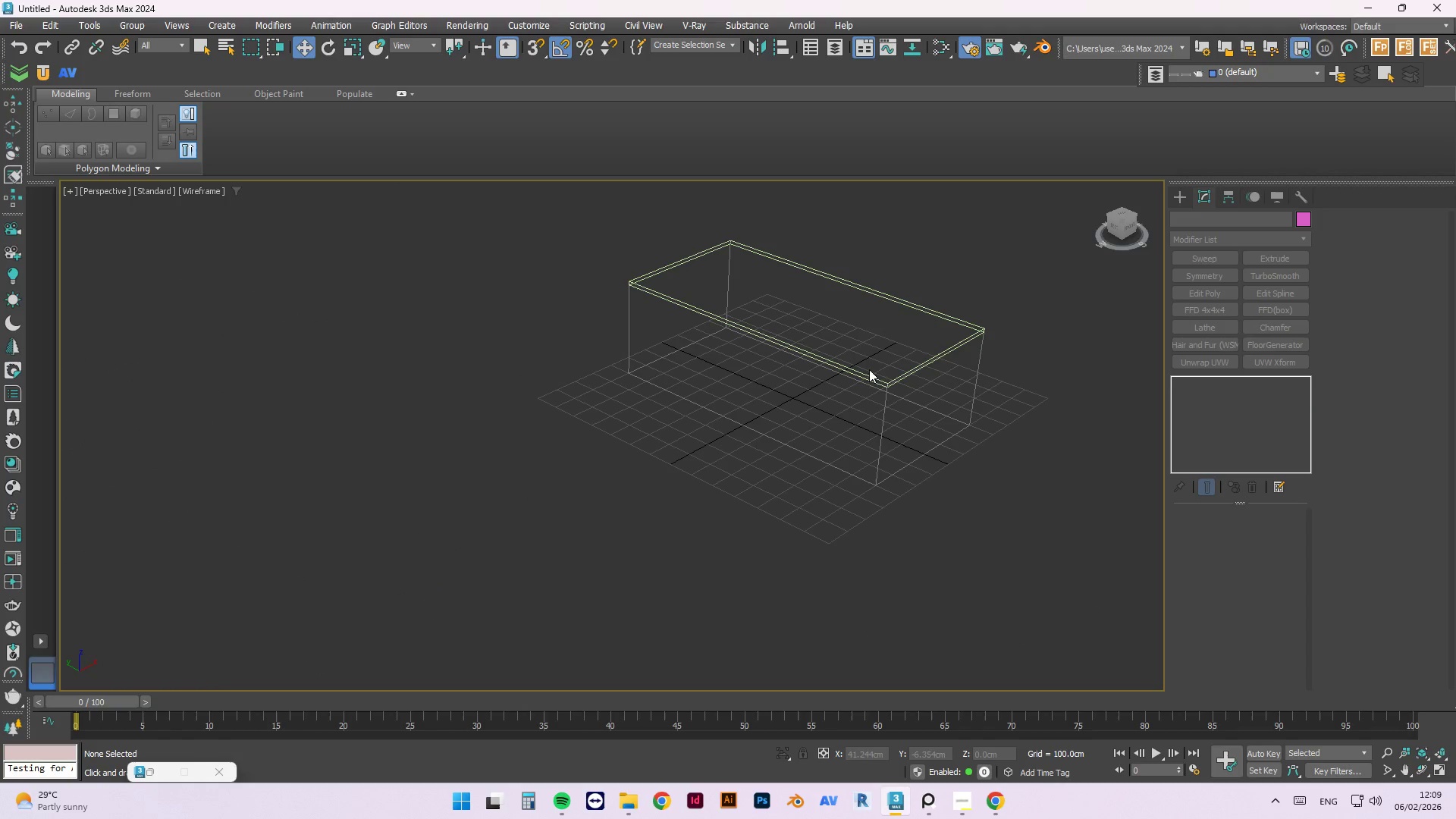 
scroll: coordinate [898, 389], scroll_direction: up, amount: 2.0
 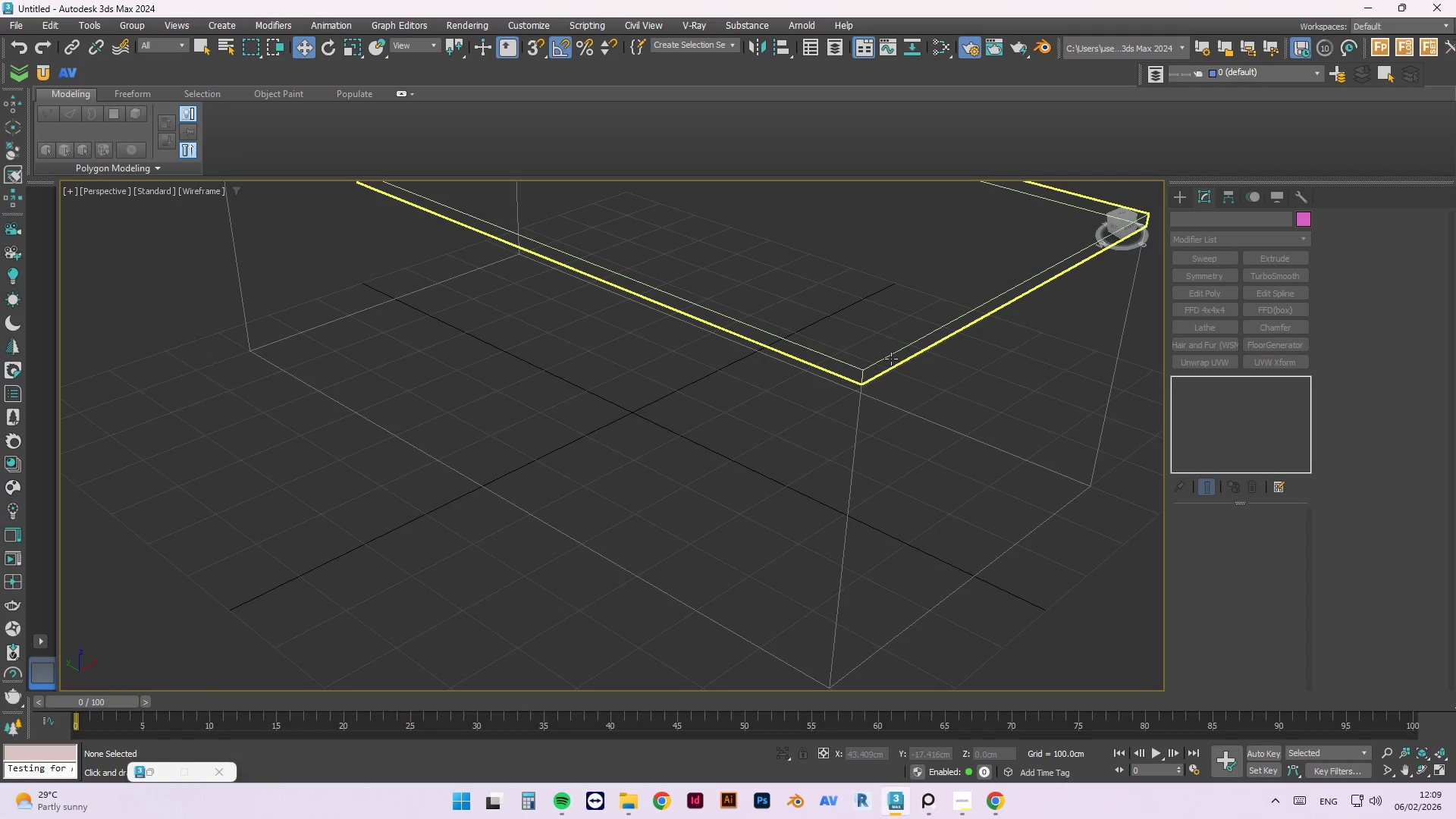 
left_click([889, 353])
 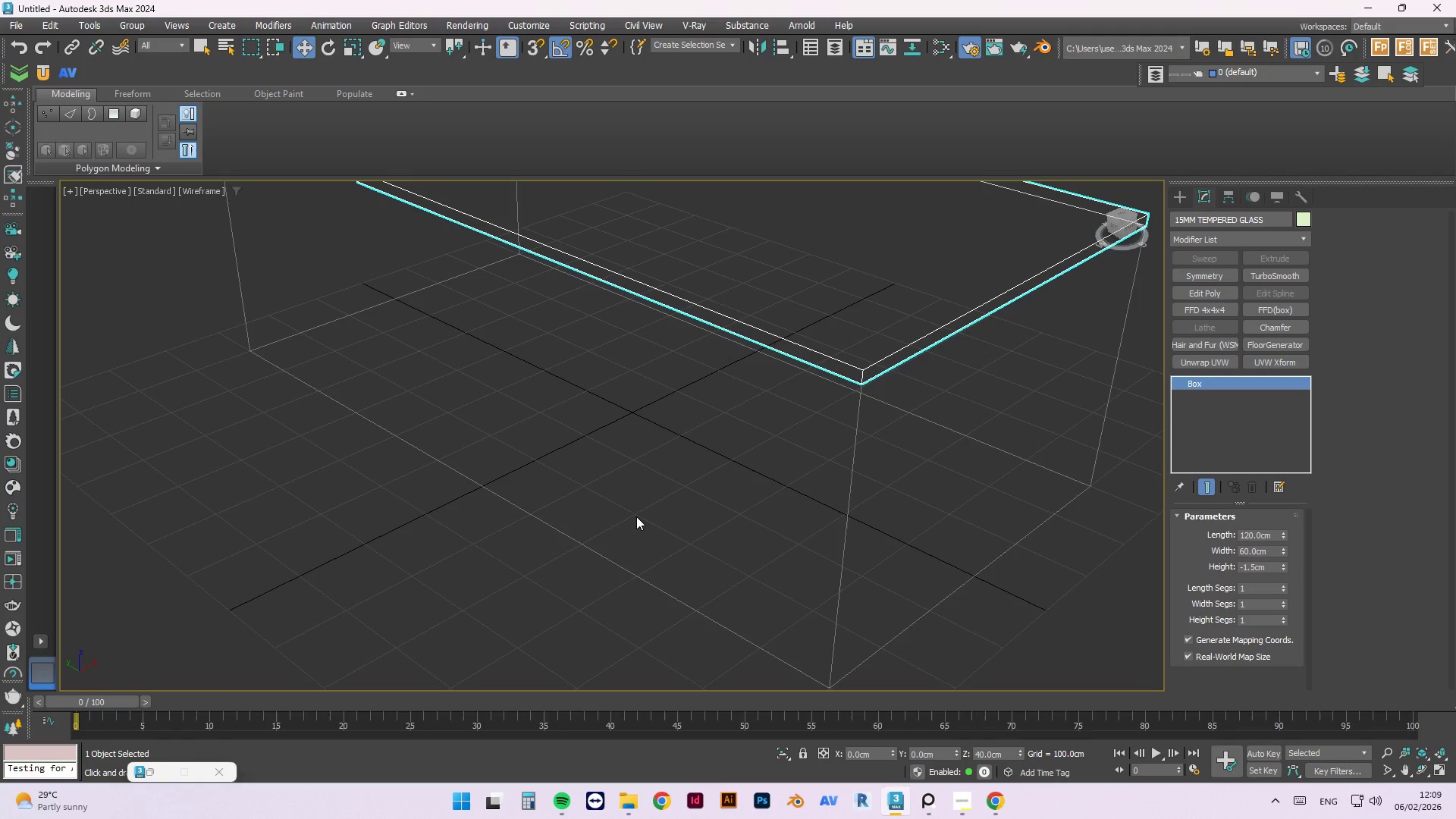 
scroll: coordinate [636, 517], scroll_direction: down, amount: 2.0
 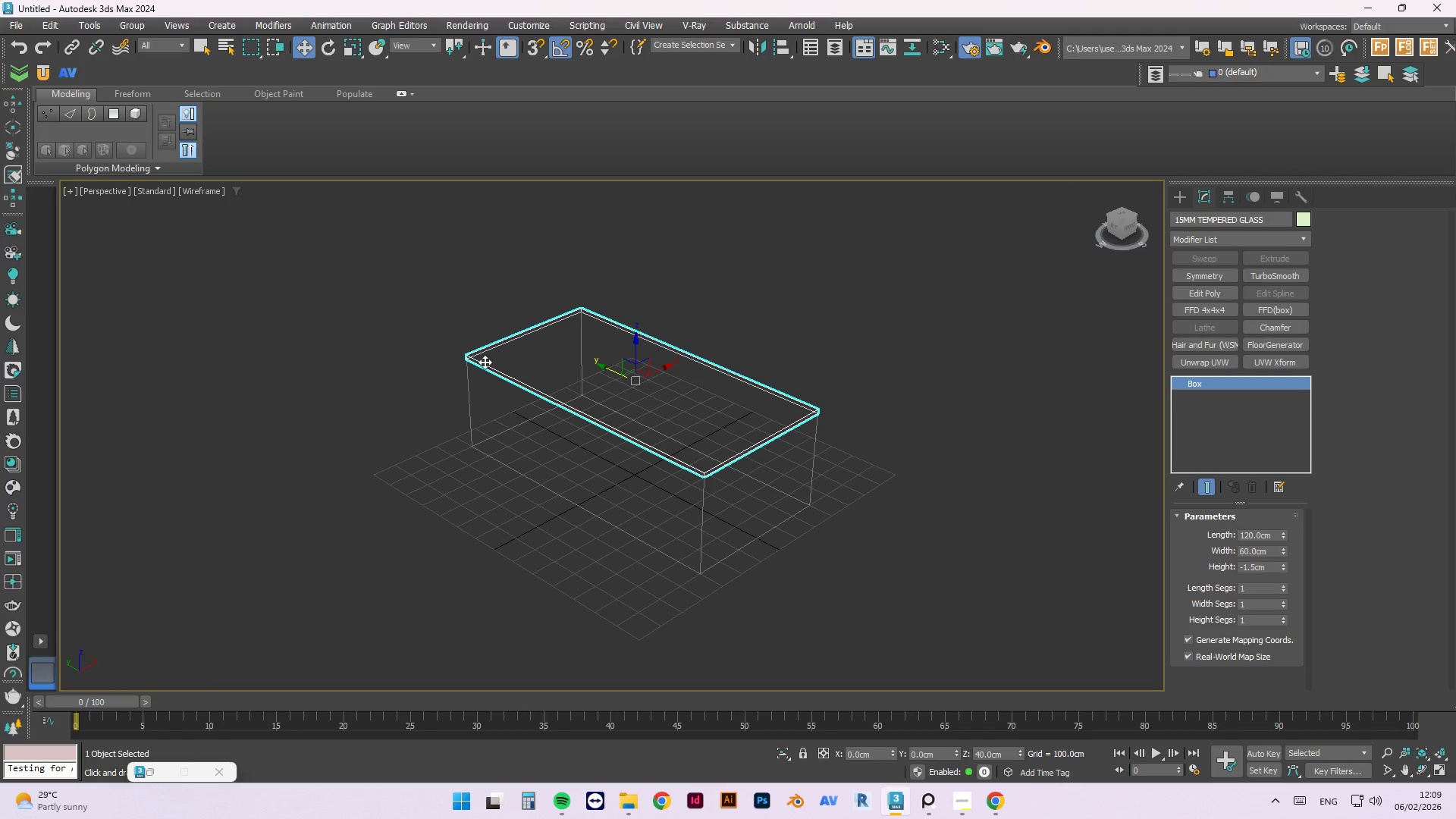 
scroll: coordinate [475, 358], scroll_direction: up, amount: 1.0
 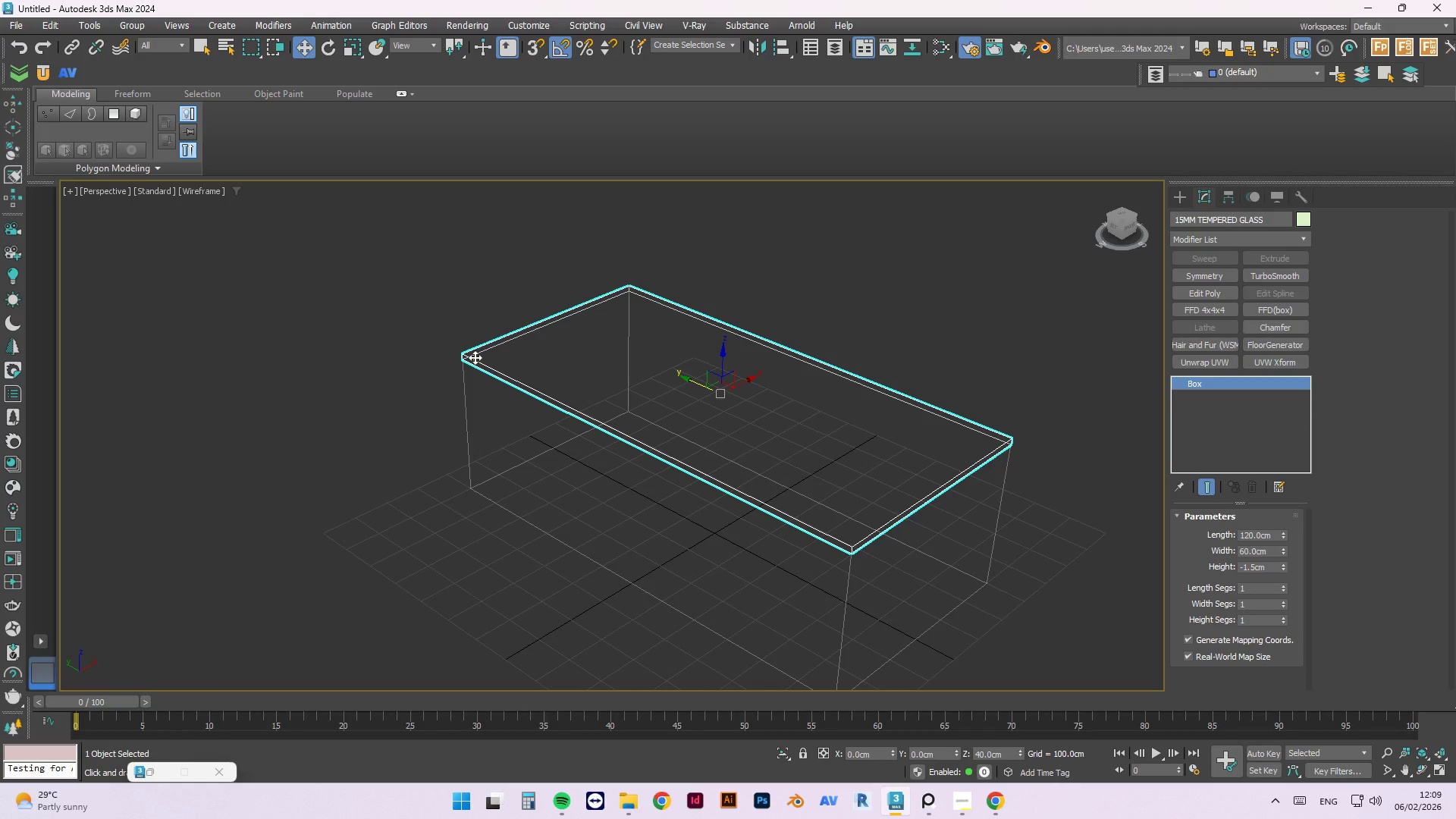 
wait(11.52)
 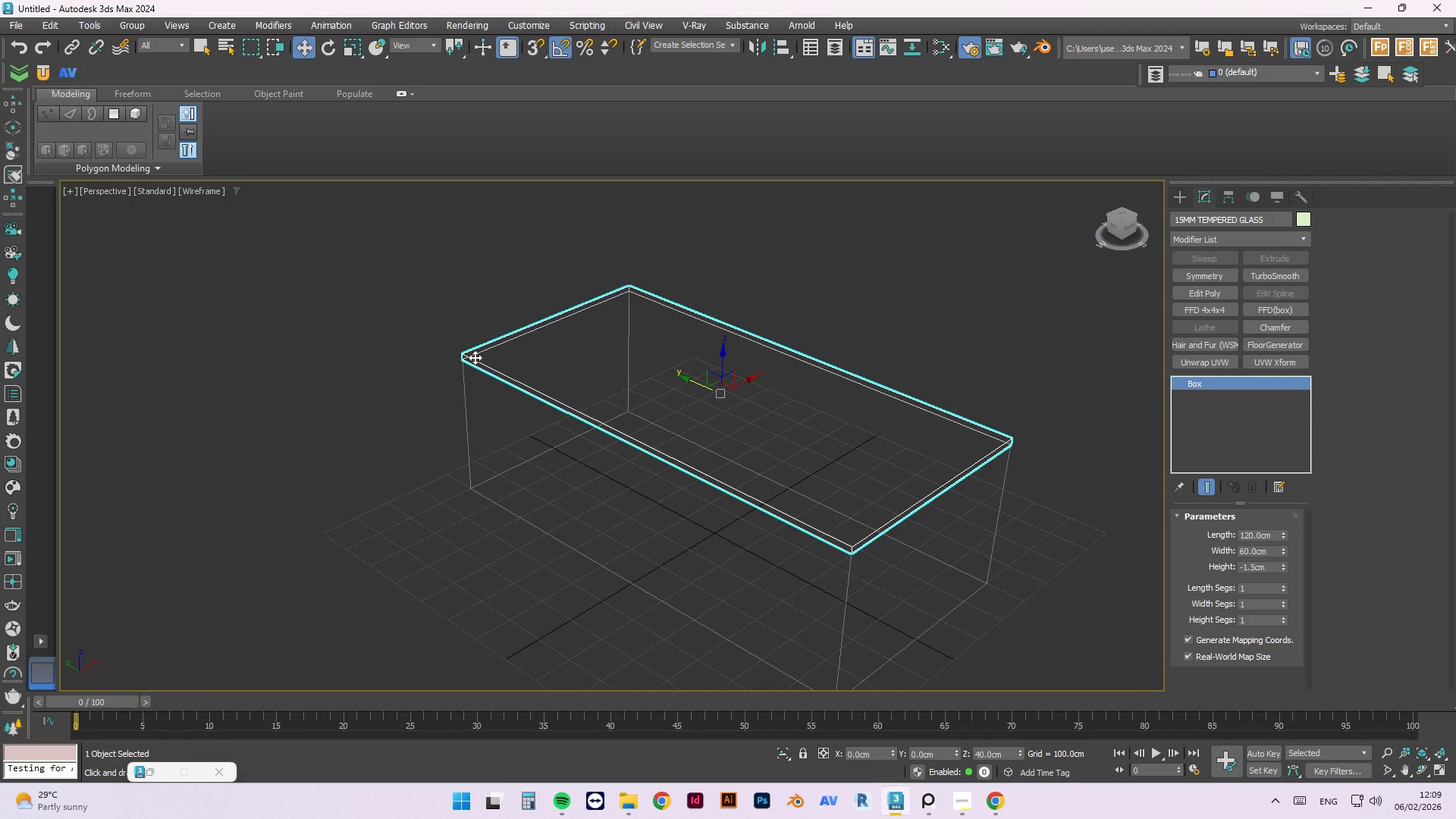 
scroll: coordinate [472, 356], scroll_direction: up, amount: 4.0
 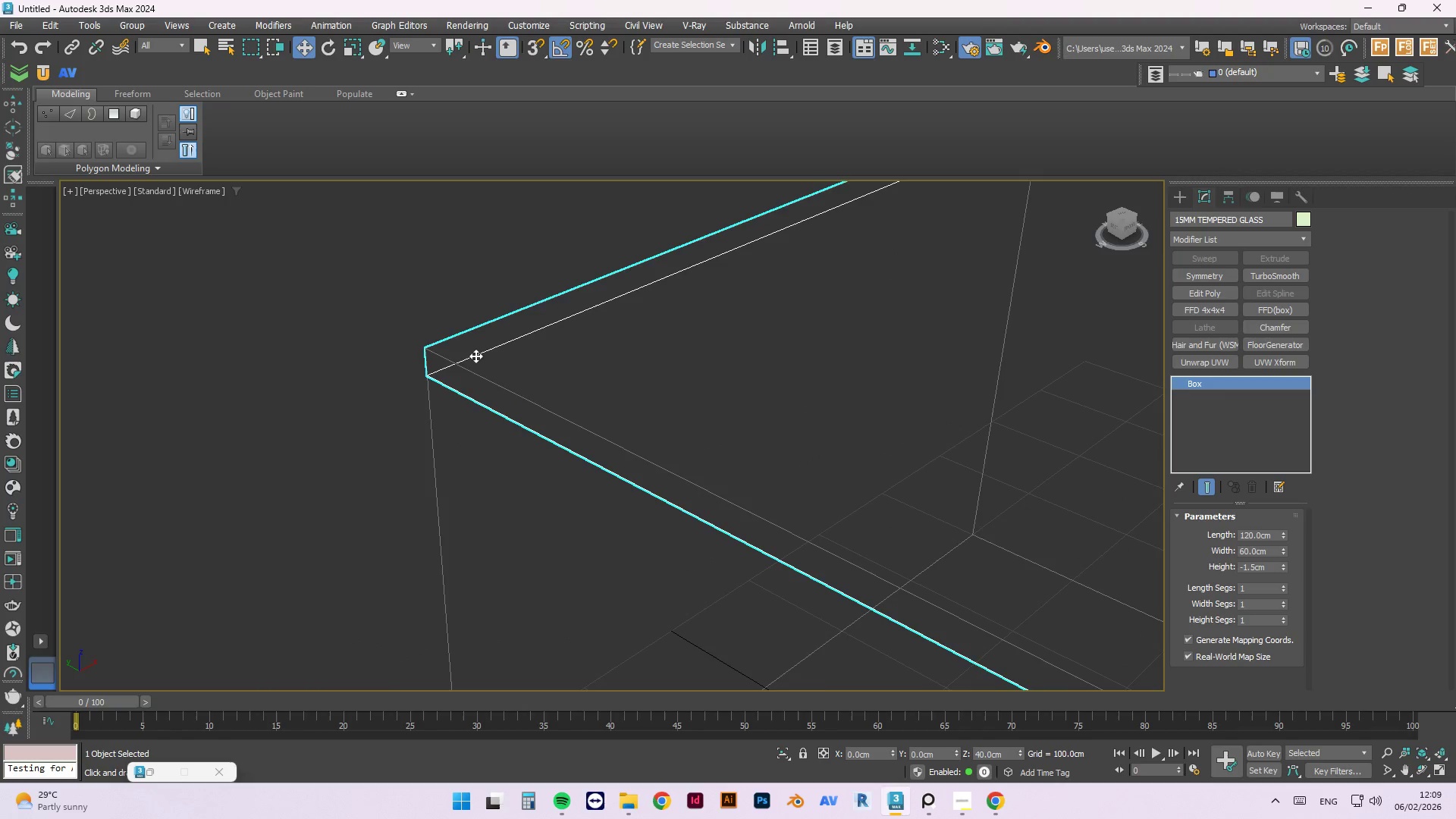 
scroll: coordinate [422, 379], scroll_direction: down, amount: 2.0
 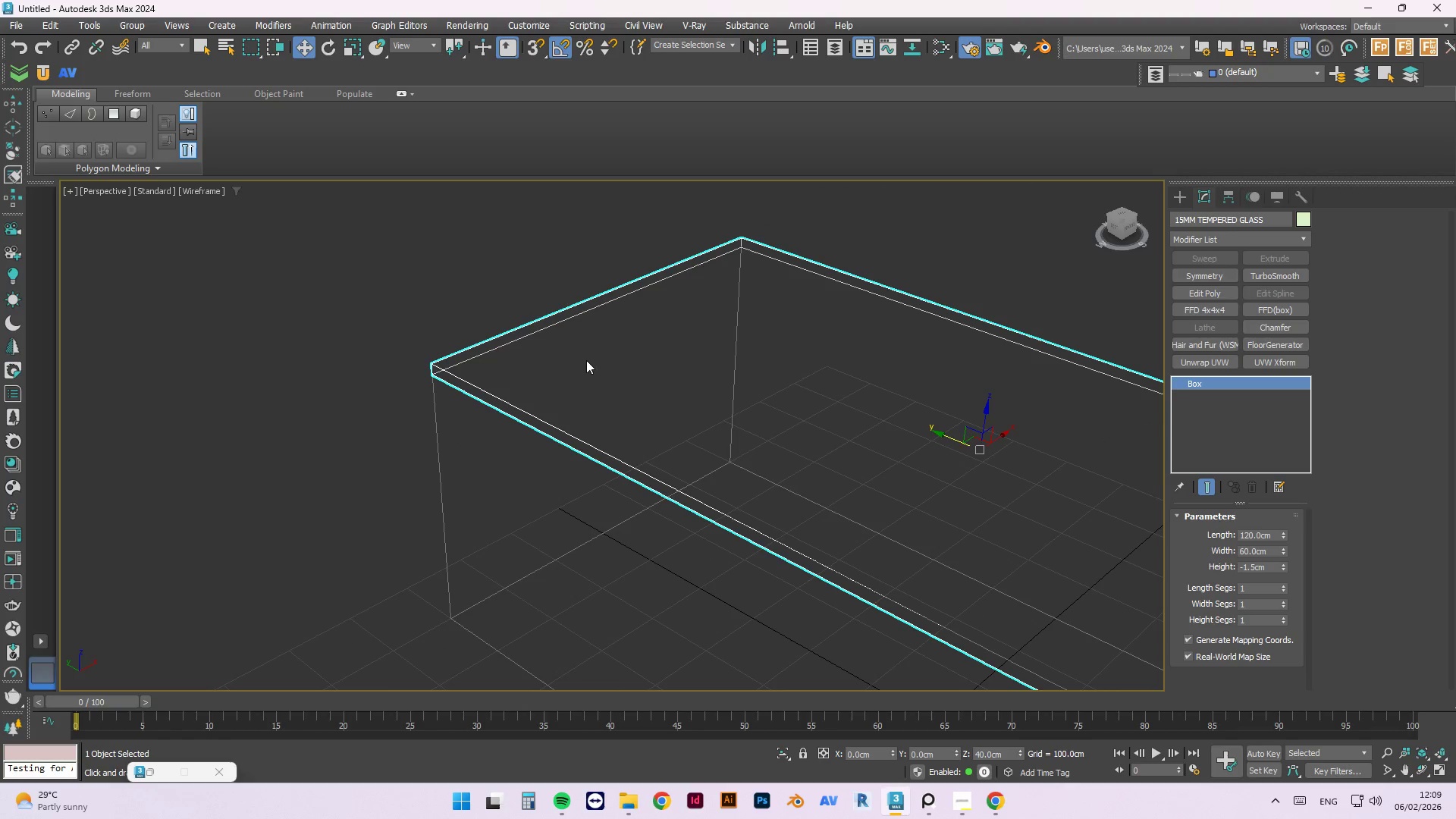 
wait(9.75)
 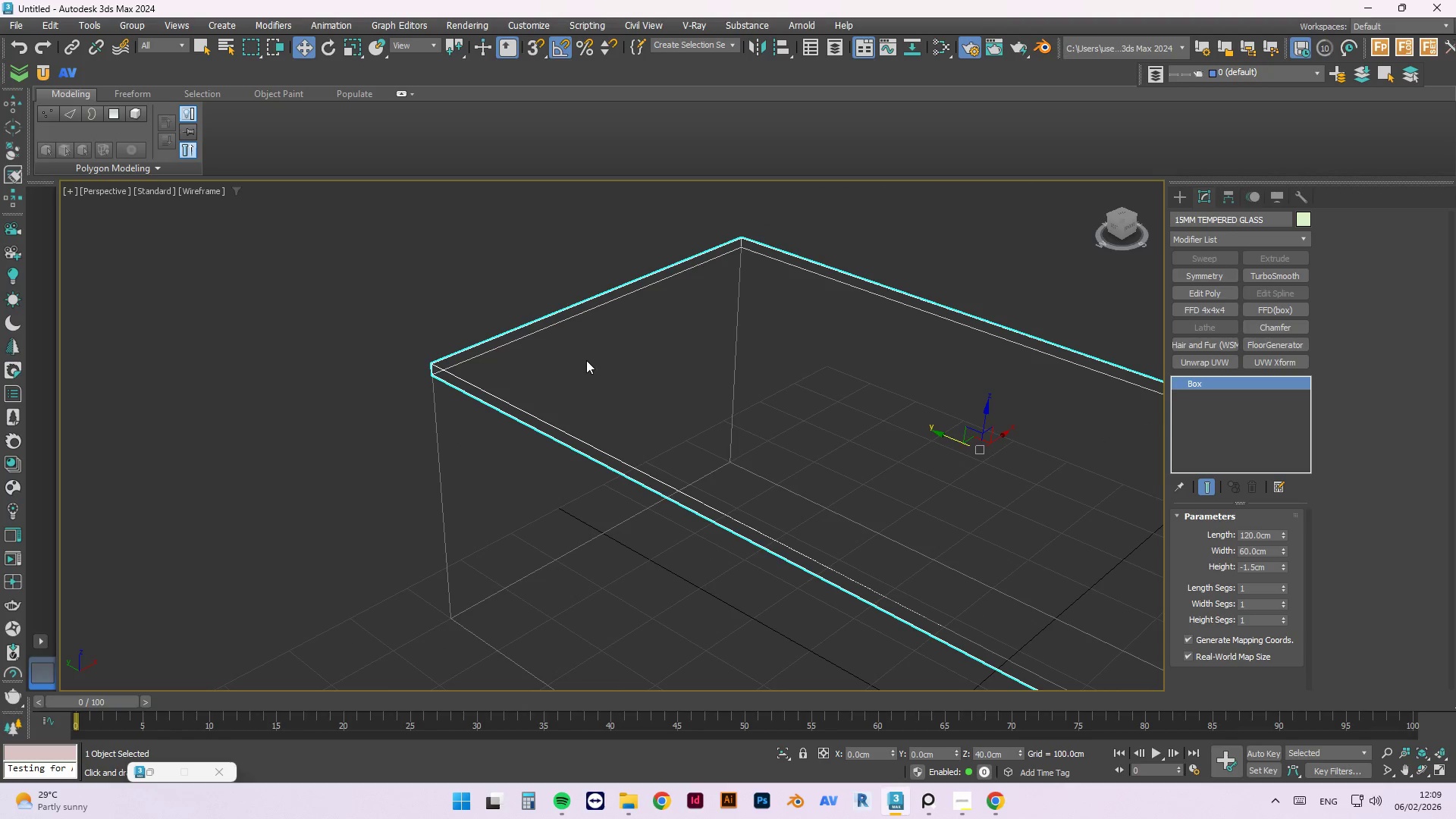 
left_click([1215, 285])
 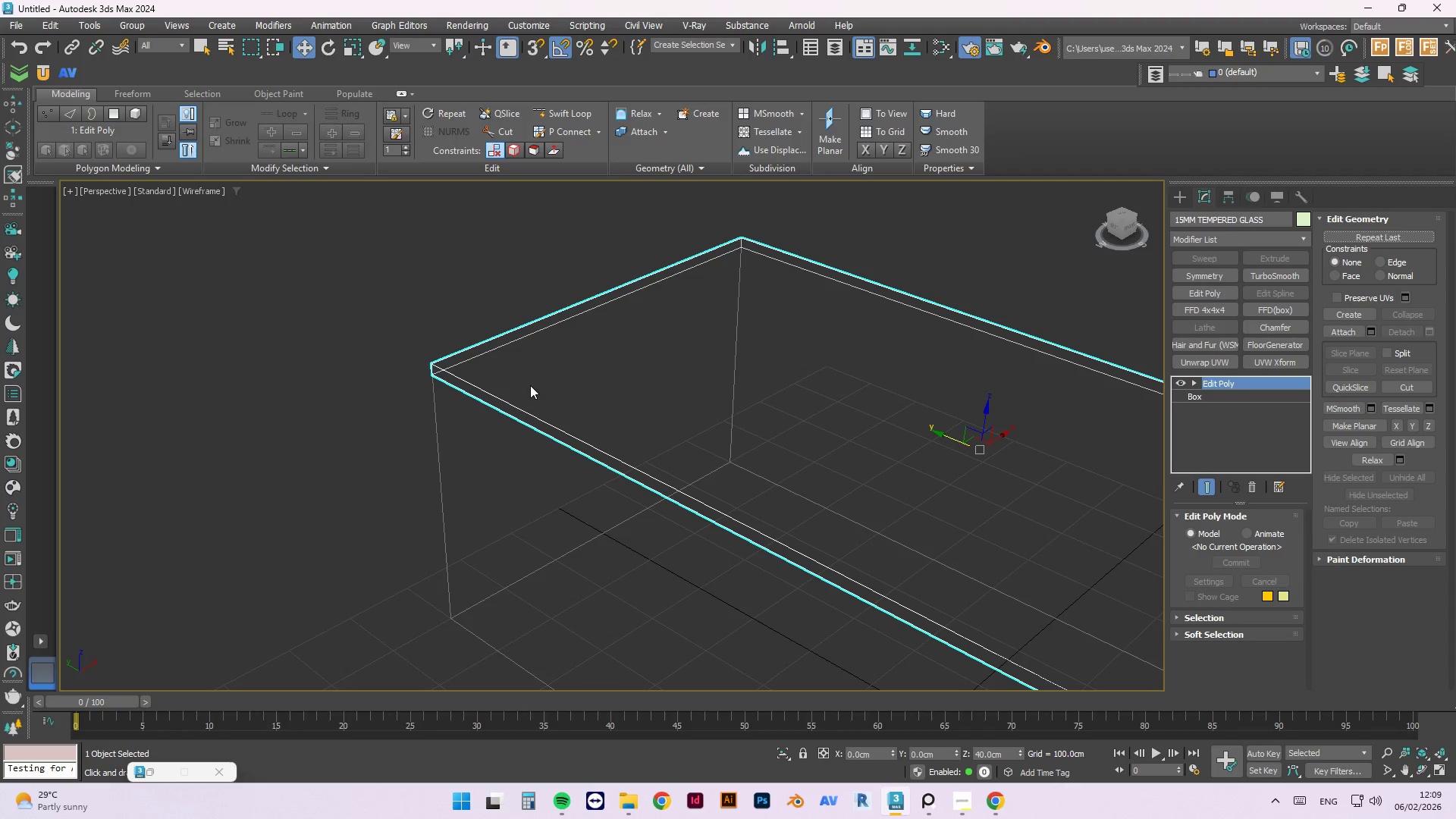 
wait(5.03)
 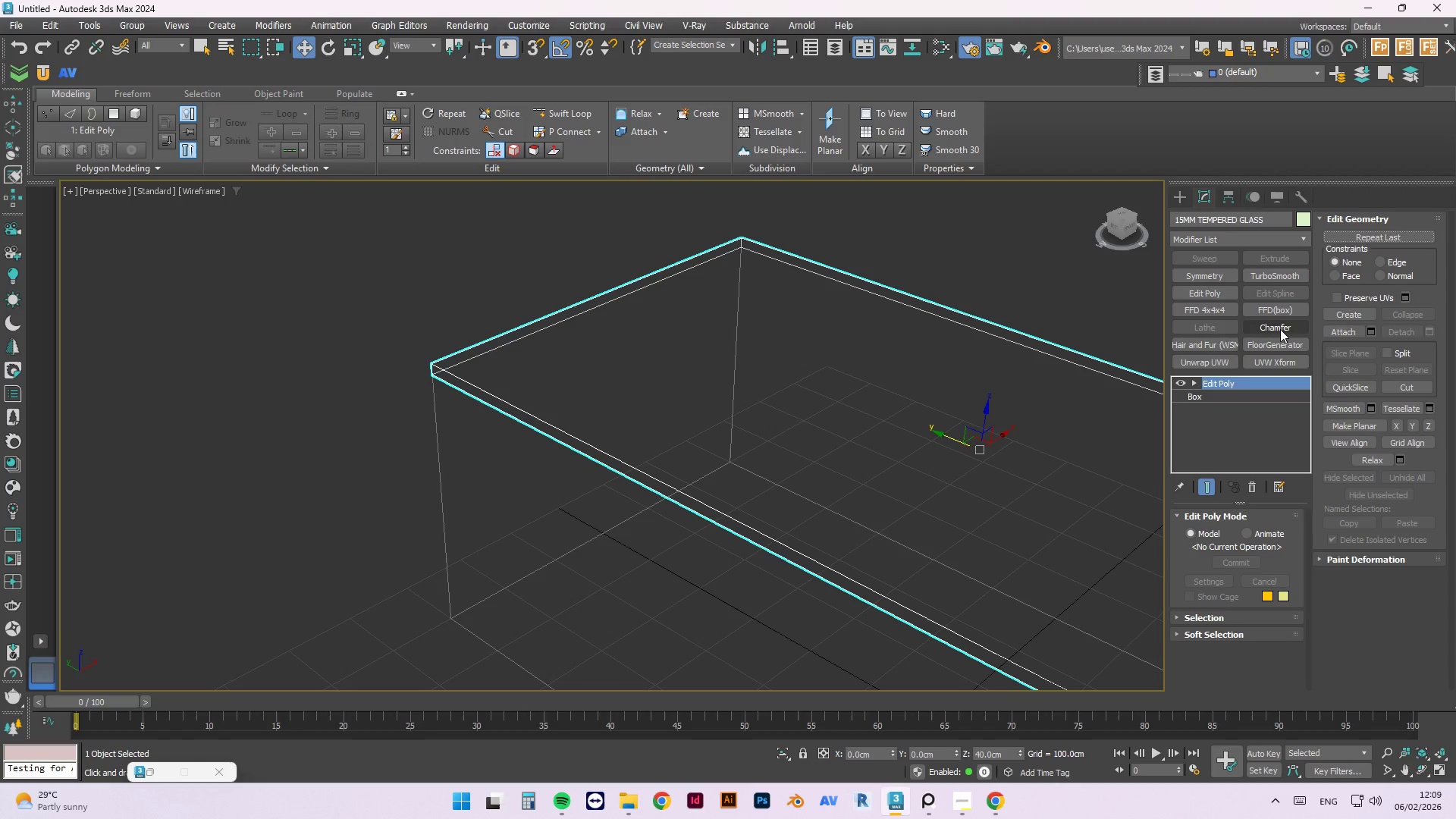 
scroll: coordinate [538, 454], scroll_direction: down, amount: 2.0
 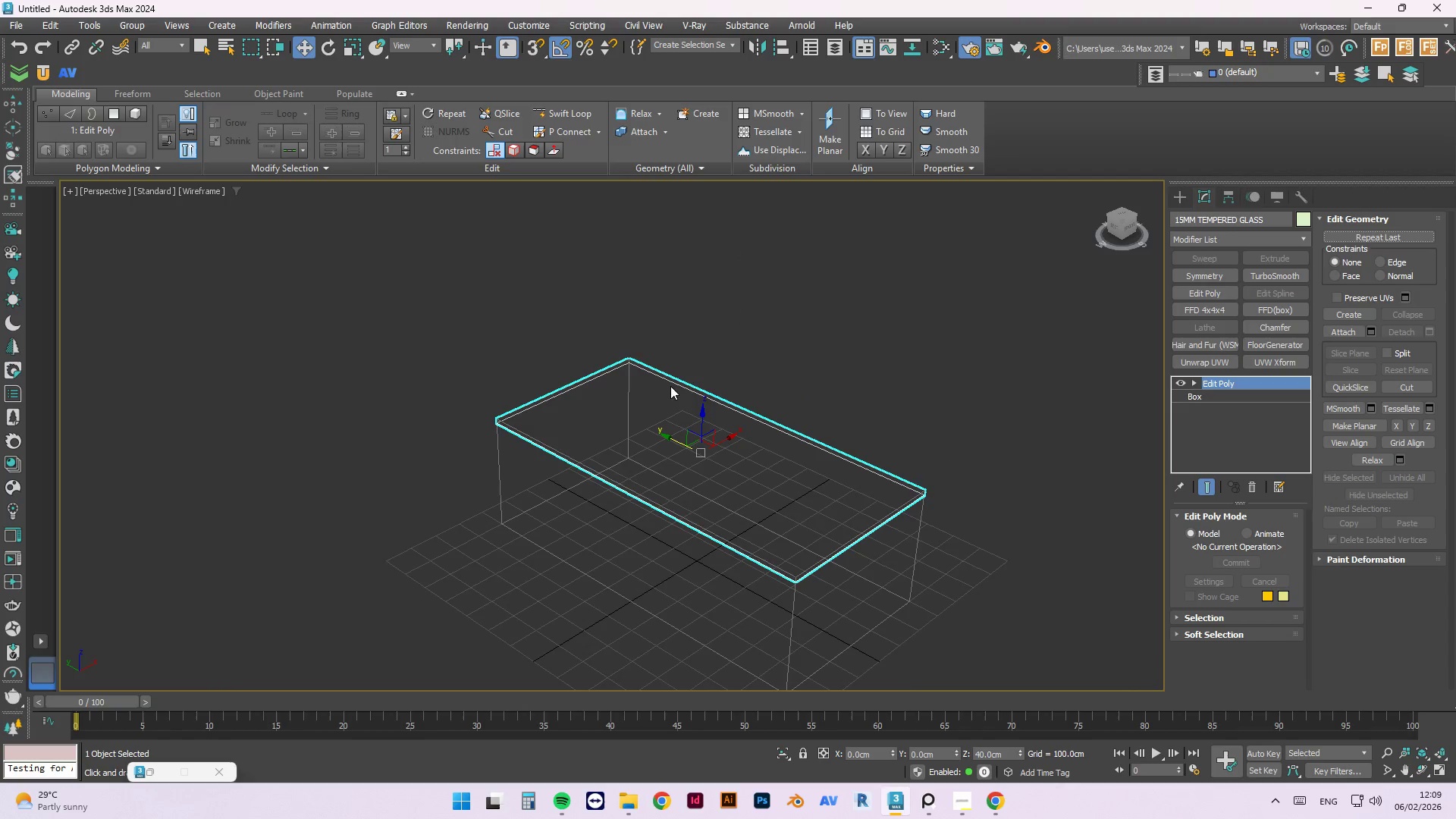 
scroll: coordinate [714, 308], scroll_direction: none, amount: 0.0
 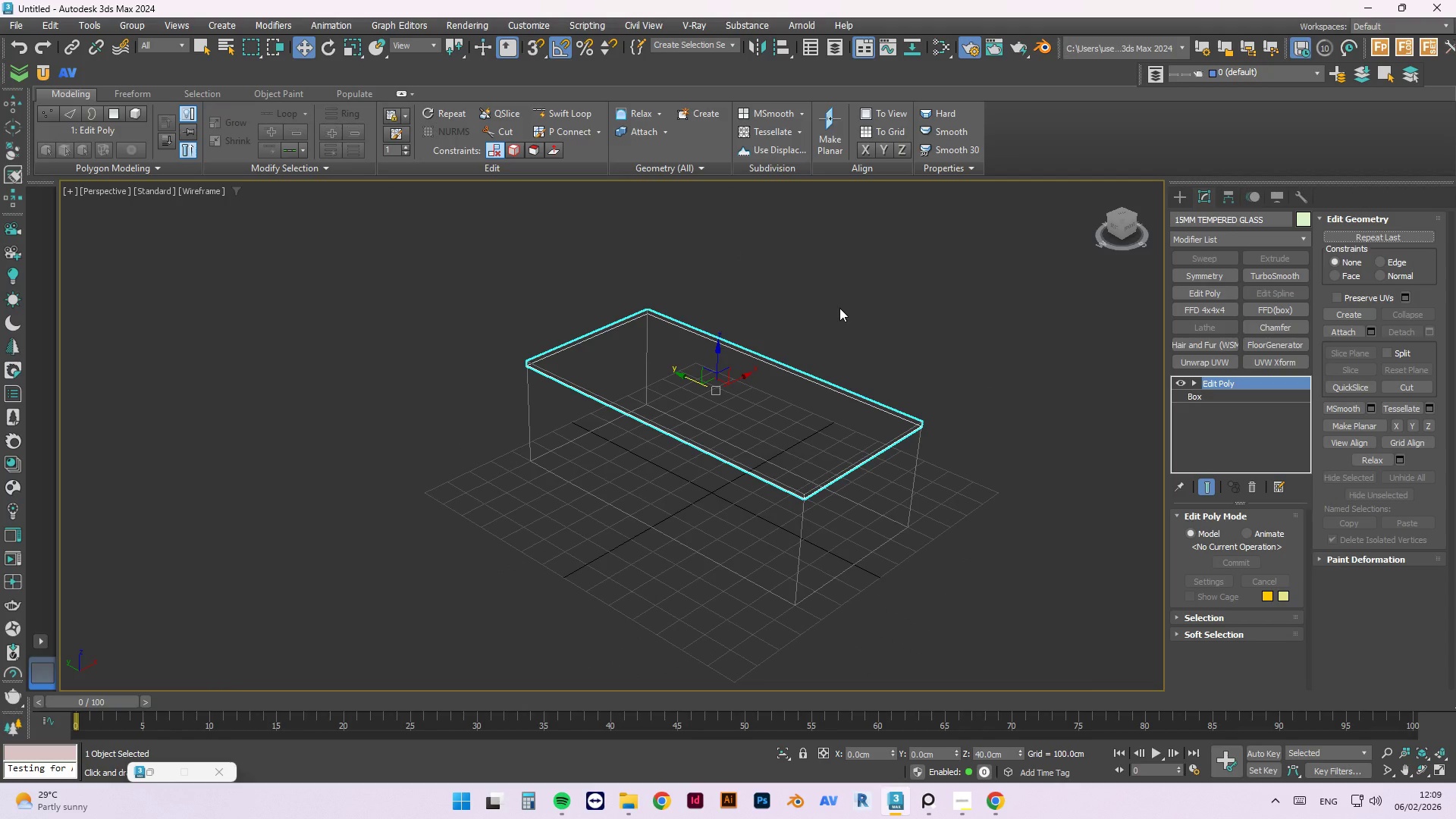 
left_click([839, 308])
 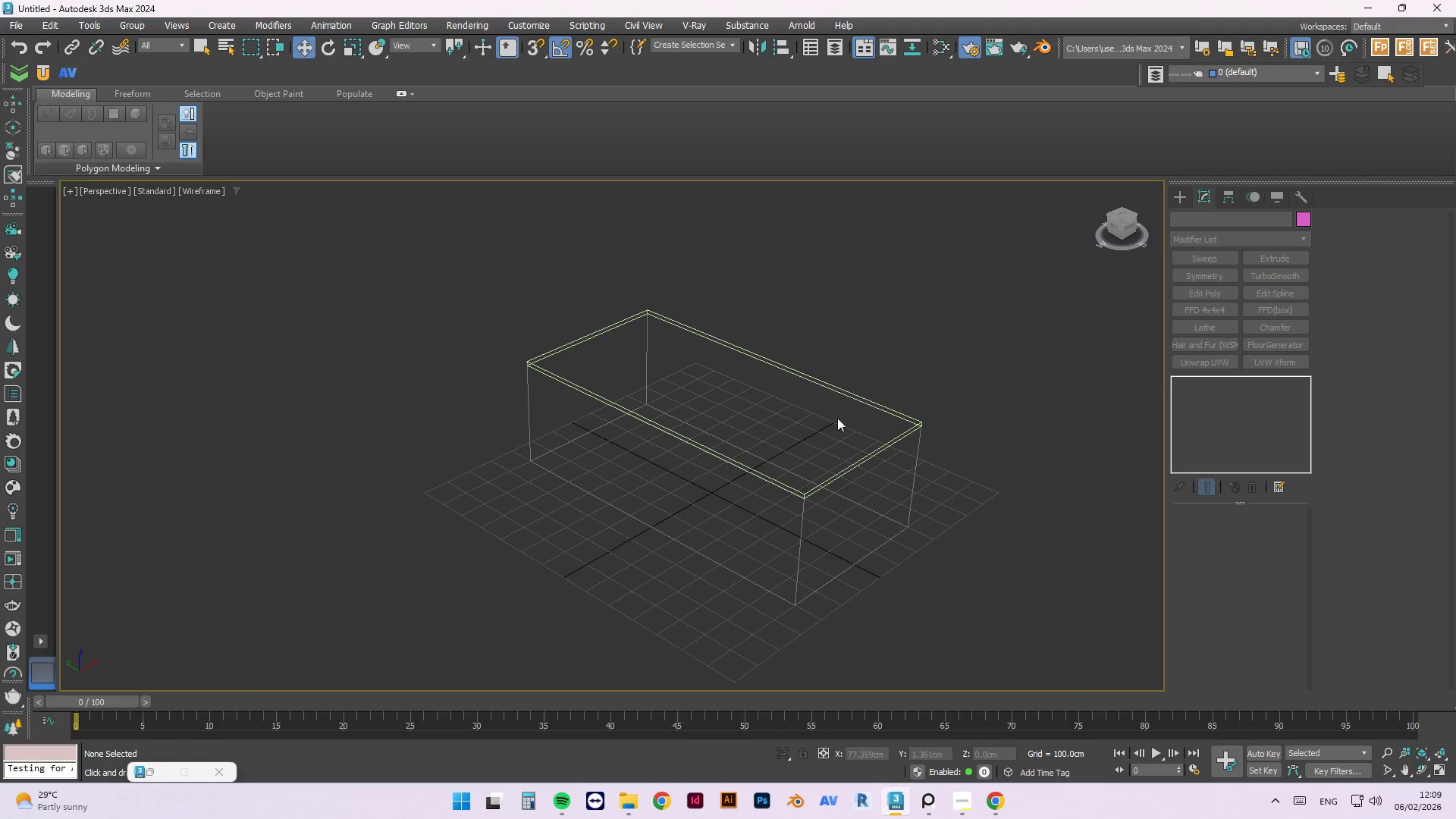 
scroll: coordinate [825, 452], scroll_direction: up, amount: 2.0
 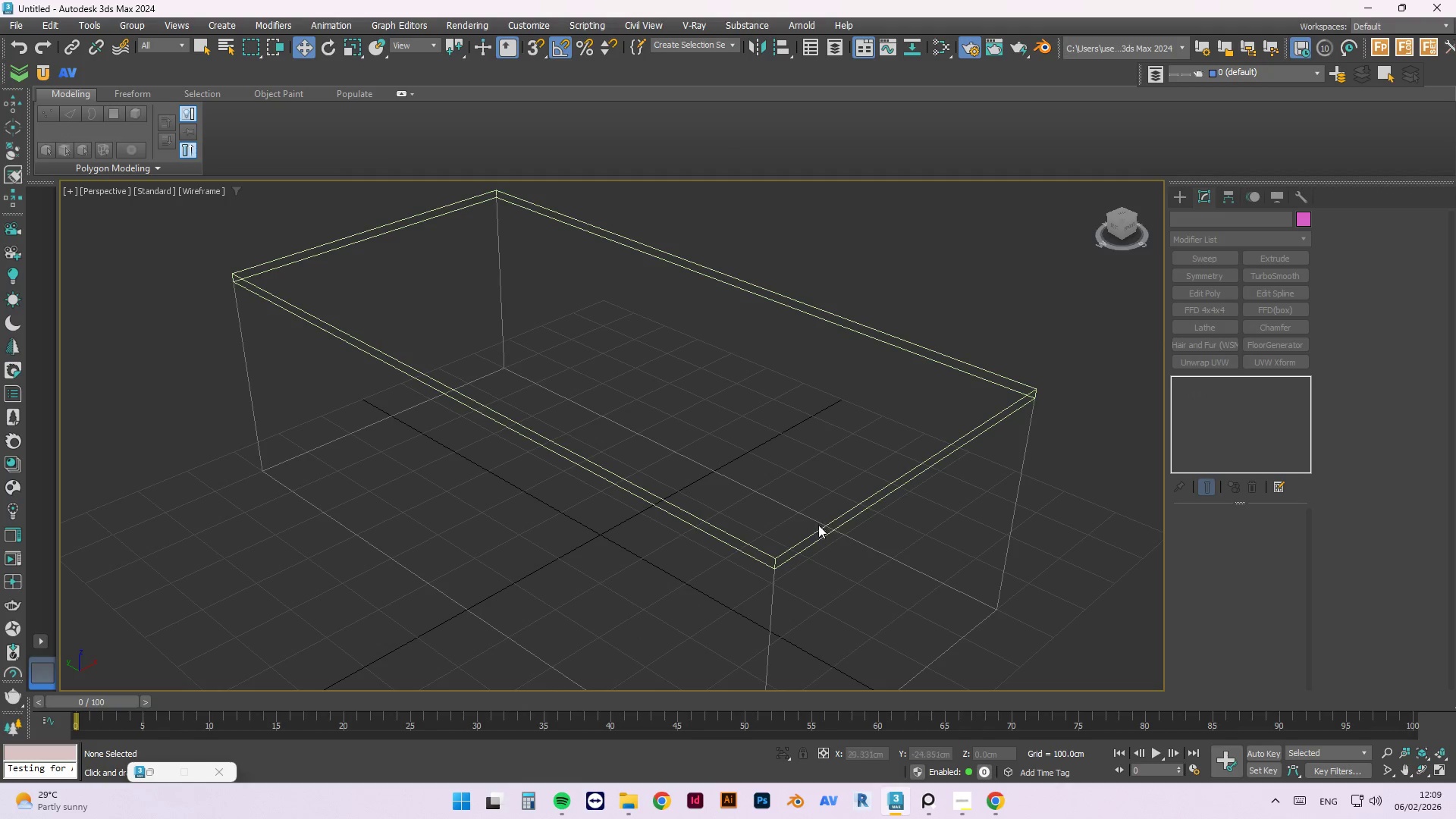 
left_click([818, 530])
 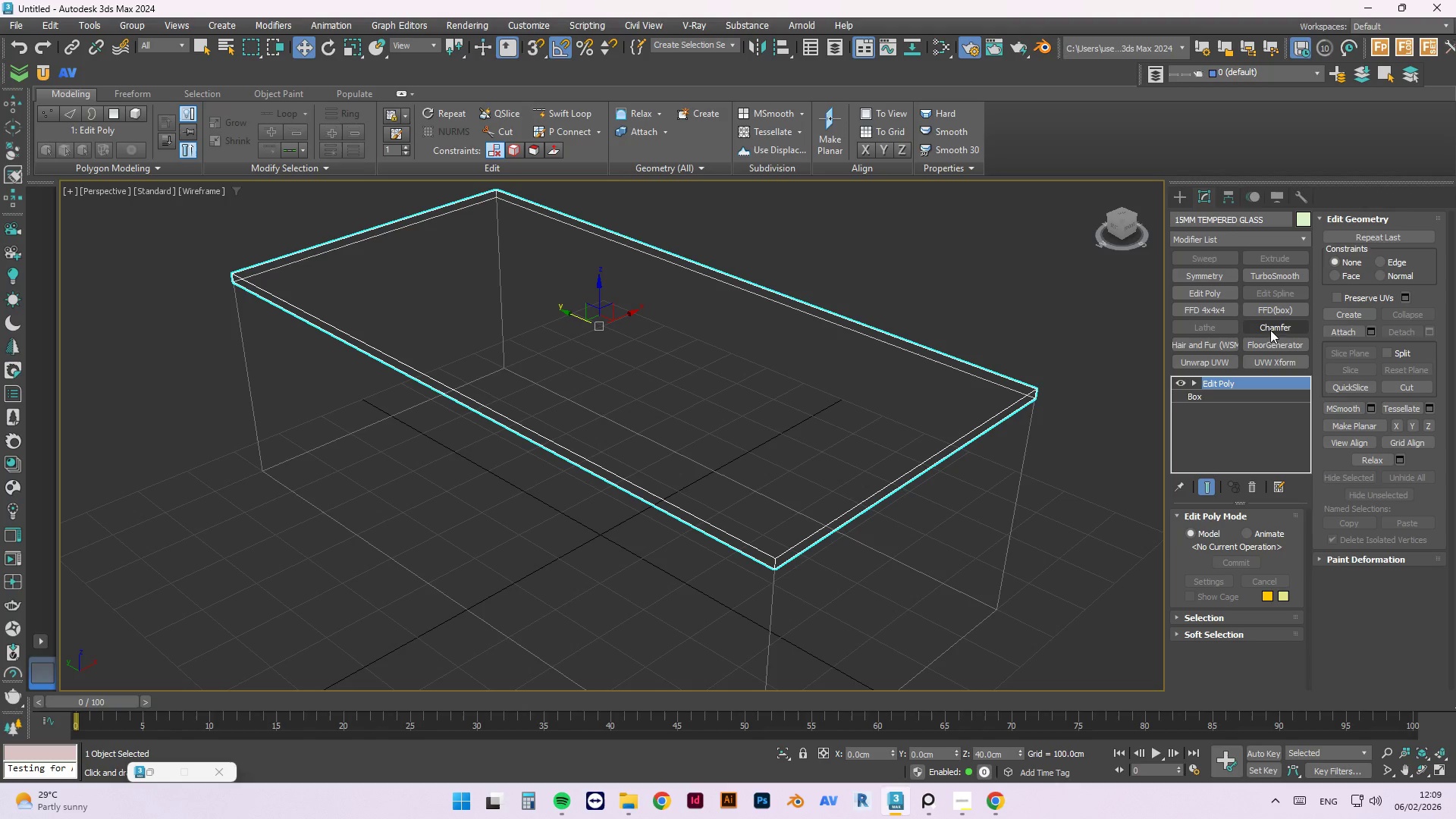 
left_click([1271, 325])
 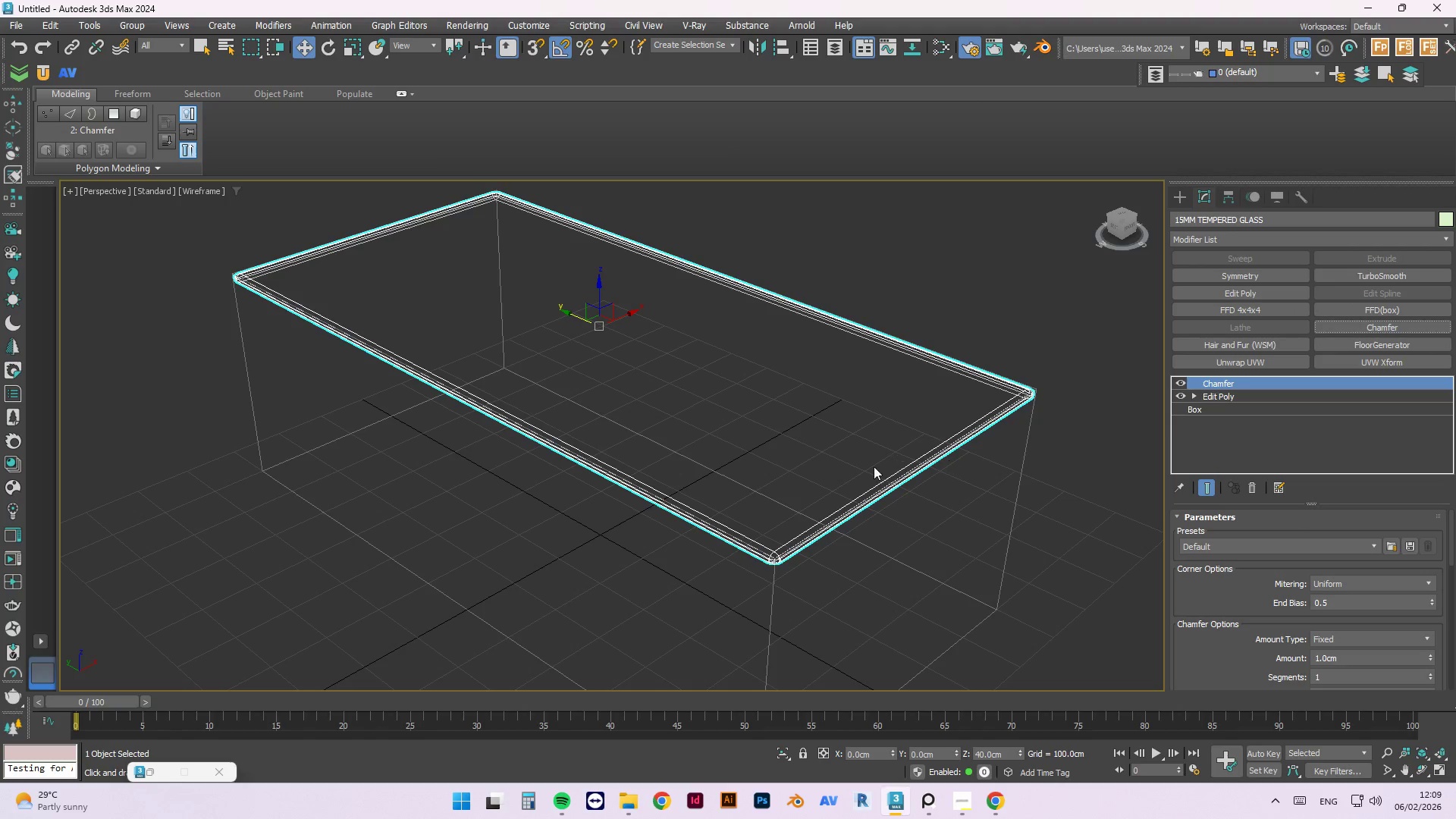 
scroll: coordinate [734, 557], scroll_direction: up, amount: 2.0
 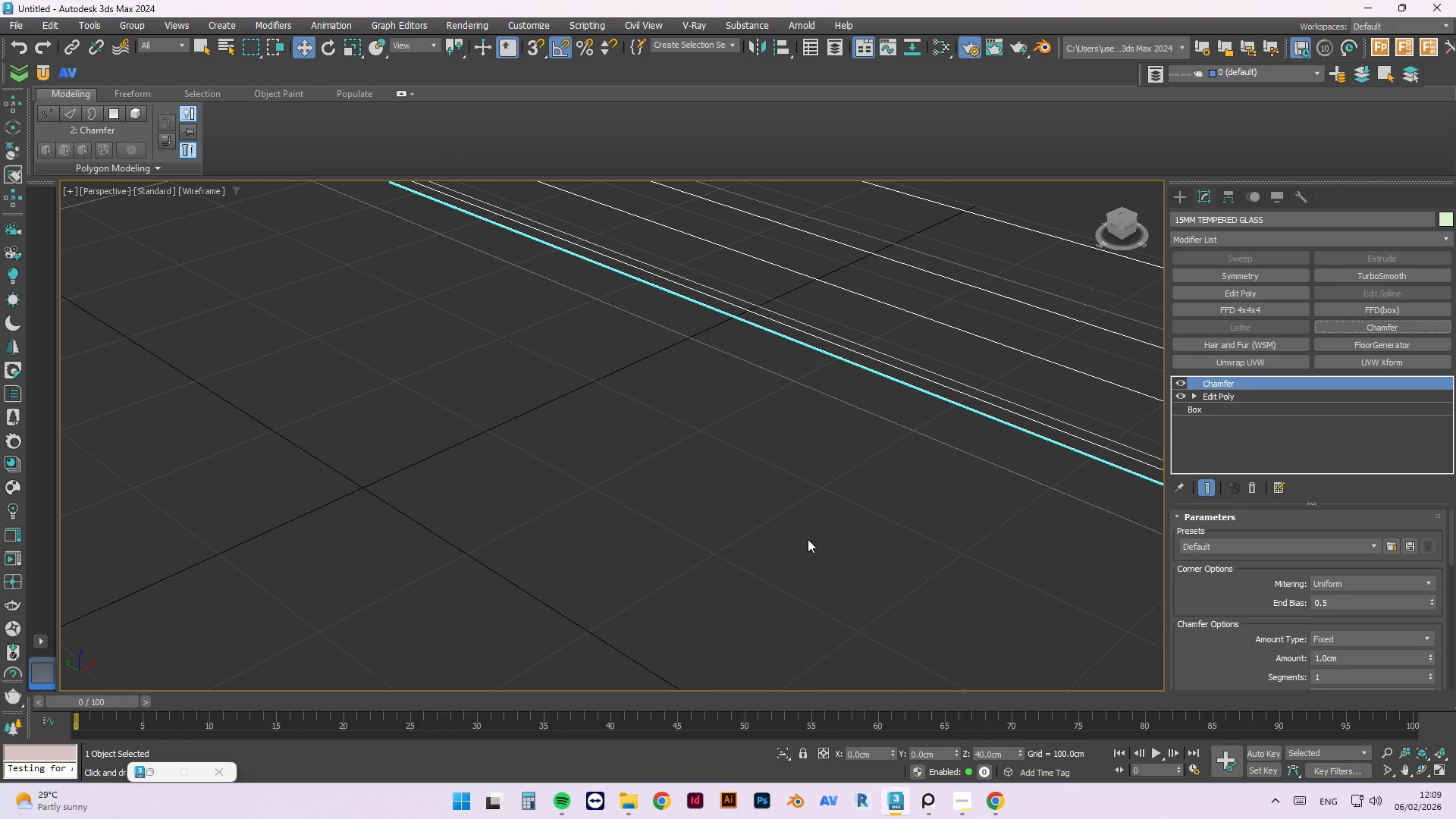 
scroll: coordinate [654, 544], scroll_direction: down, amount: 1.0
 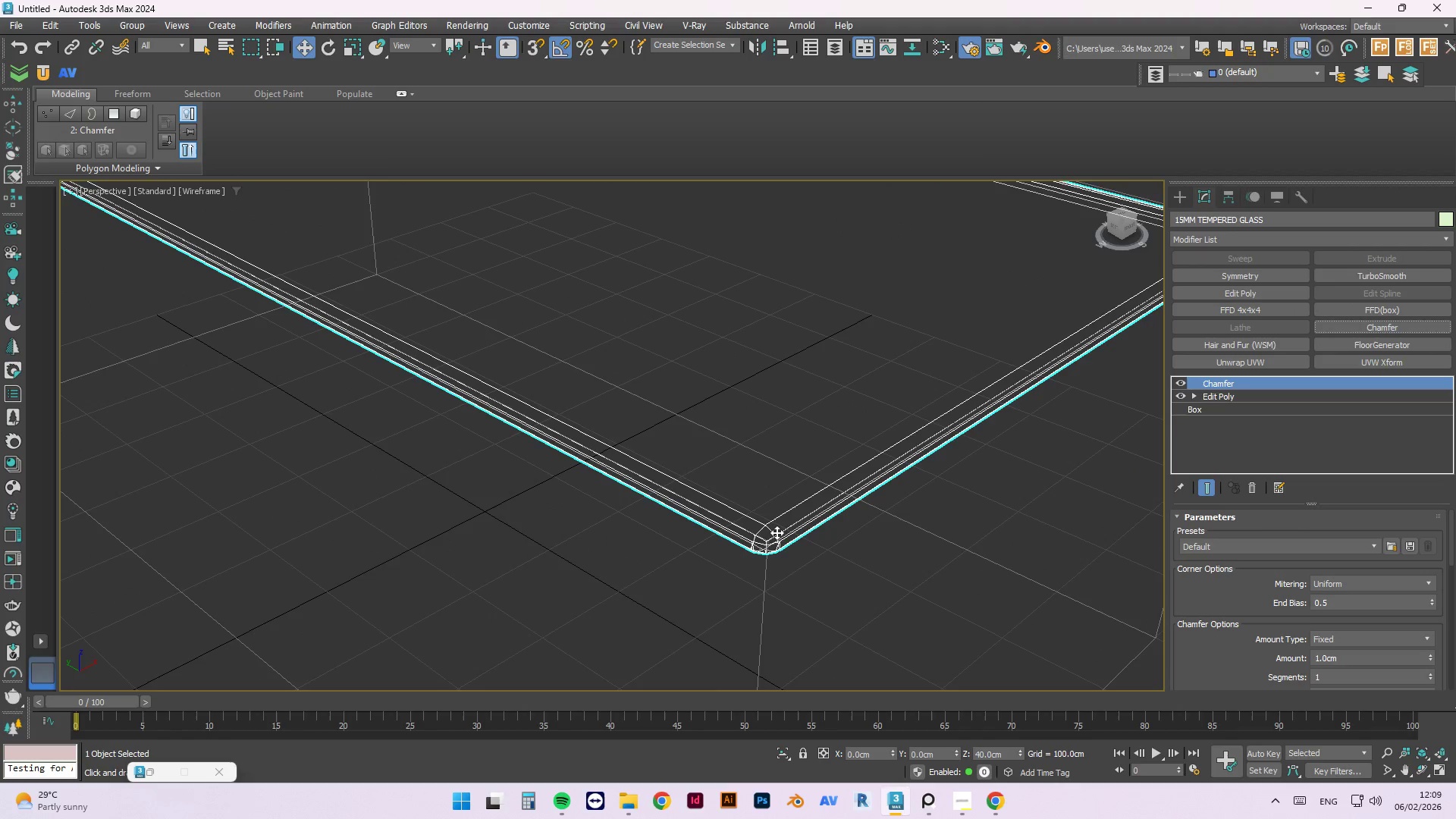 
scroll: coordinate [774, 545], scroll_direction: up, amount: 2.0
 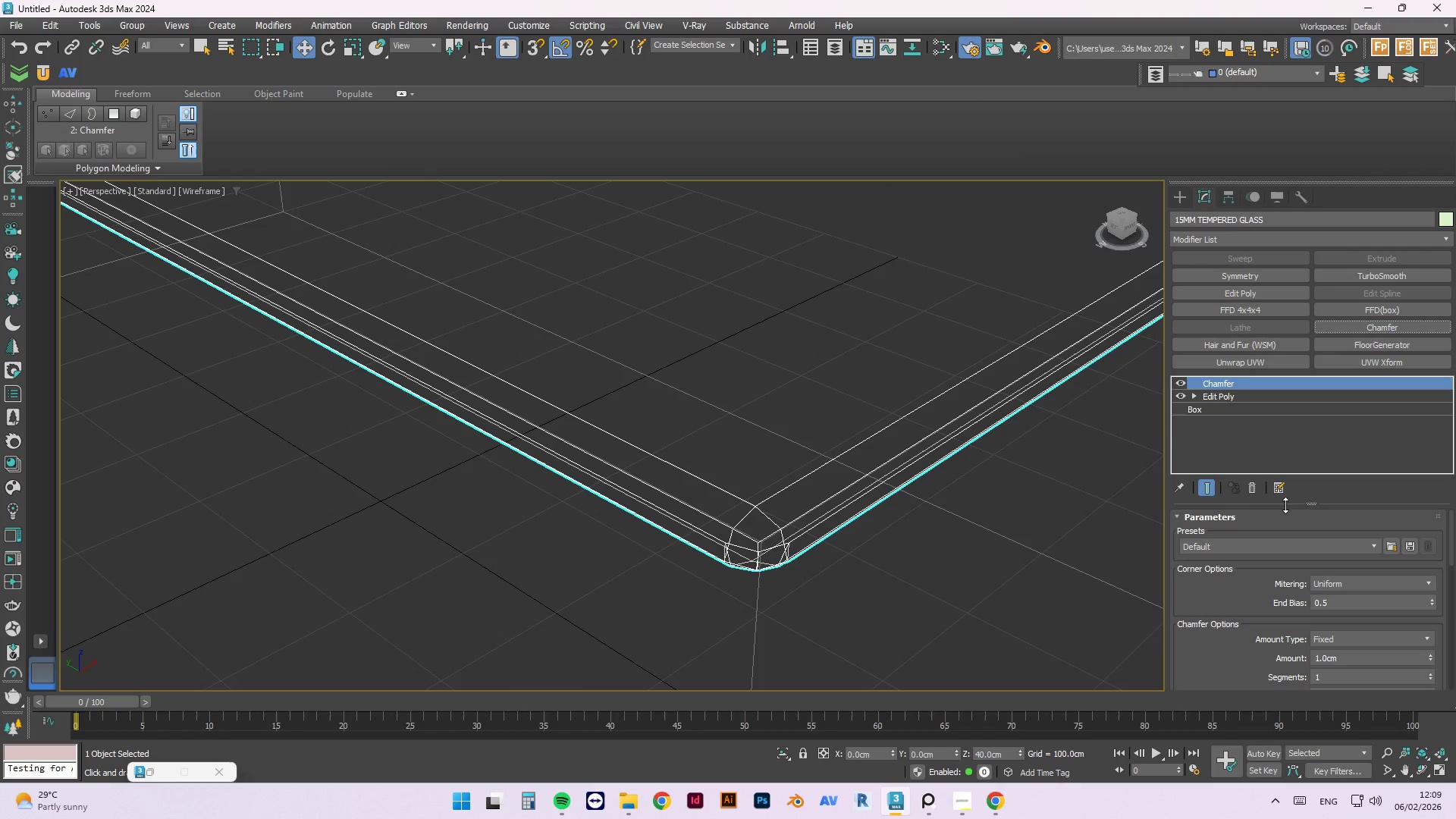 
left_click_drag(start_coordinate=[1307, 504], to_coordinate=[1292, 460])
 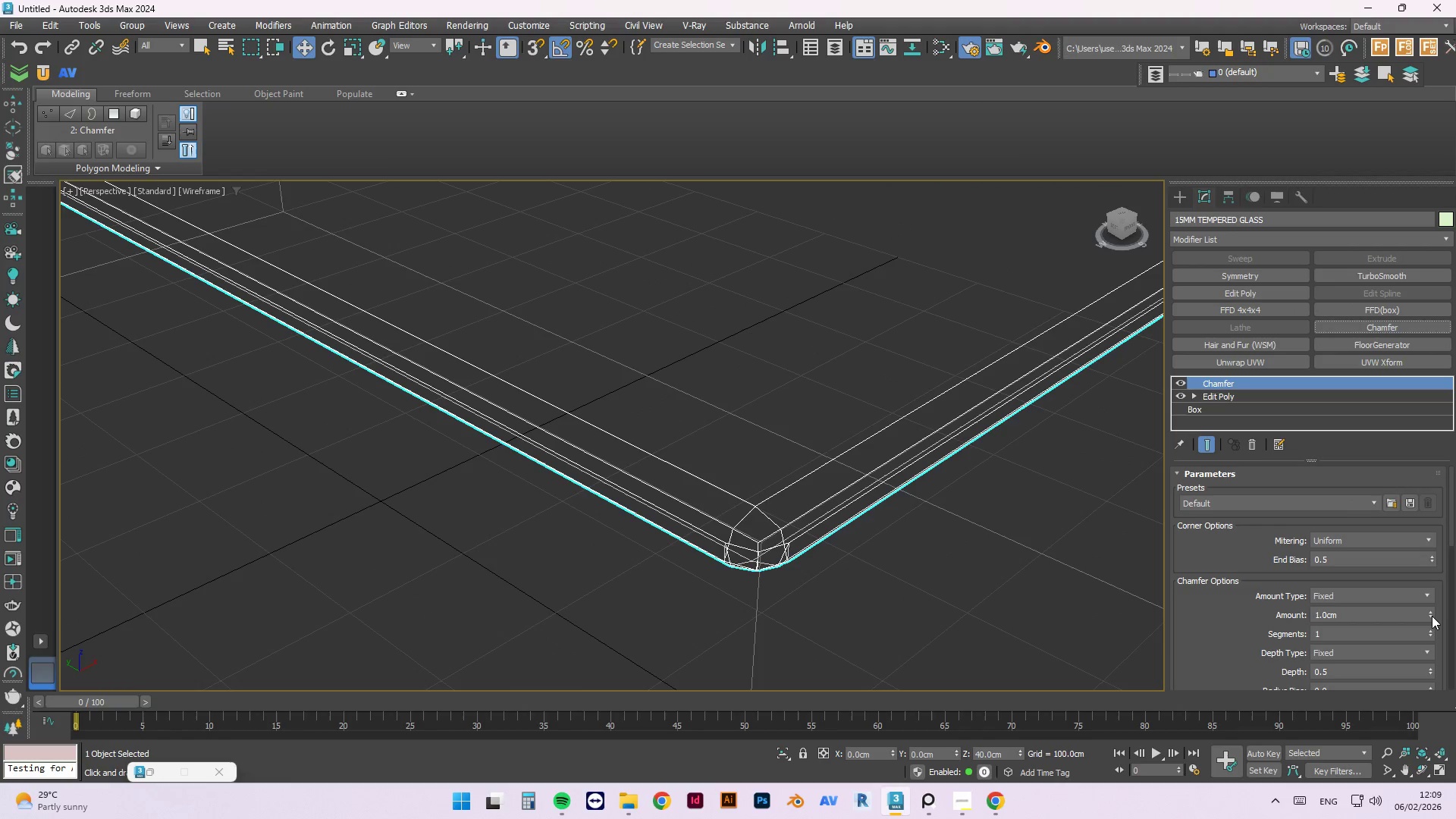 
left_click_drag(start_coordinate=[1389, 616], to_coordinate=[1240, 621])
 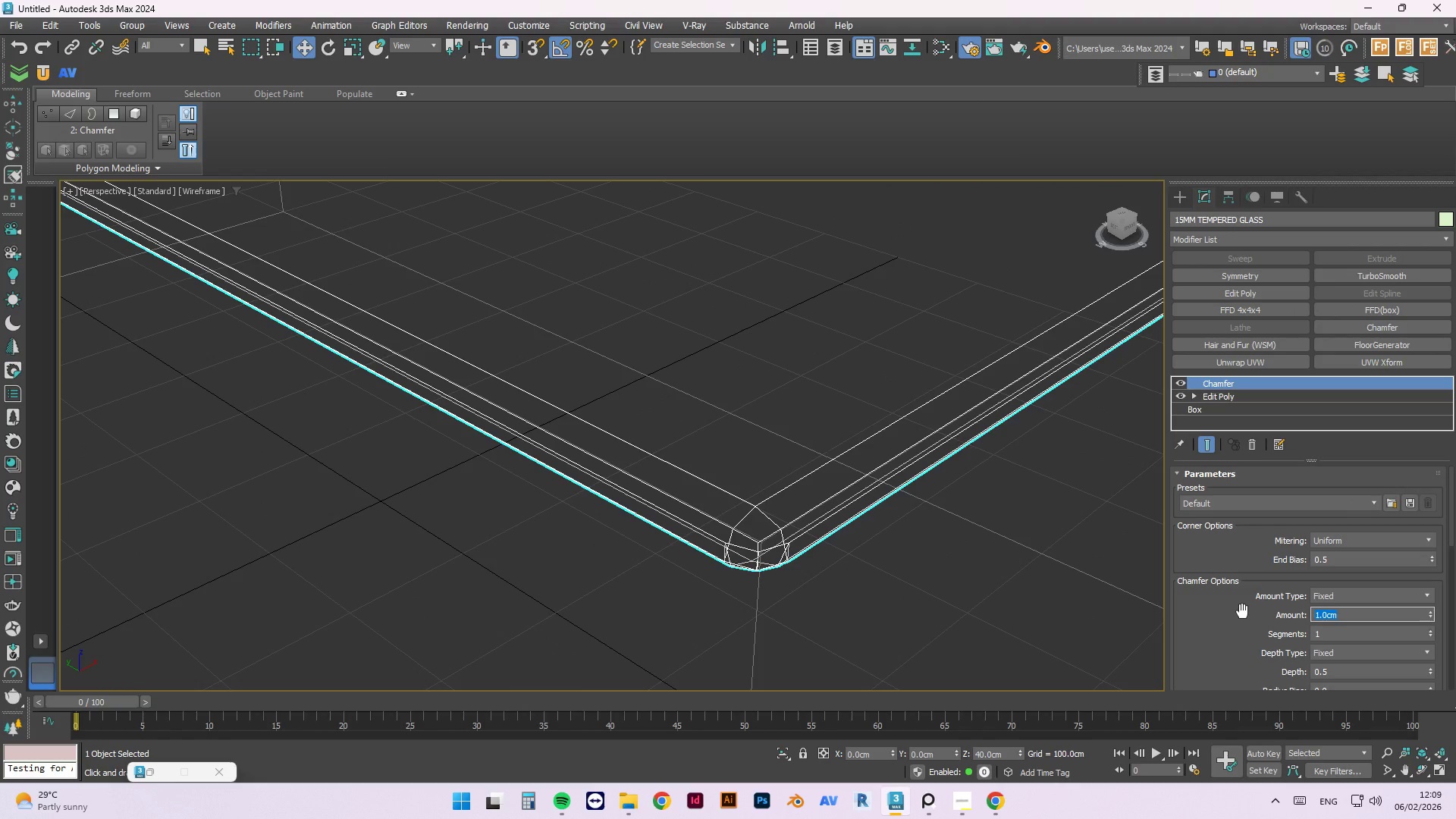 
key(Numpad0)
 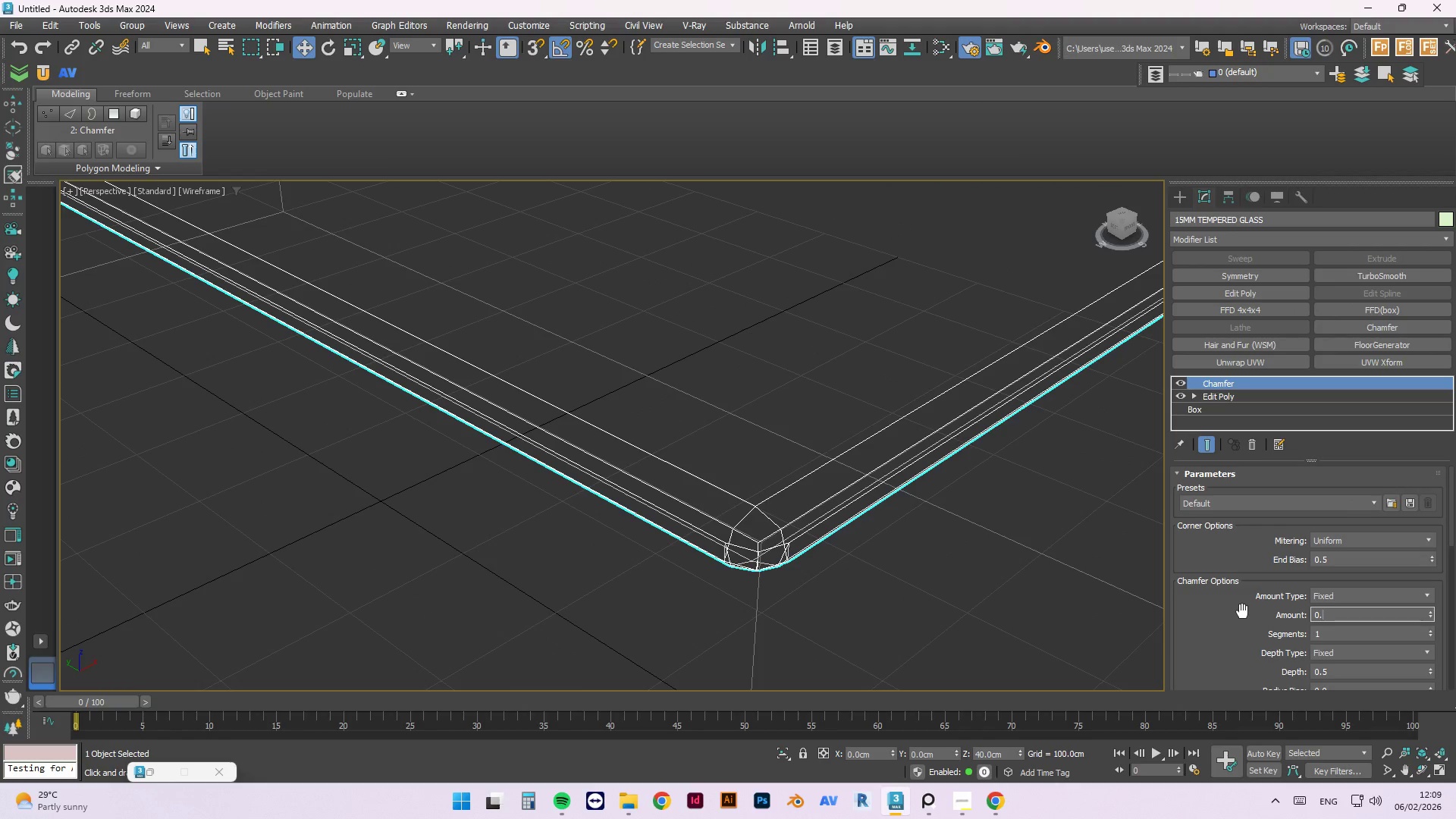 
key(NumpadDecimal)
 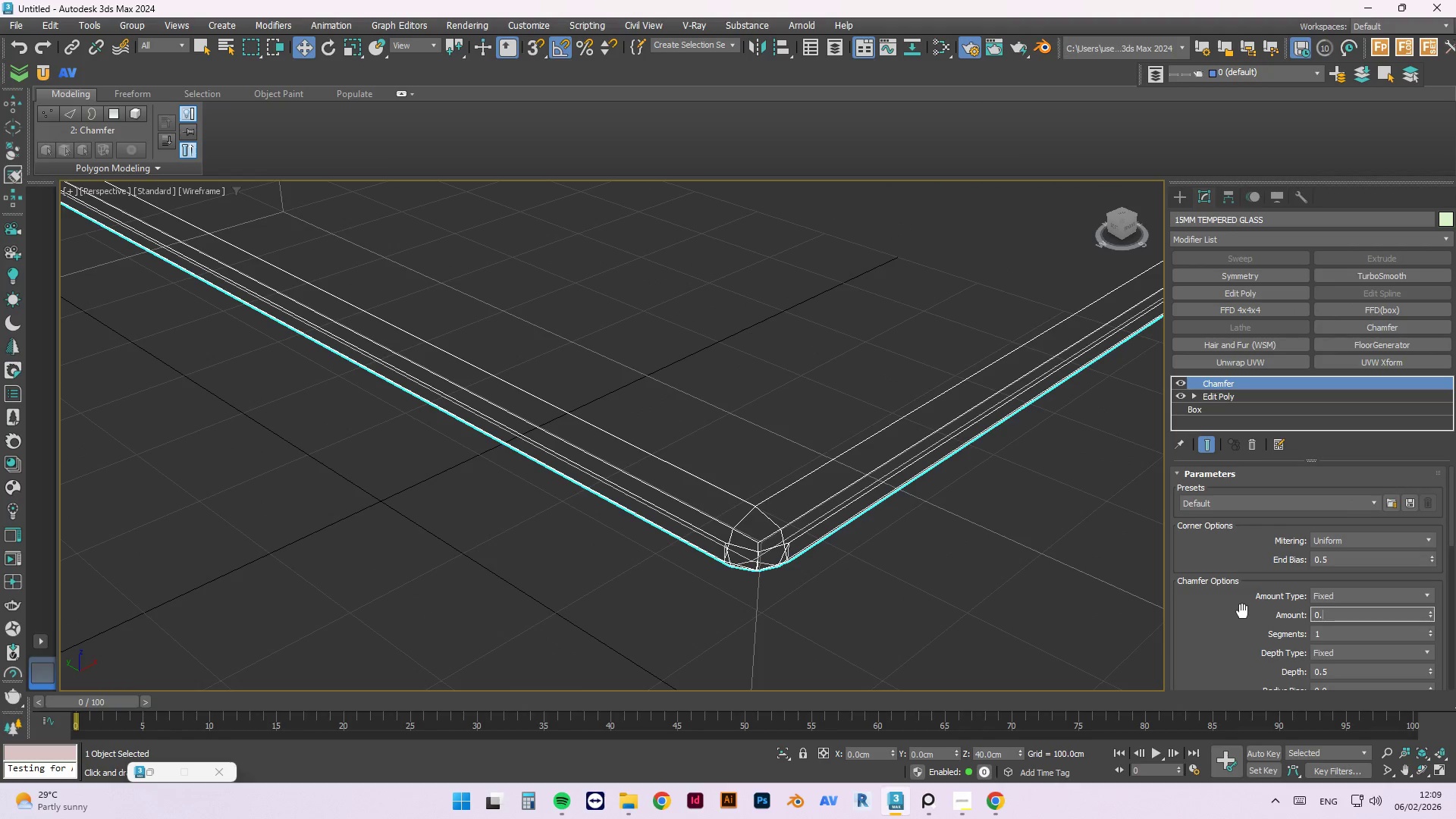 
key(Numpad1)
 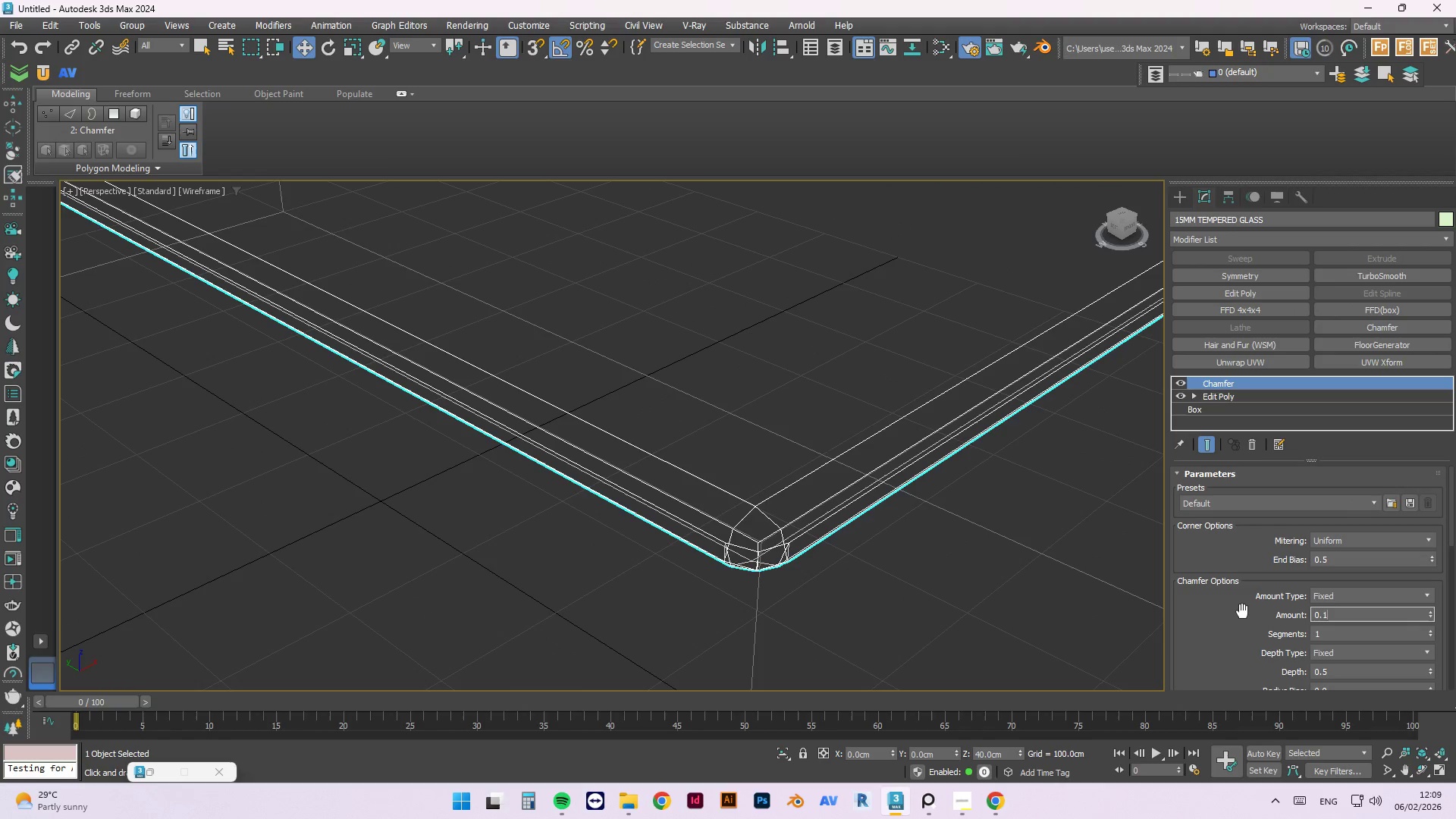 
key(Numpad5)
 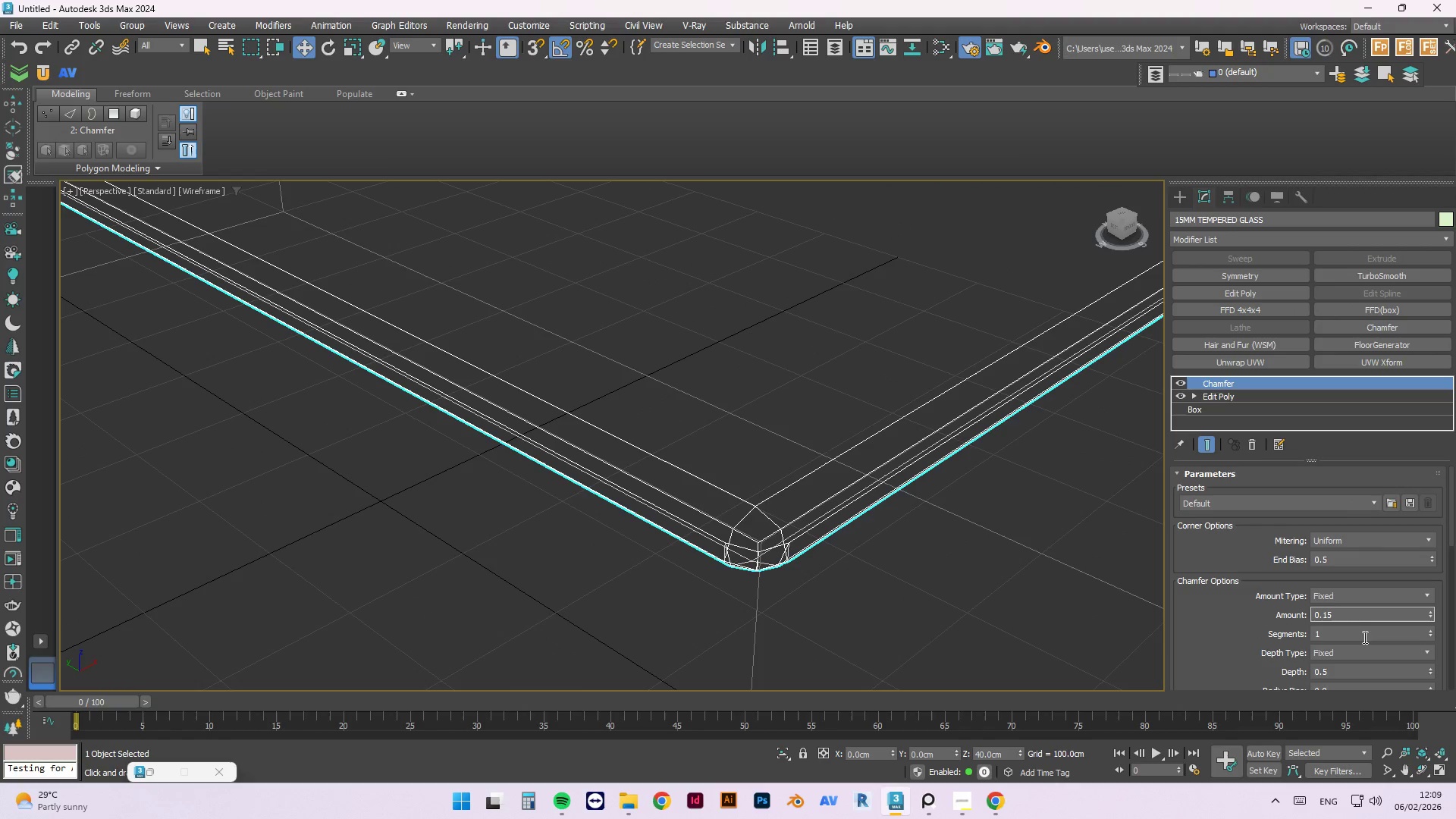 
left_click([1369, 629])
 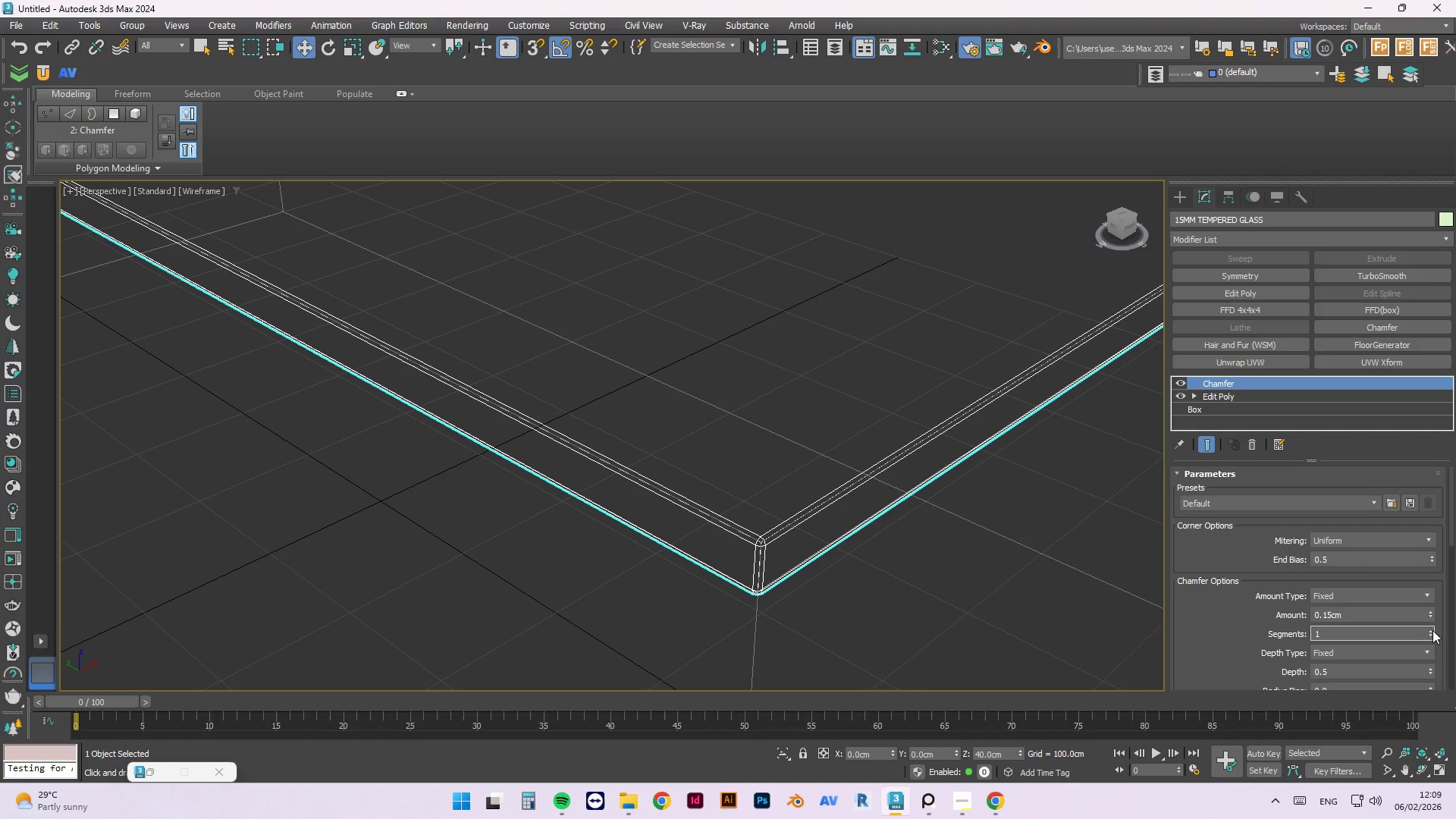 
left_click([1430, 629])
 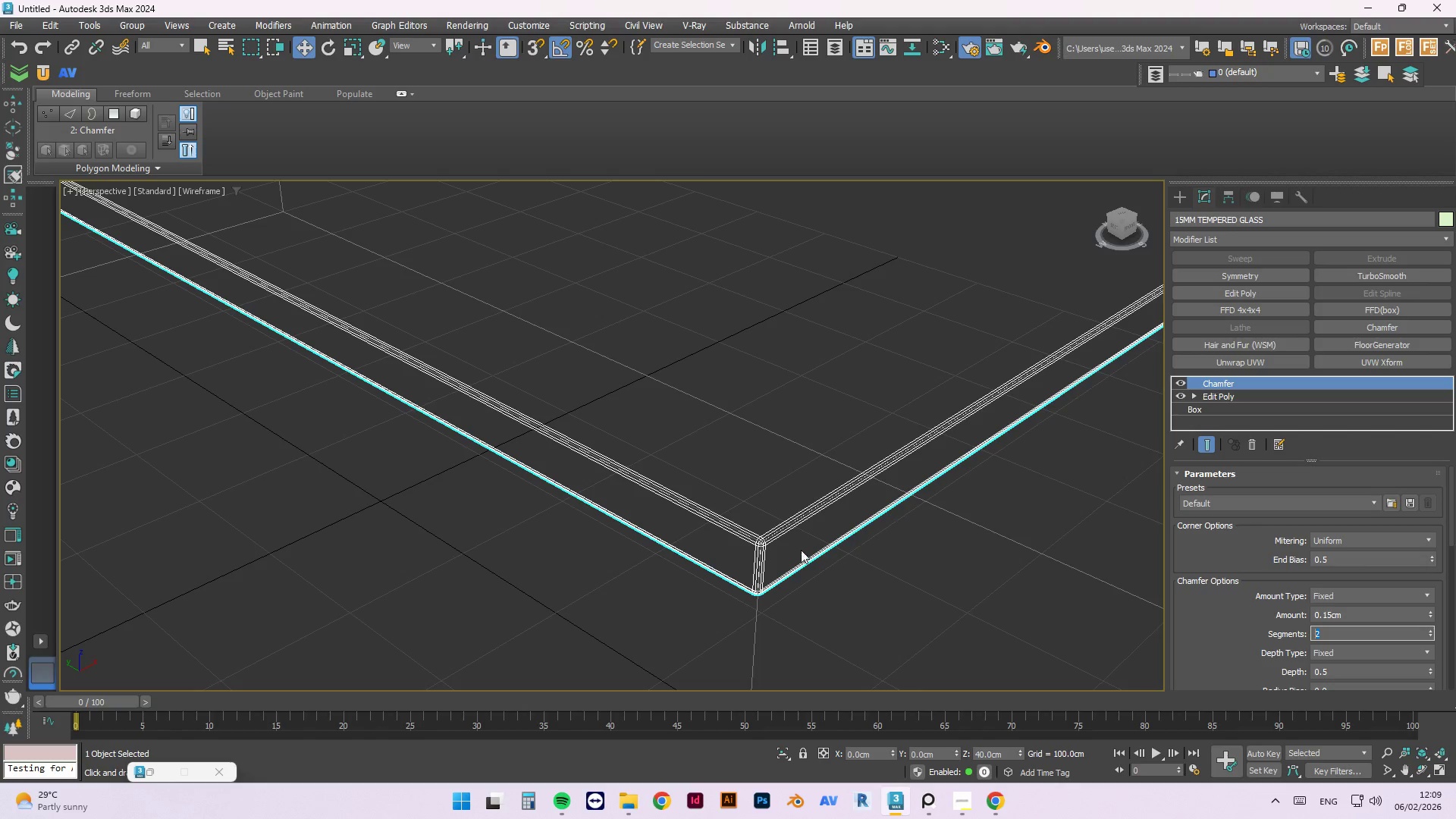 
scroll: coordinate [746, 536], scroll_direction: up, amount: 2.0
 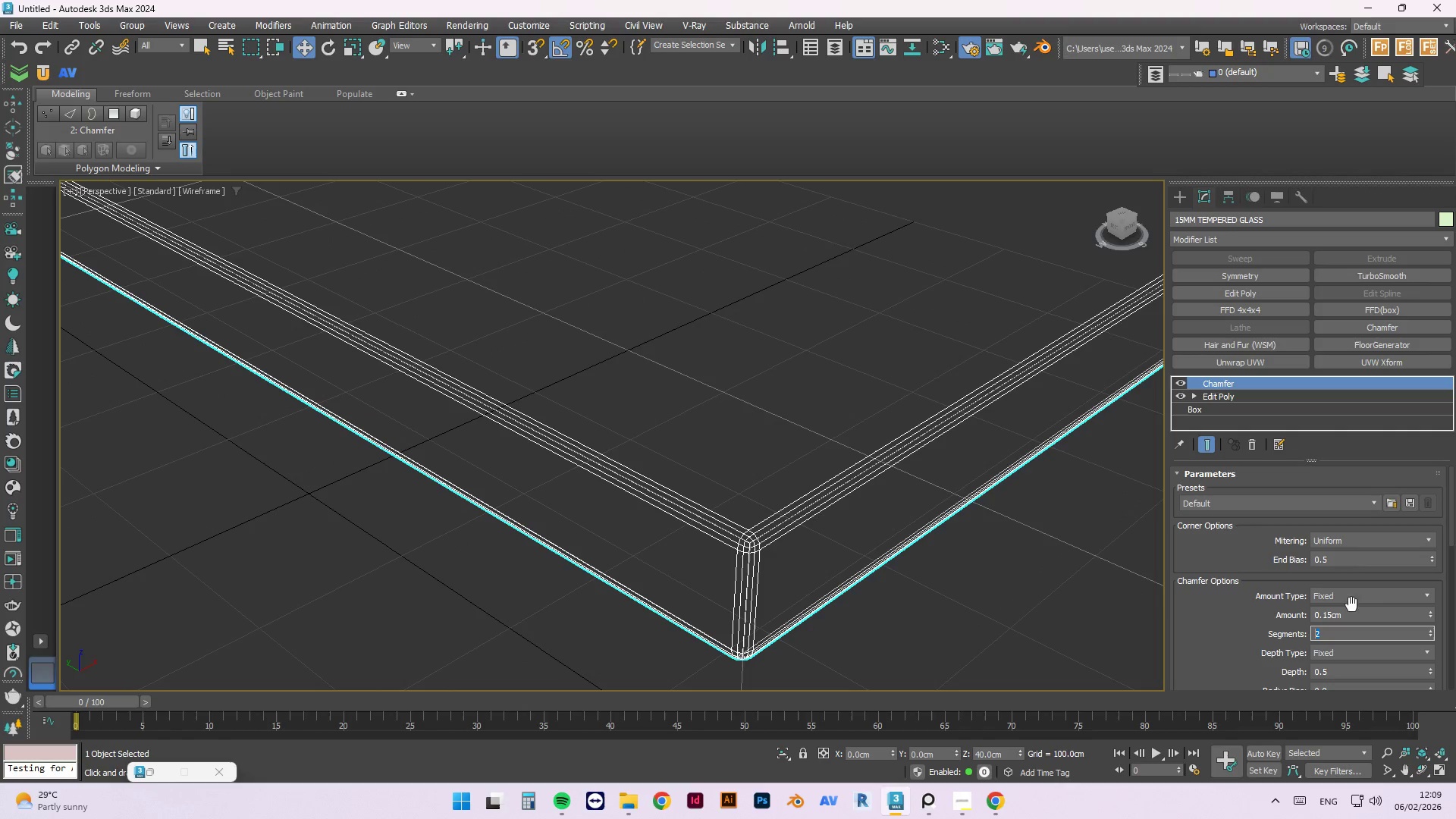 
left_click_drag(start_coordinate=[1347, 613], to_coordinate=[1294, 617])
 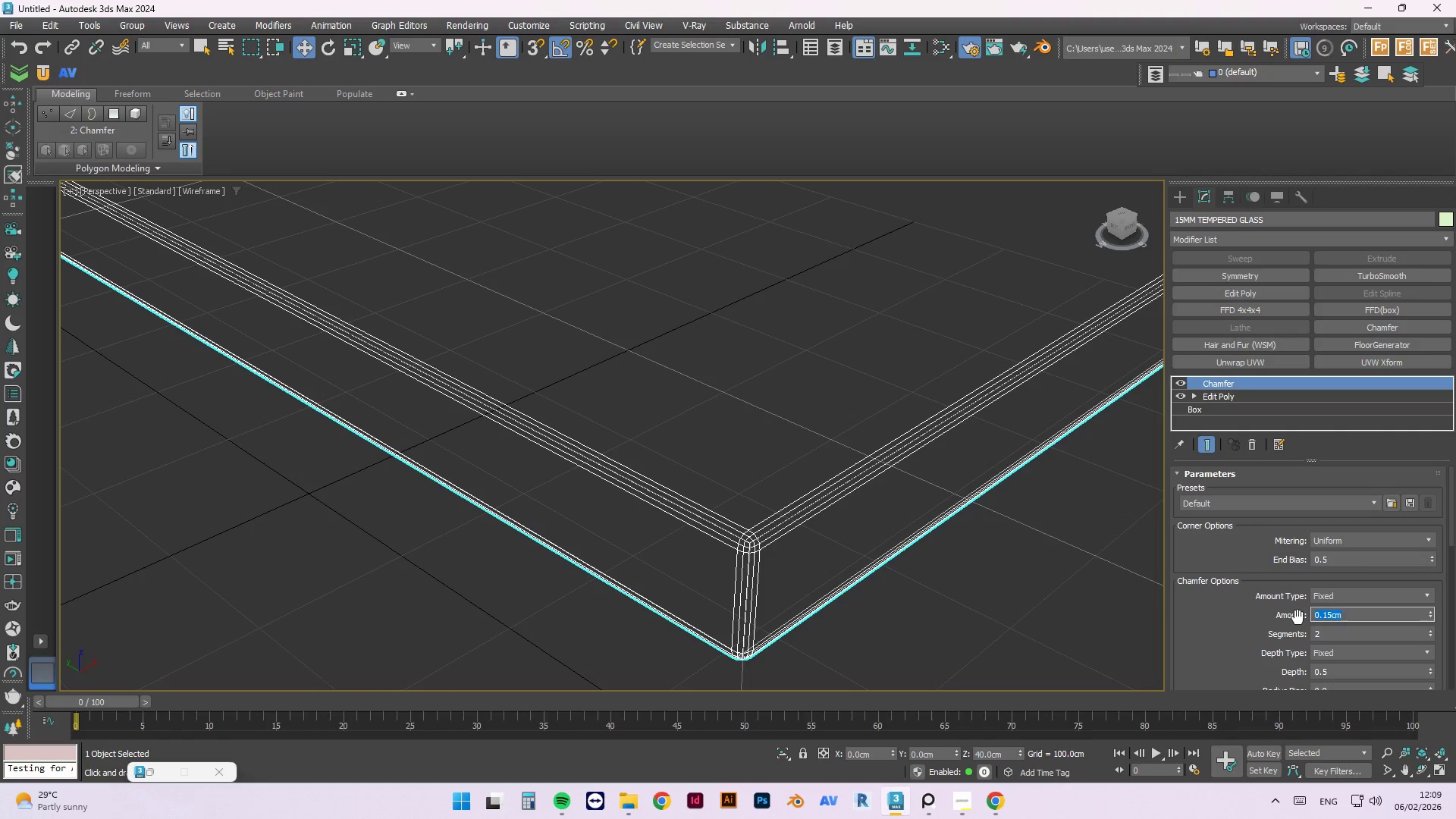 
key(Numpad0)
 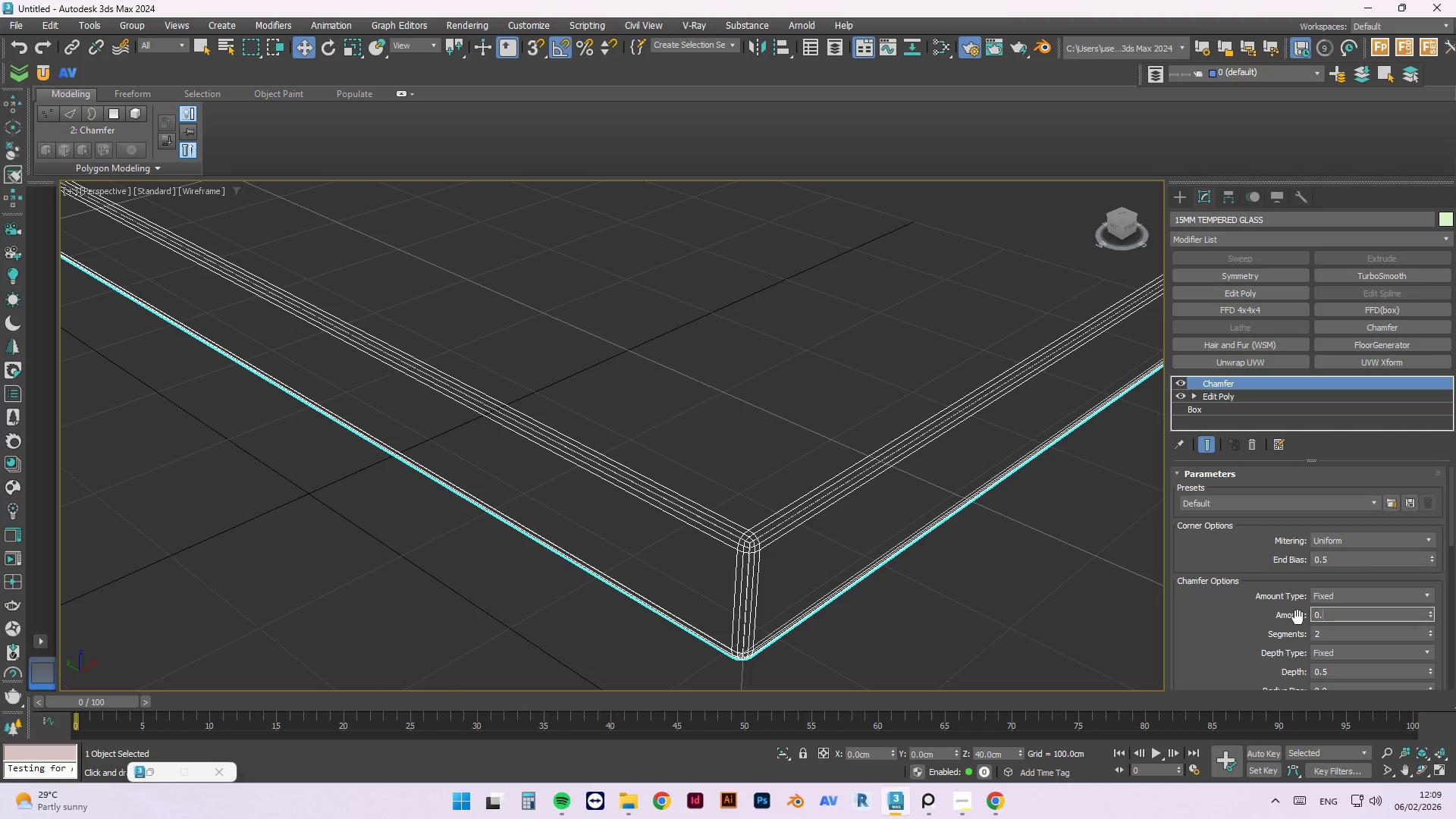 
key(NumpadDecimal)
 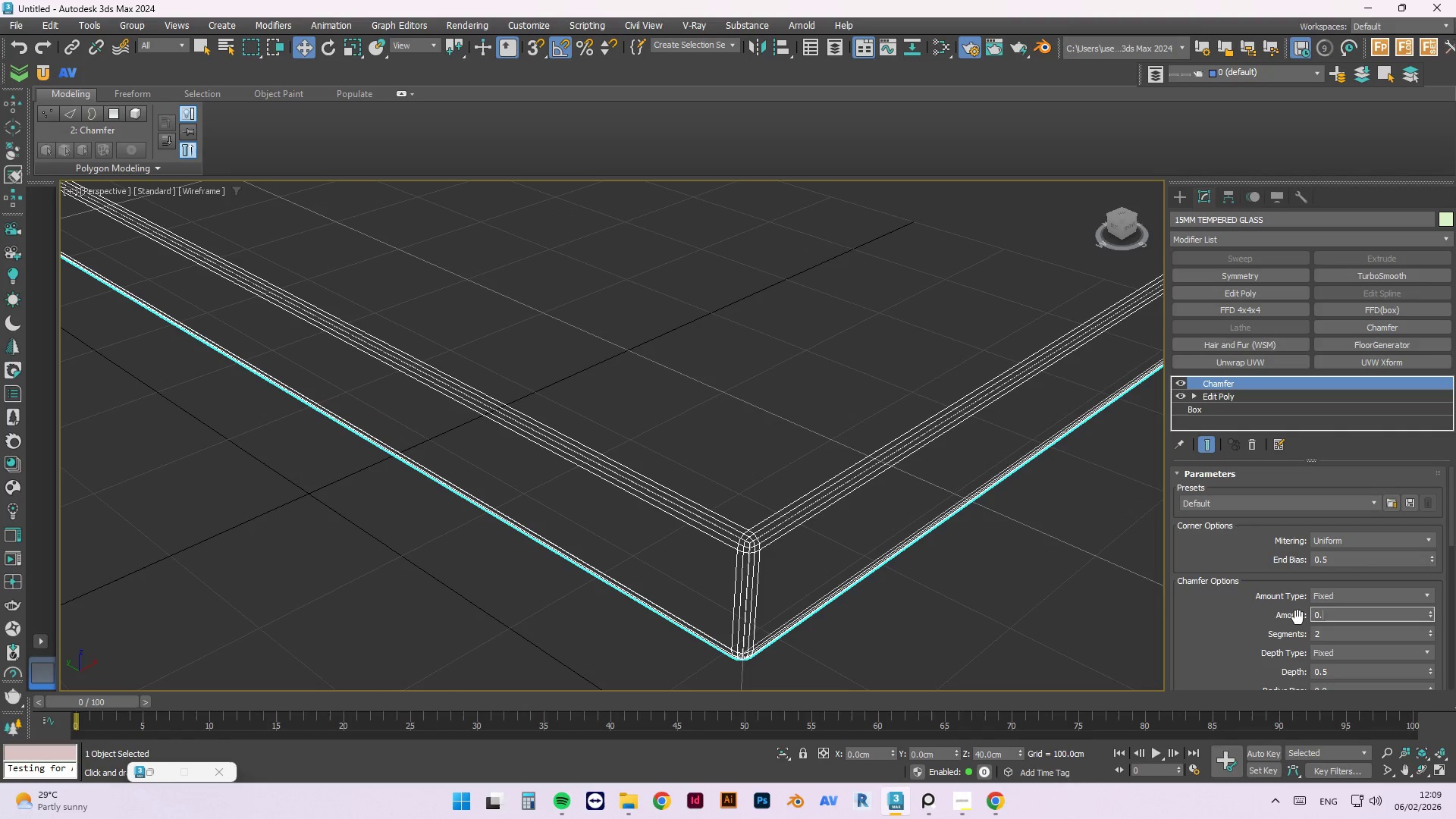 
key(Numpad2)
 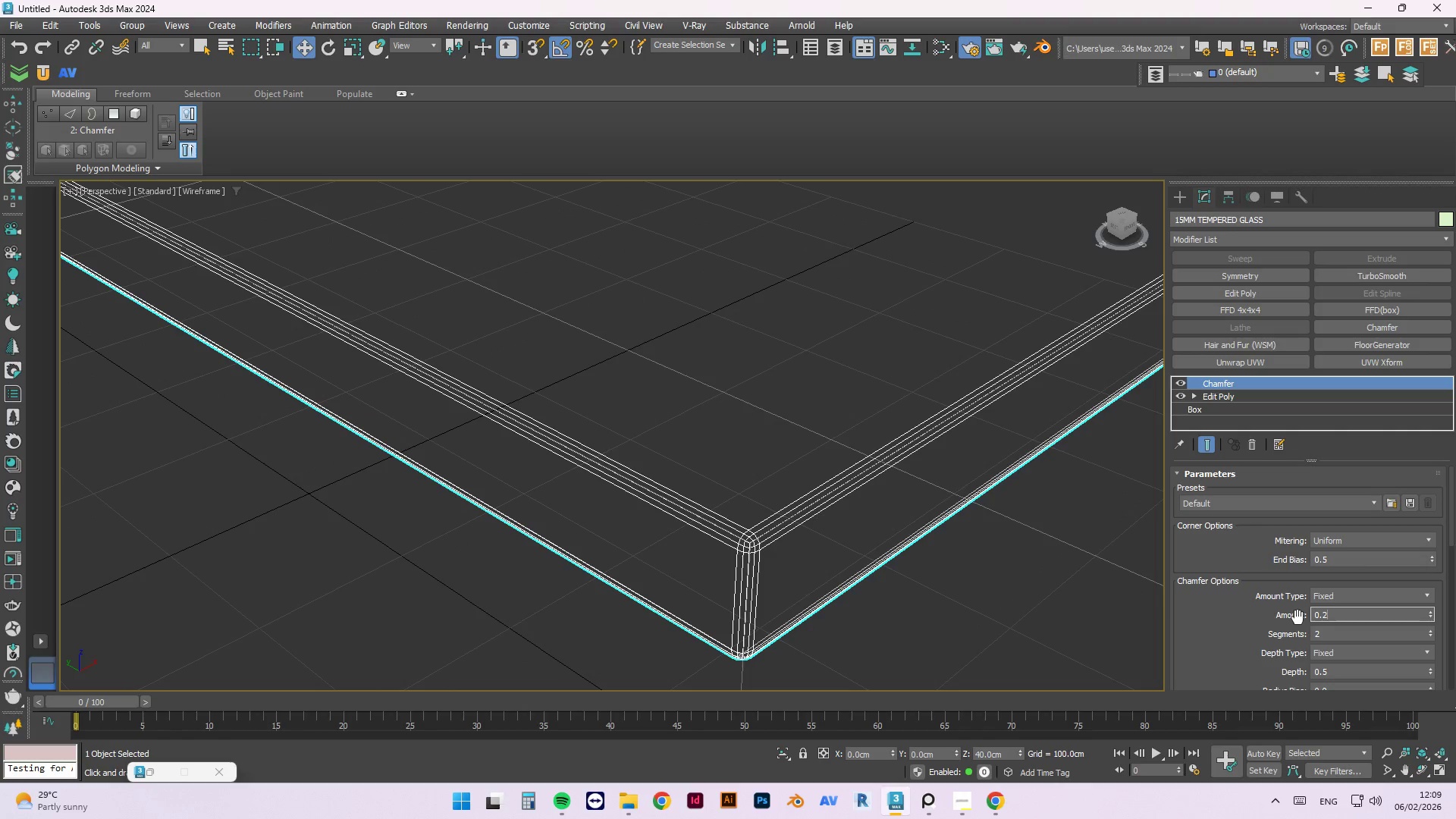 
key(Numpad5)
 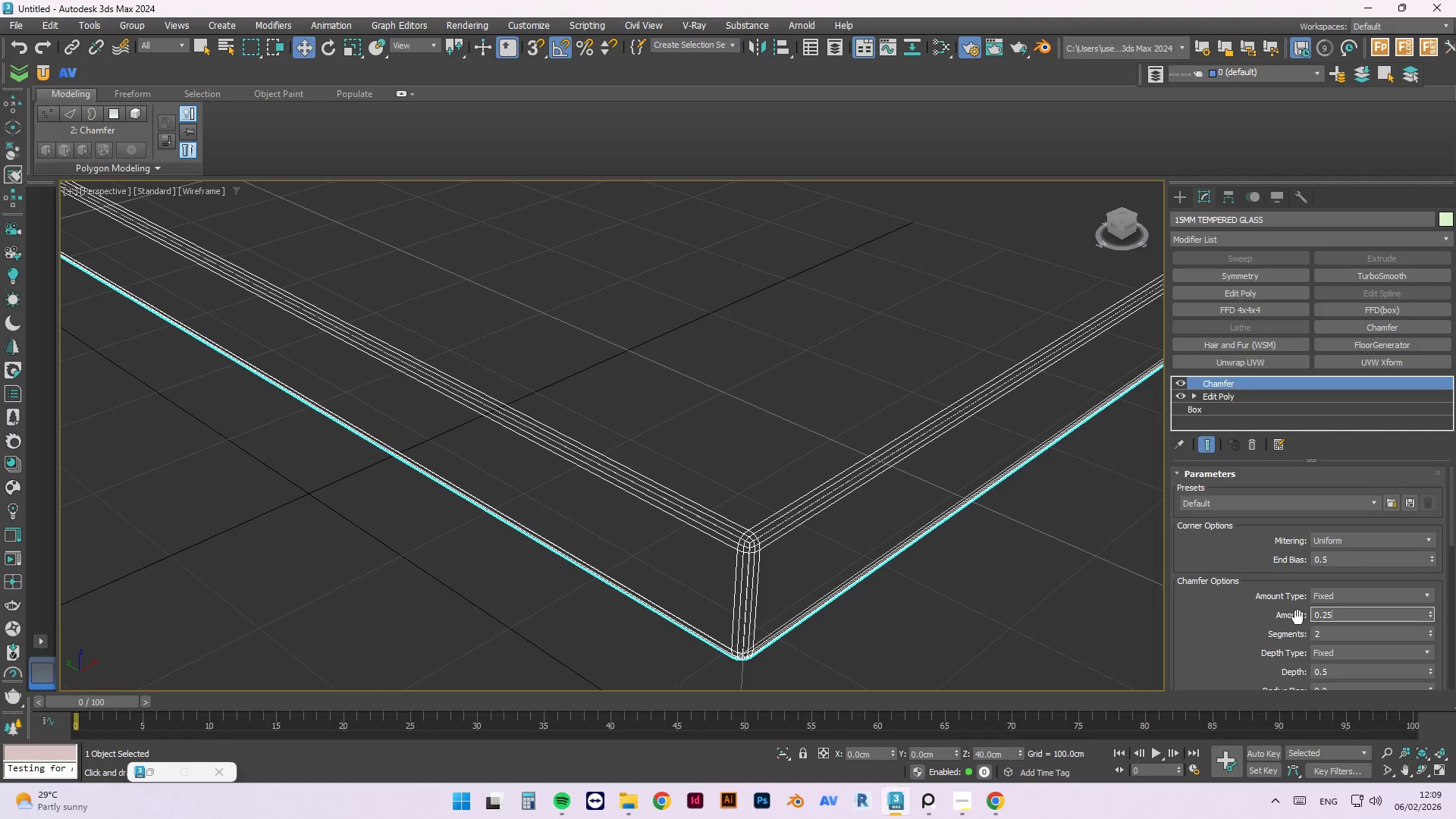 
key(NumpadEnter)
 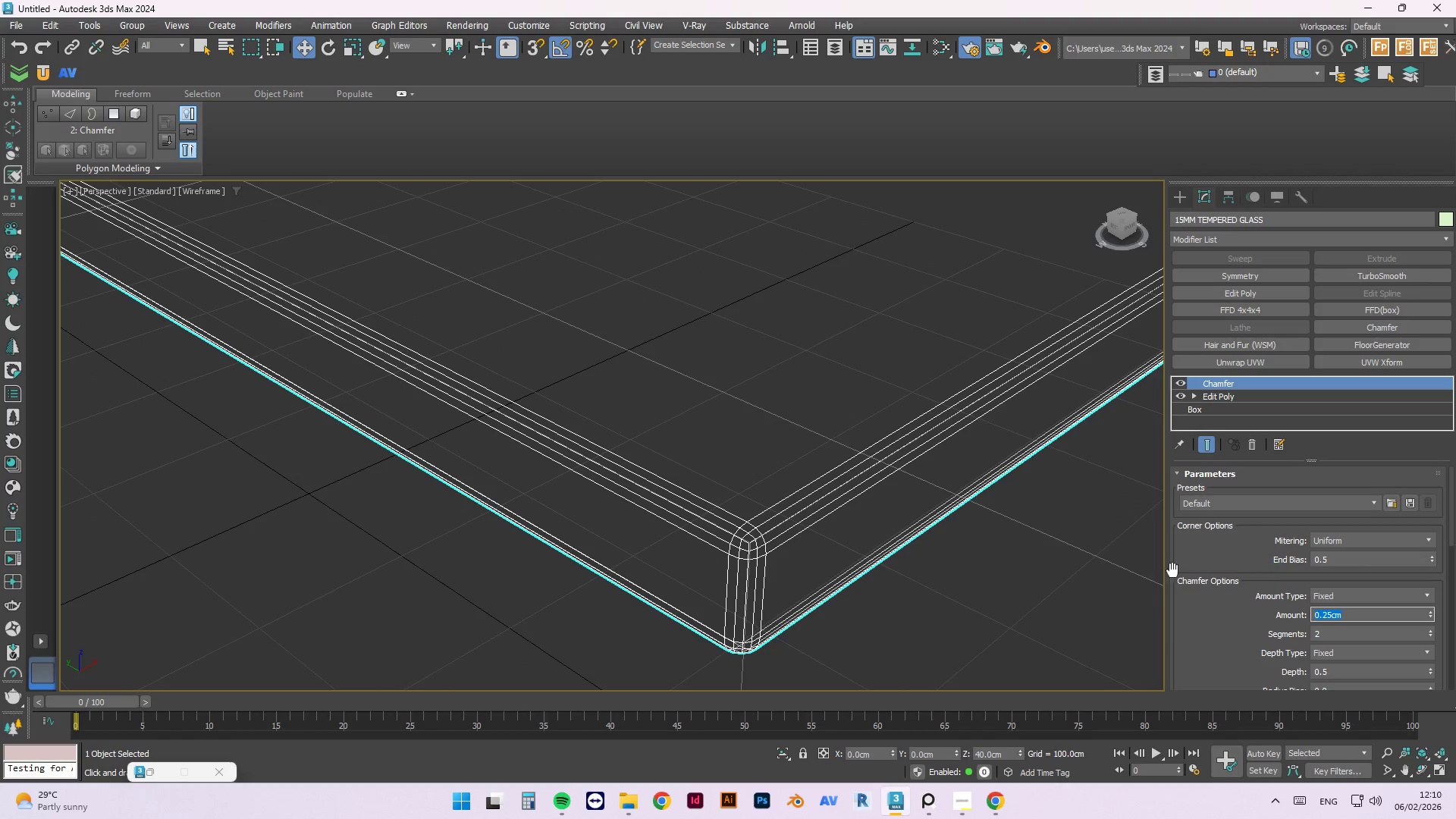 
scroll: coordinate [935, 554], scroll_direction: down, amount: 4.0
 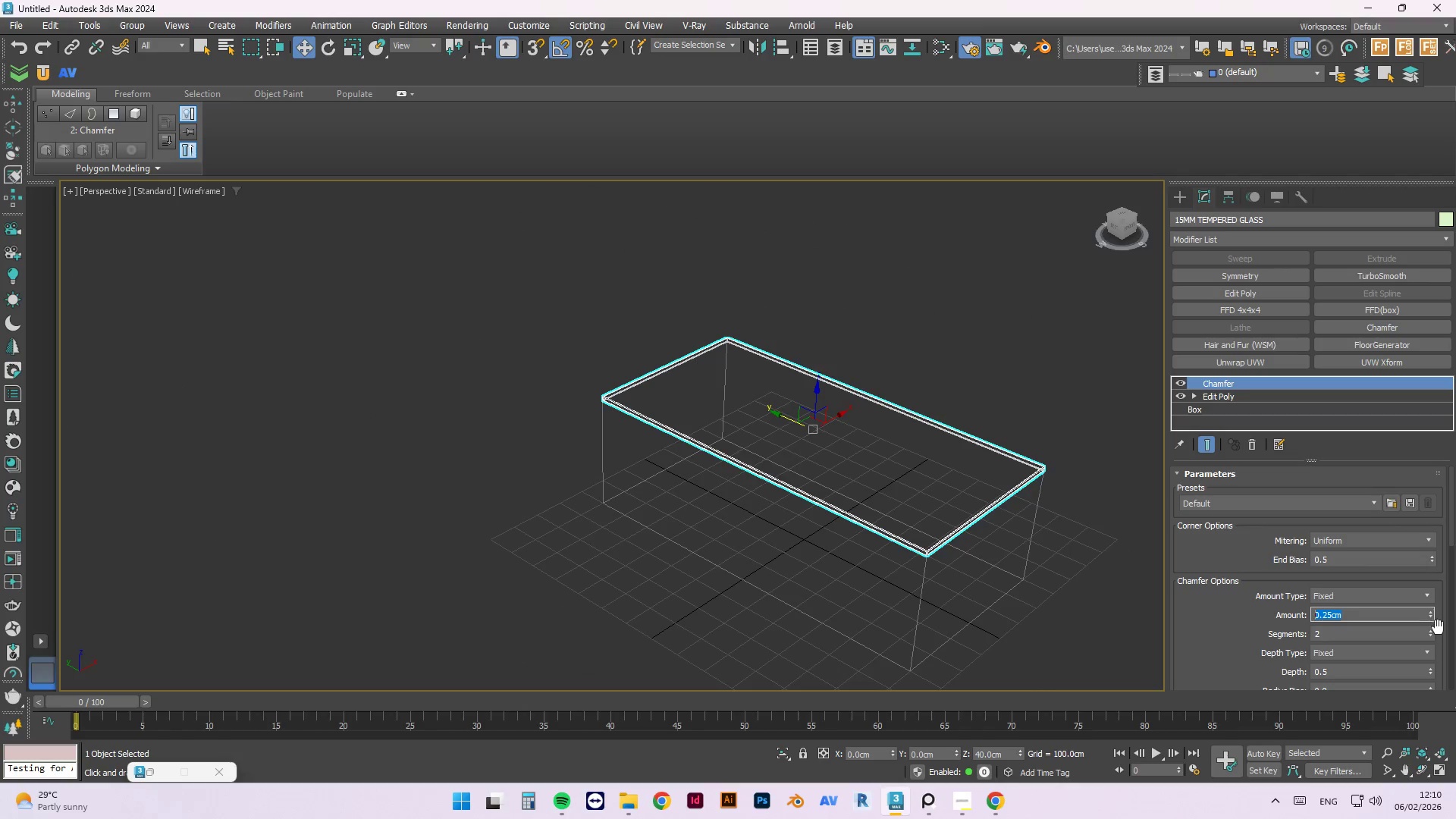 
left_click([1433, 632])
 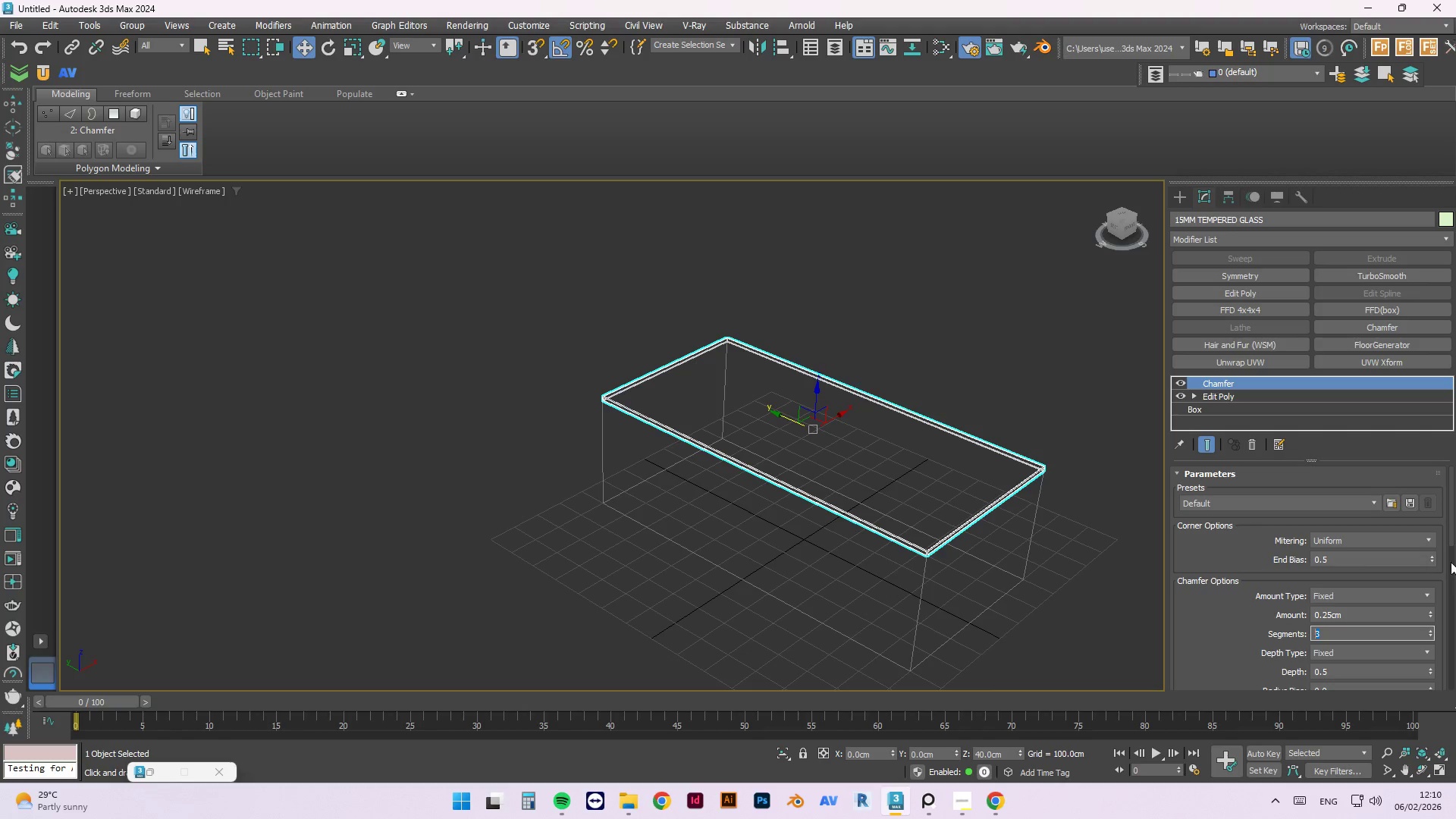 
left_click_drag(start_coordinate=[1453, 535], to_coordinate=[1453, 559])
 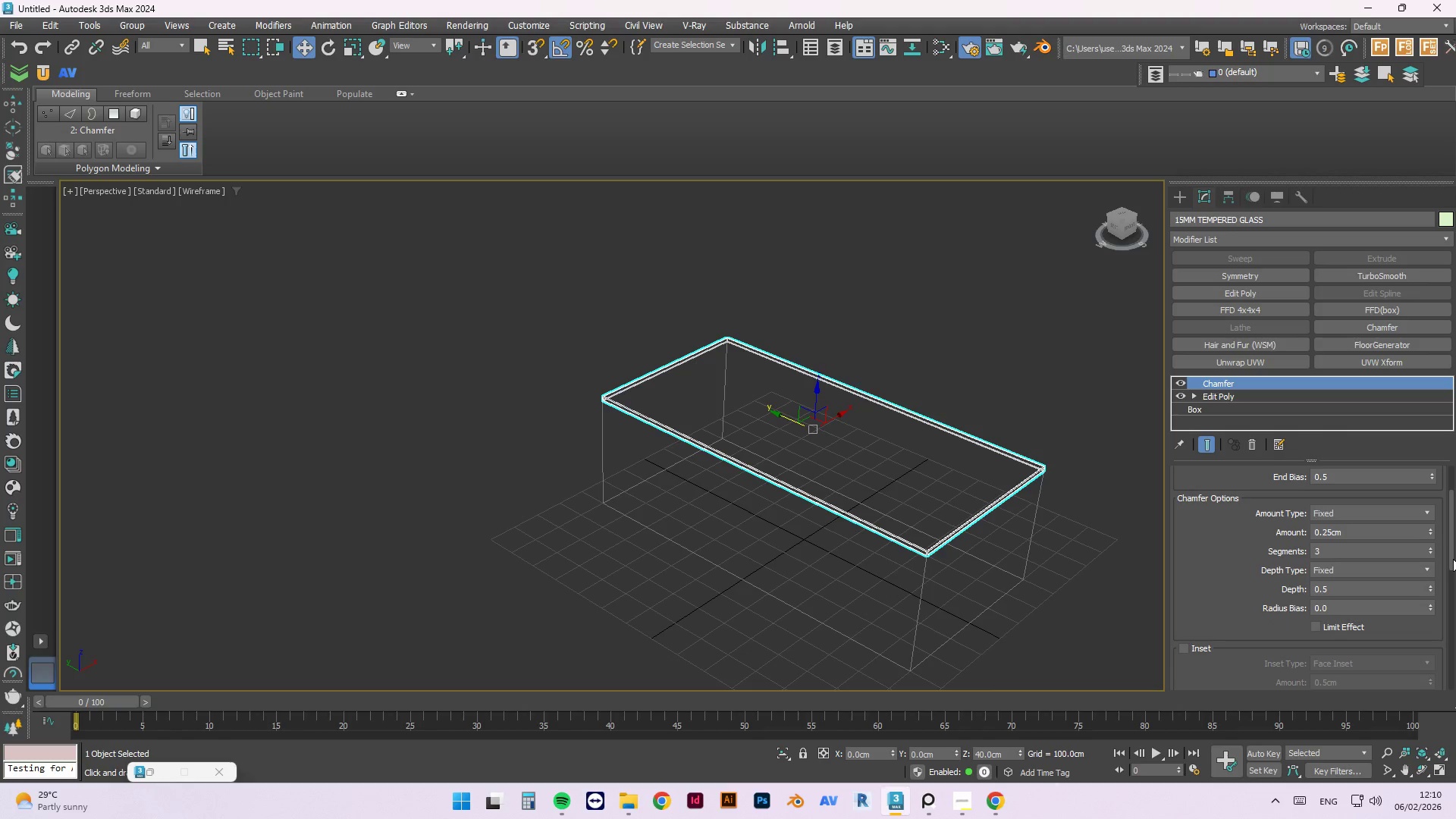 
left_click_drag(start_coordinate=[1453, 559], to_coordinate=[1453, 552])
 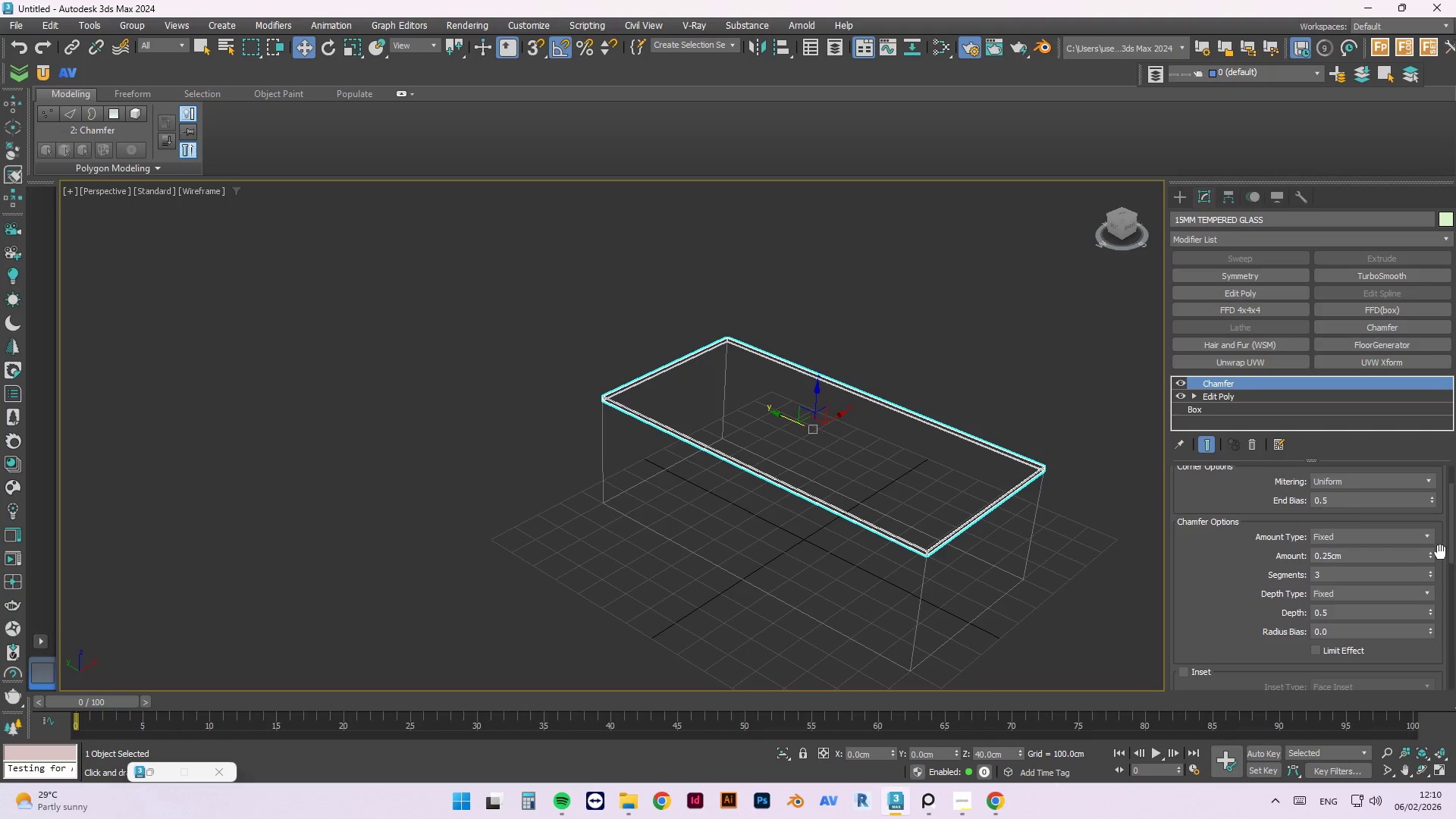 
left_click_drag(start_coordinate=[1453, 552], to_coordinate=[1449, 552])
 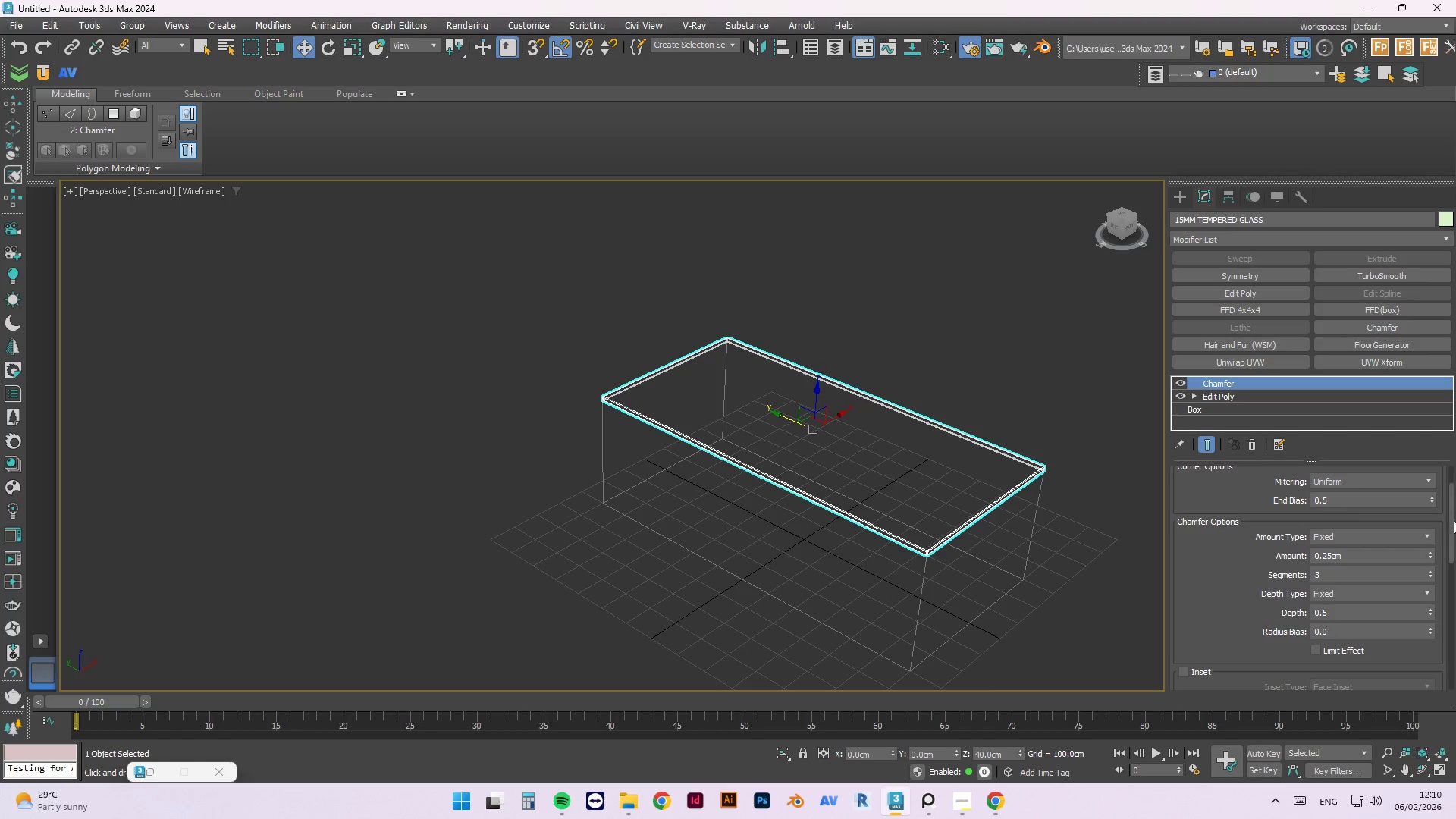 
left_click_drag(start_coordinate=[1454, 521], to_coordinate=[1455, 662])
 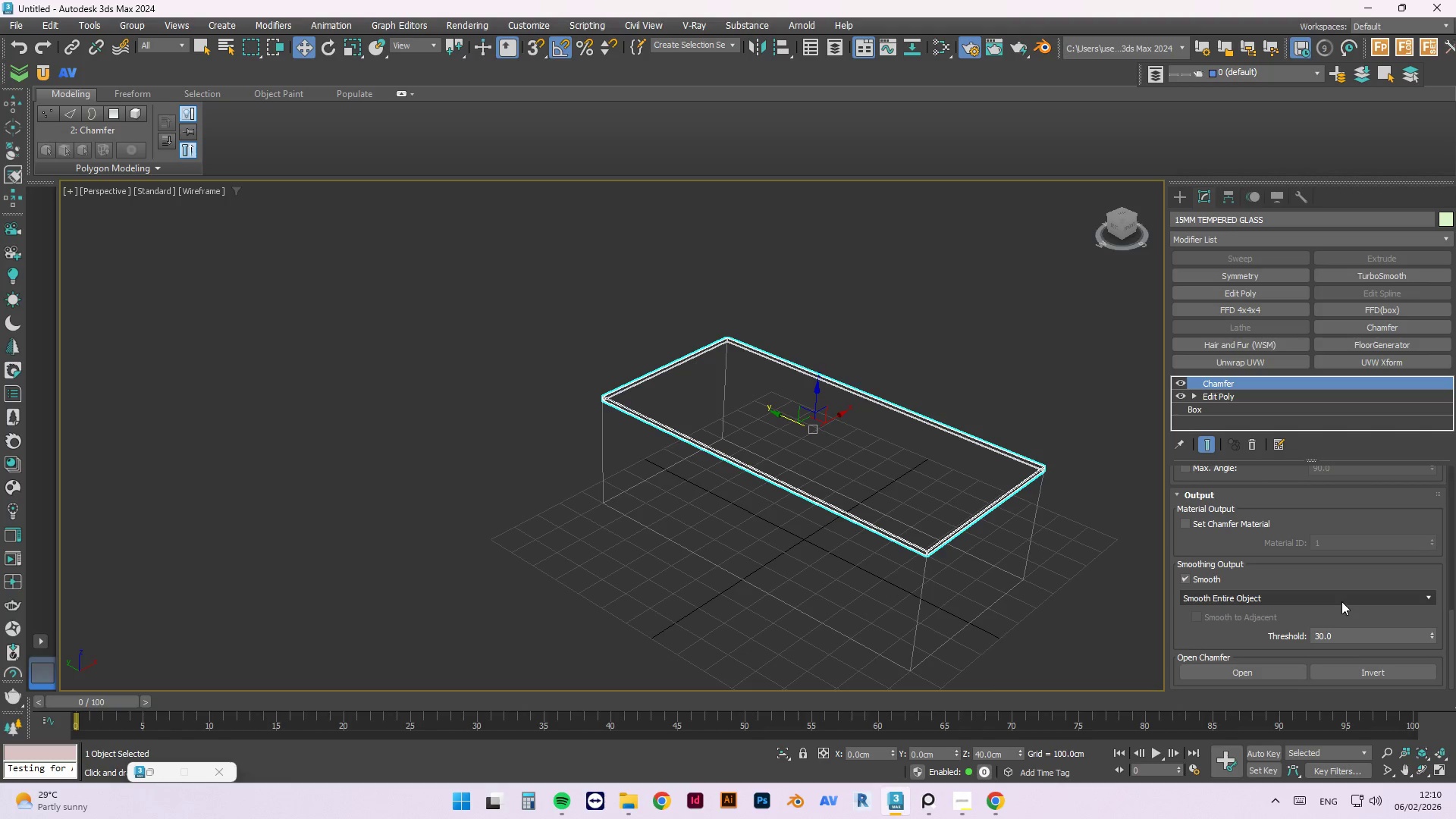 
left_click([1341, 601])
 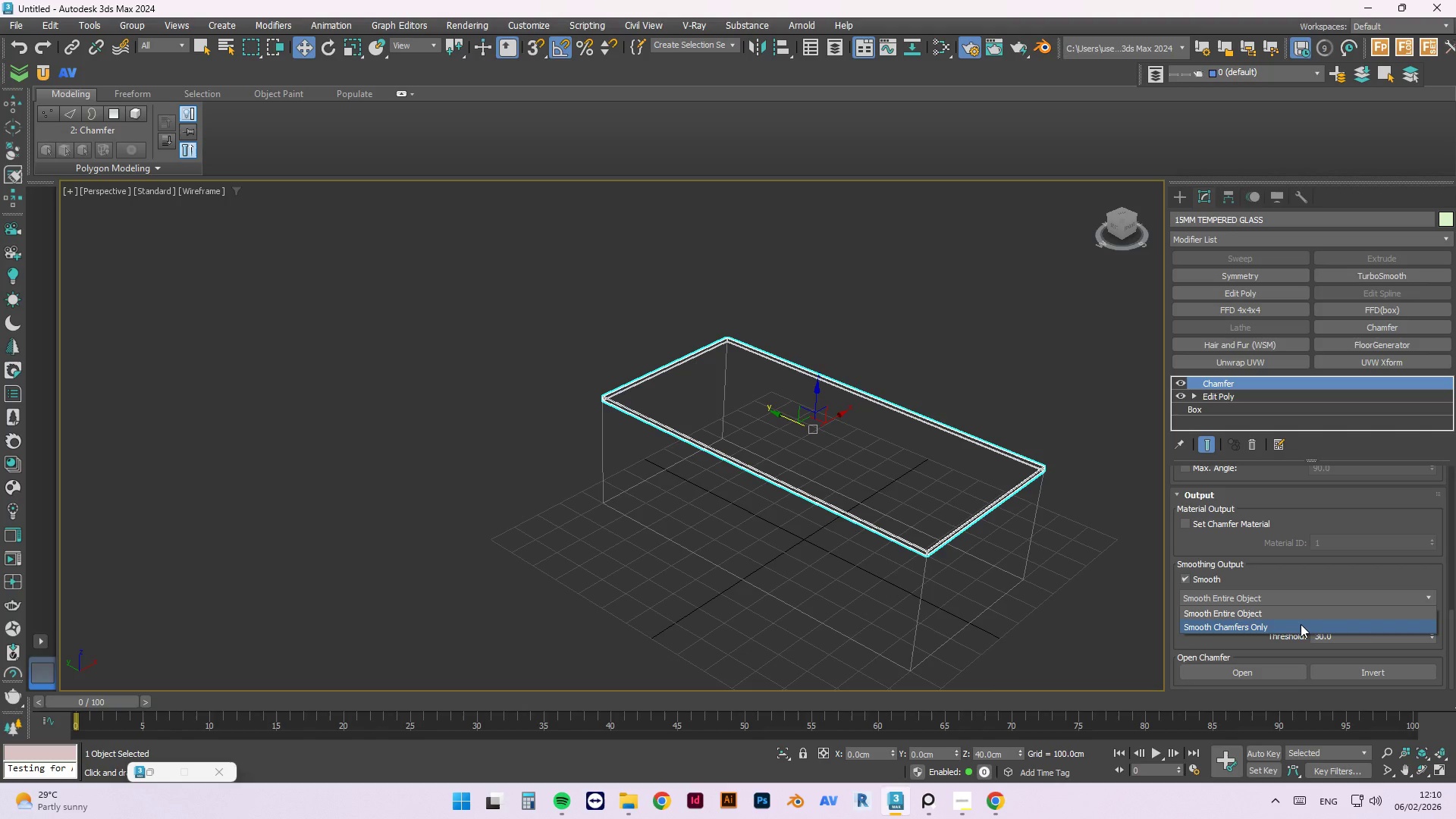 
left_click([1301, 624])
 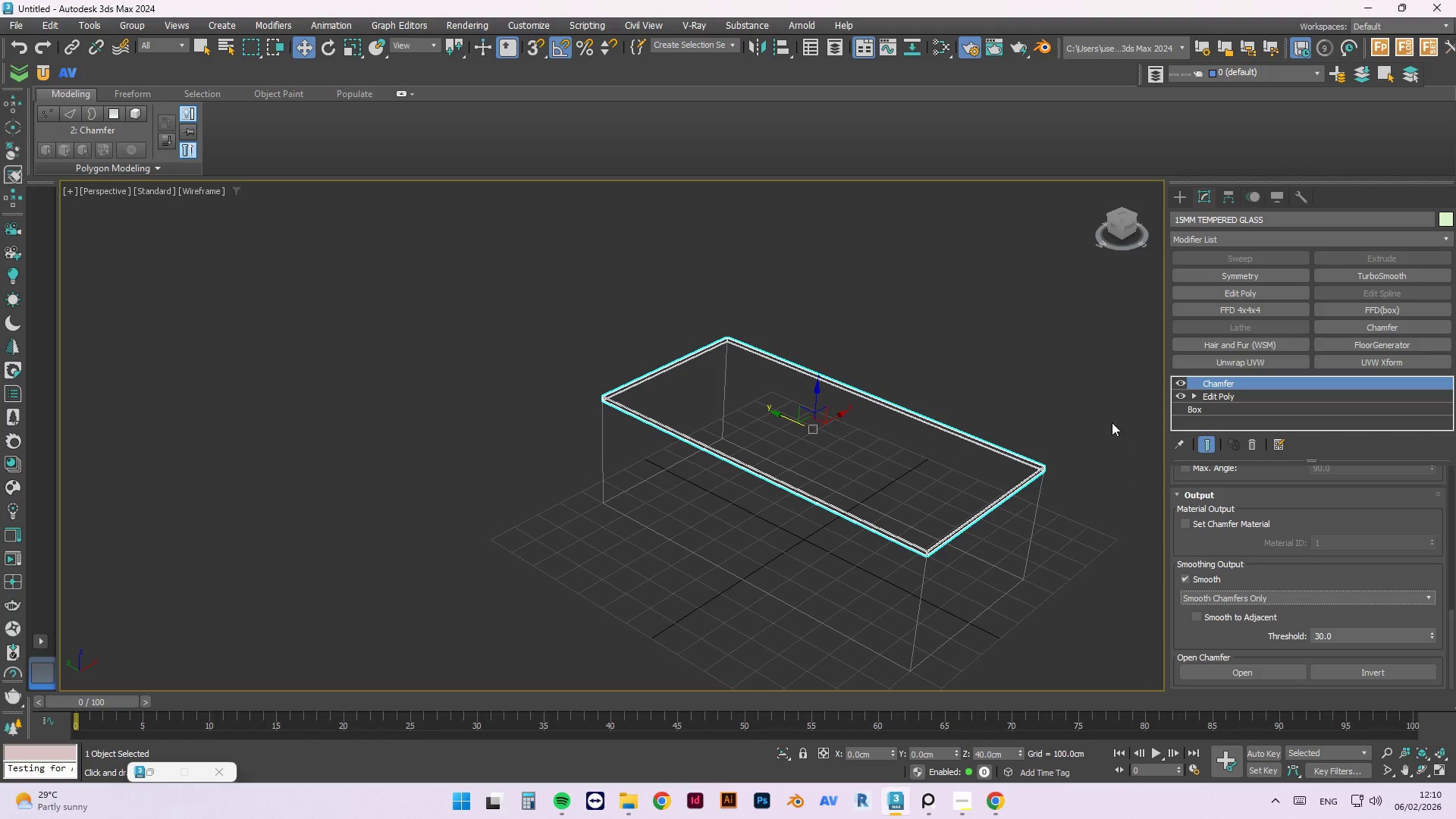 
left_click([1110, 413])
 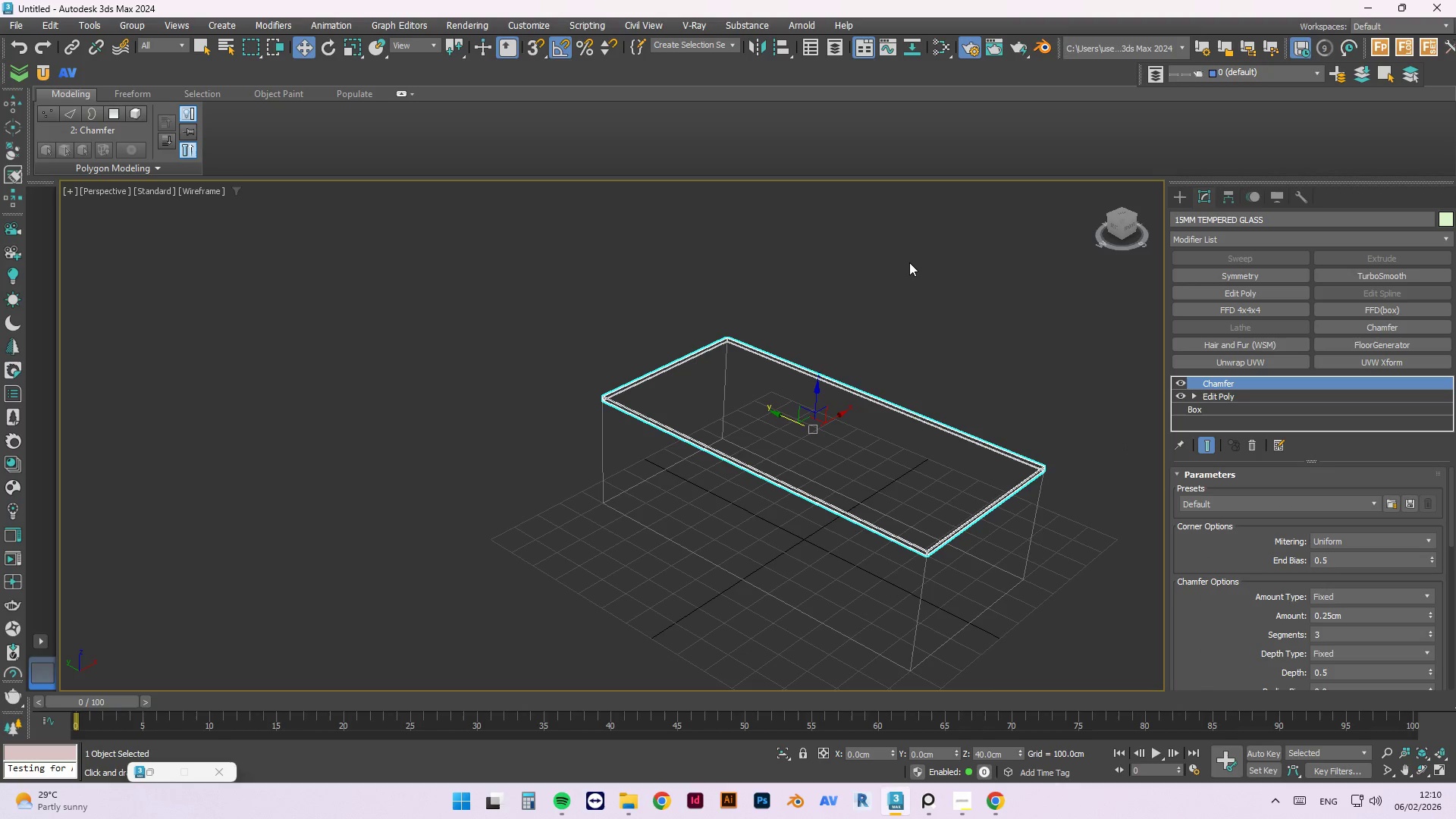 
key(M)
 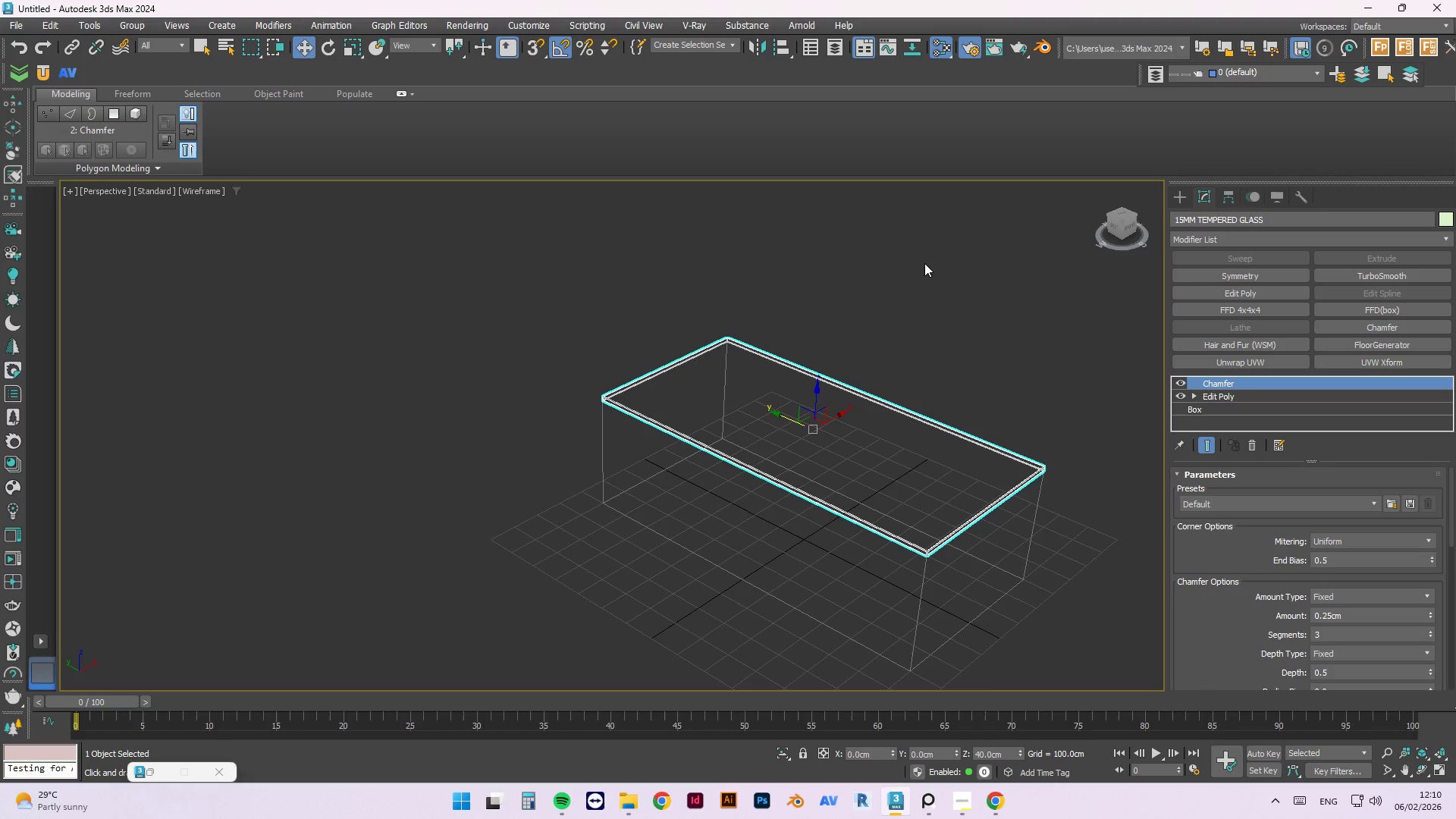 
left_click([924, 260])
 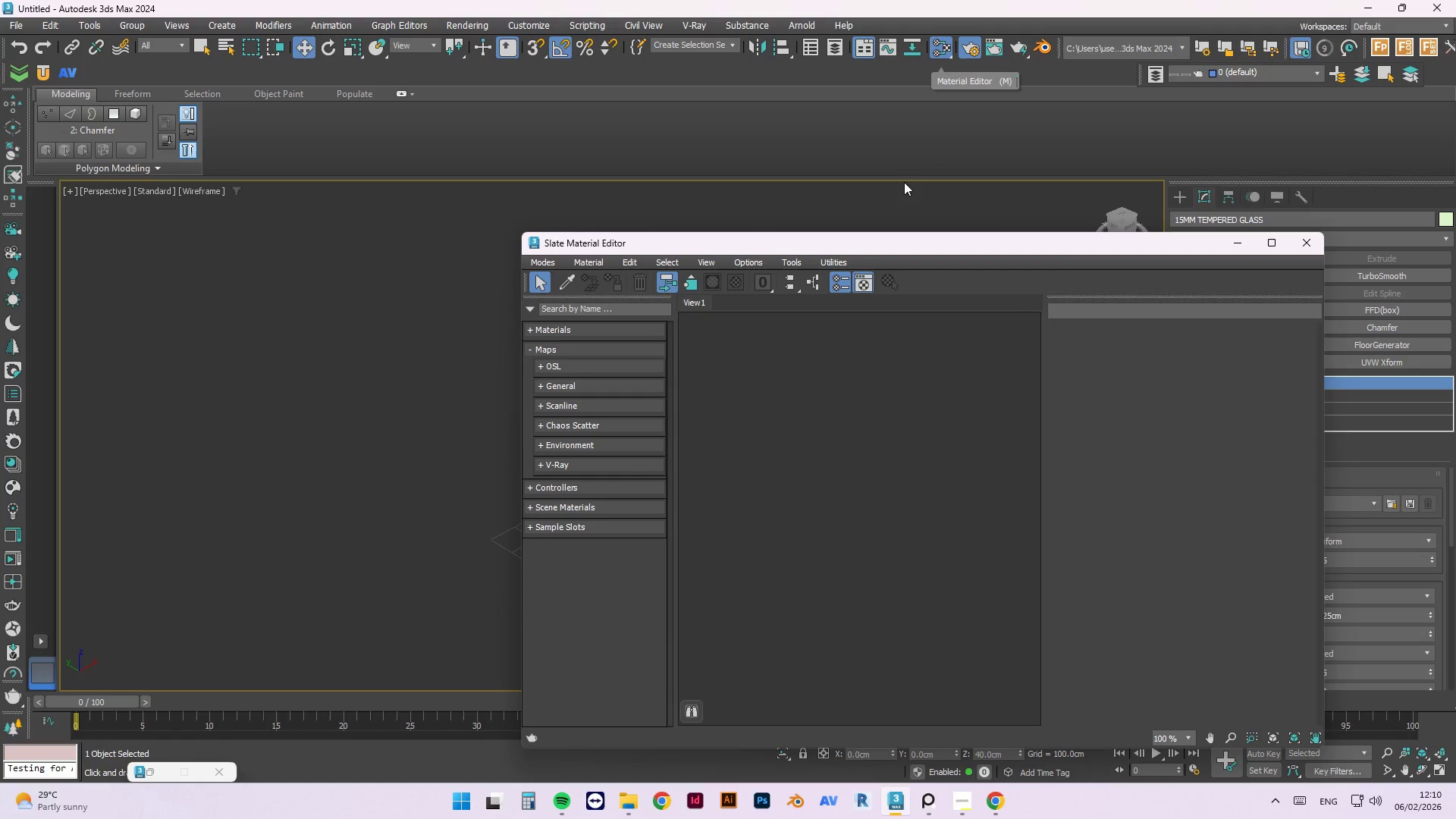 
left_click_drag(start_coordinate=[790, 245], to_coordinate=[277, 171])
 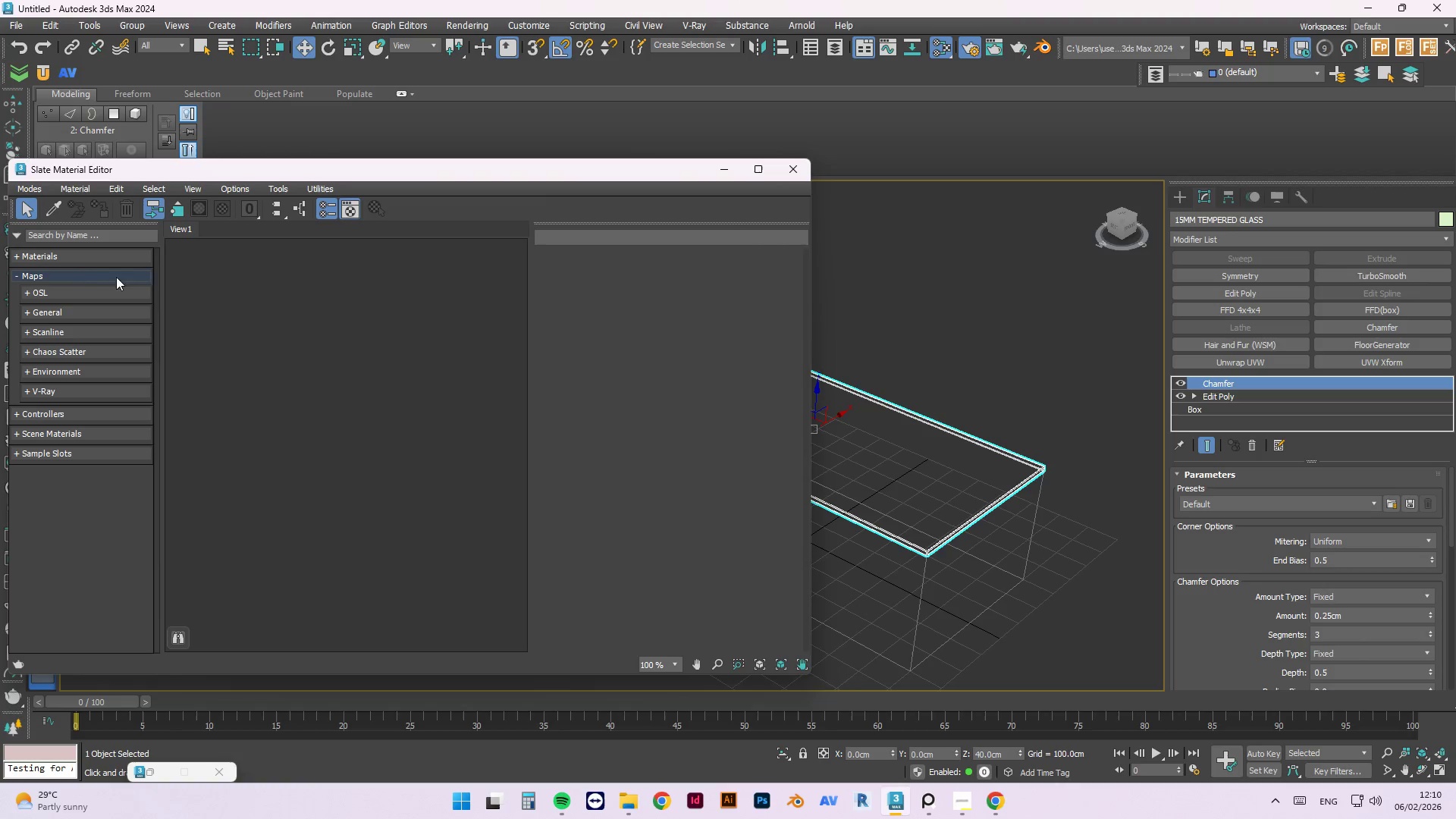 
left_click([299, 270])
 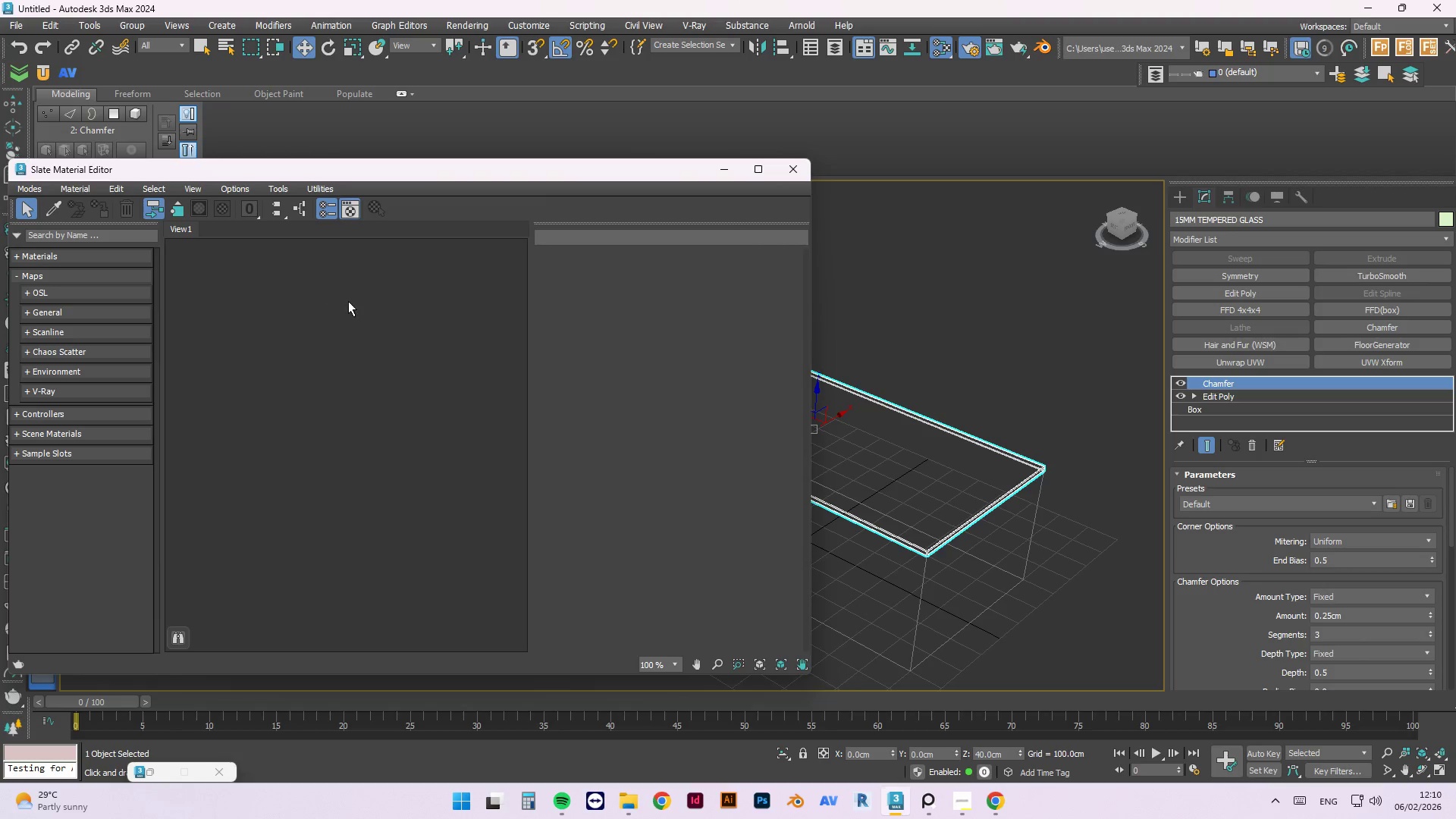 
right_click([348, 301])
 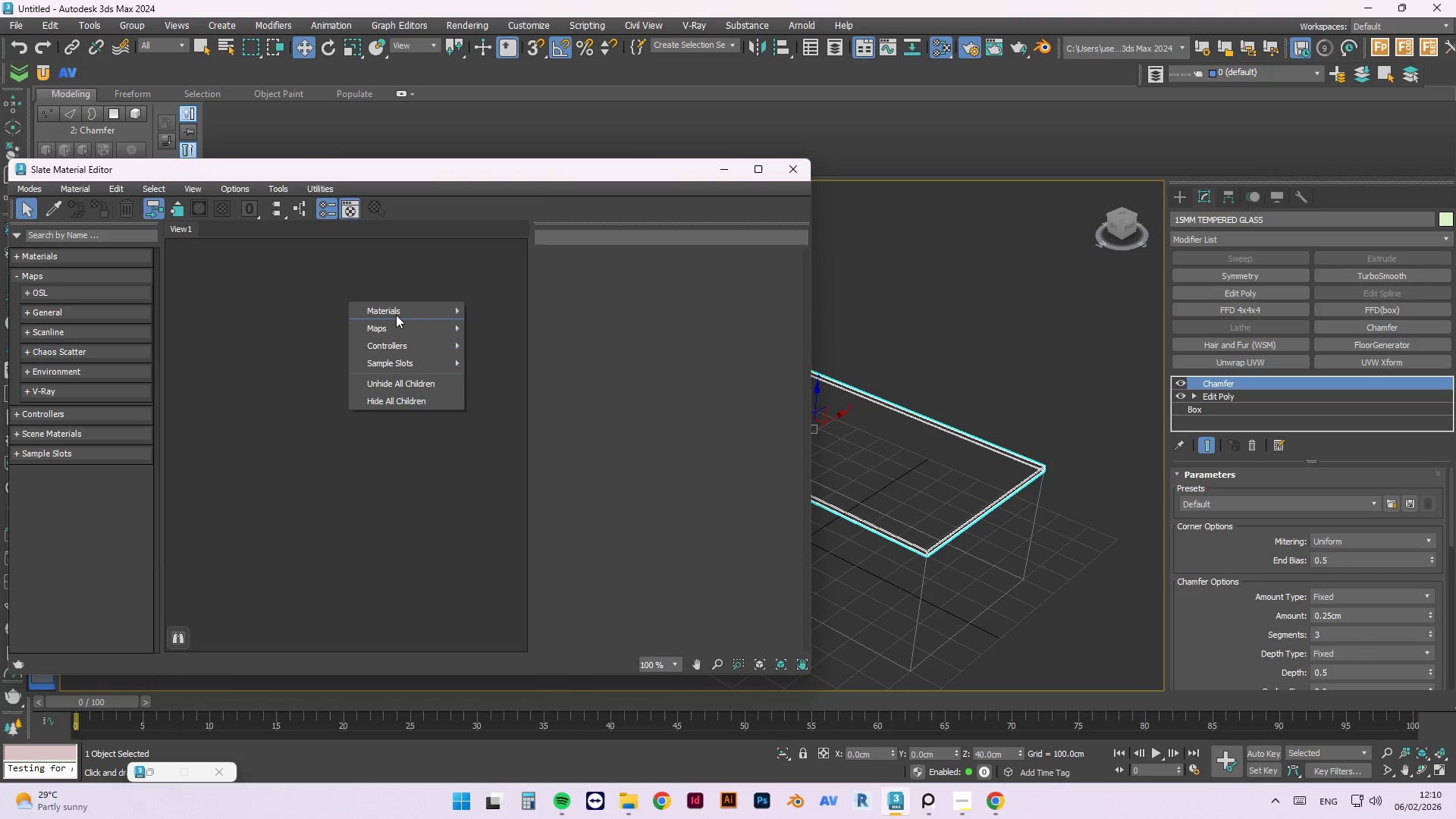 
left_click([396, 312])
 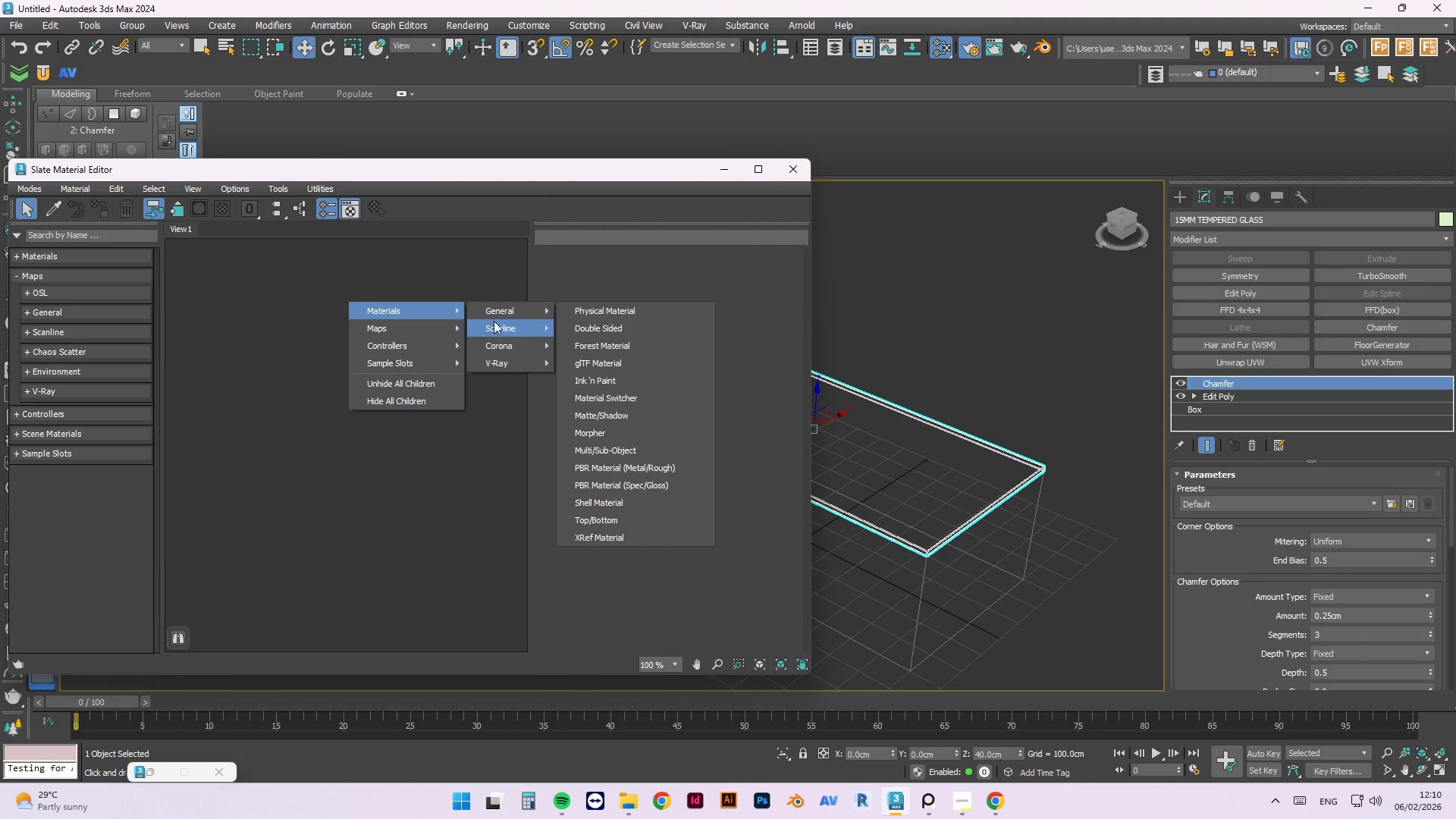 
left_click([504, 363])
 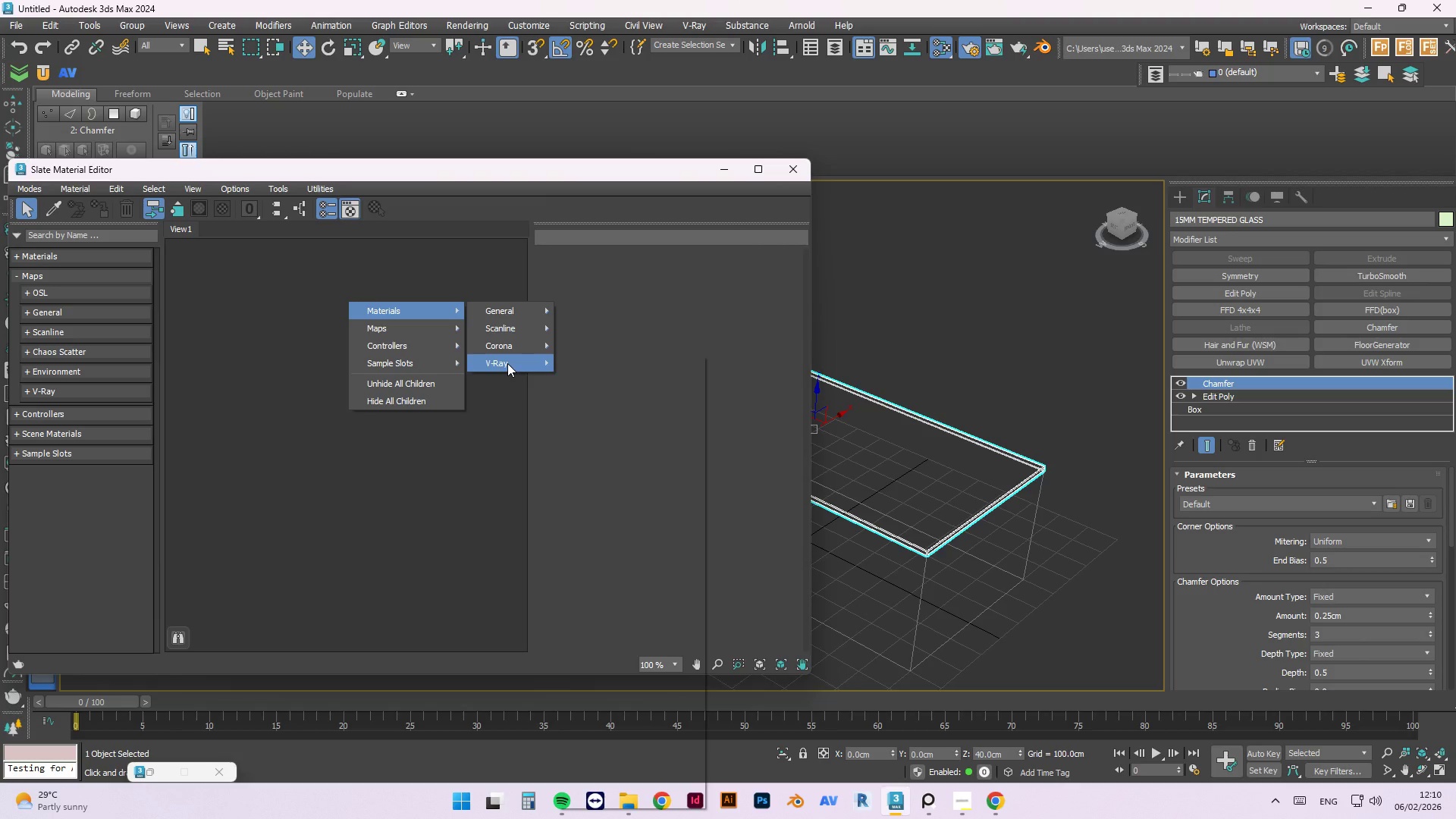 
wait(8.02)
 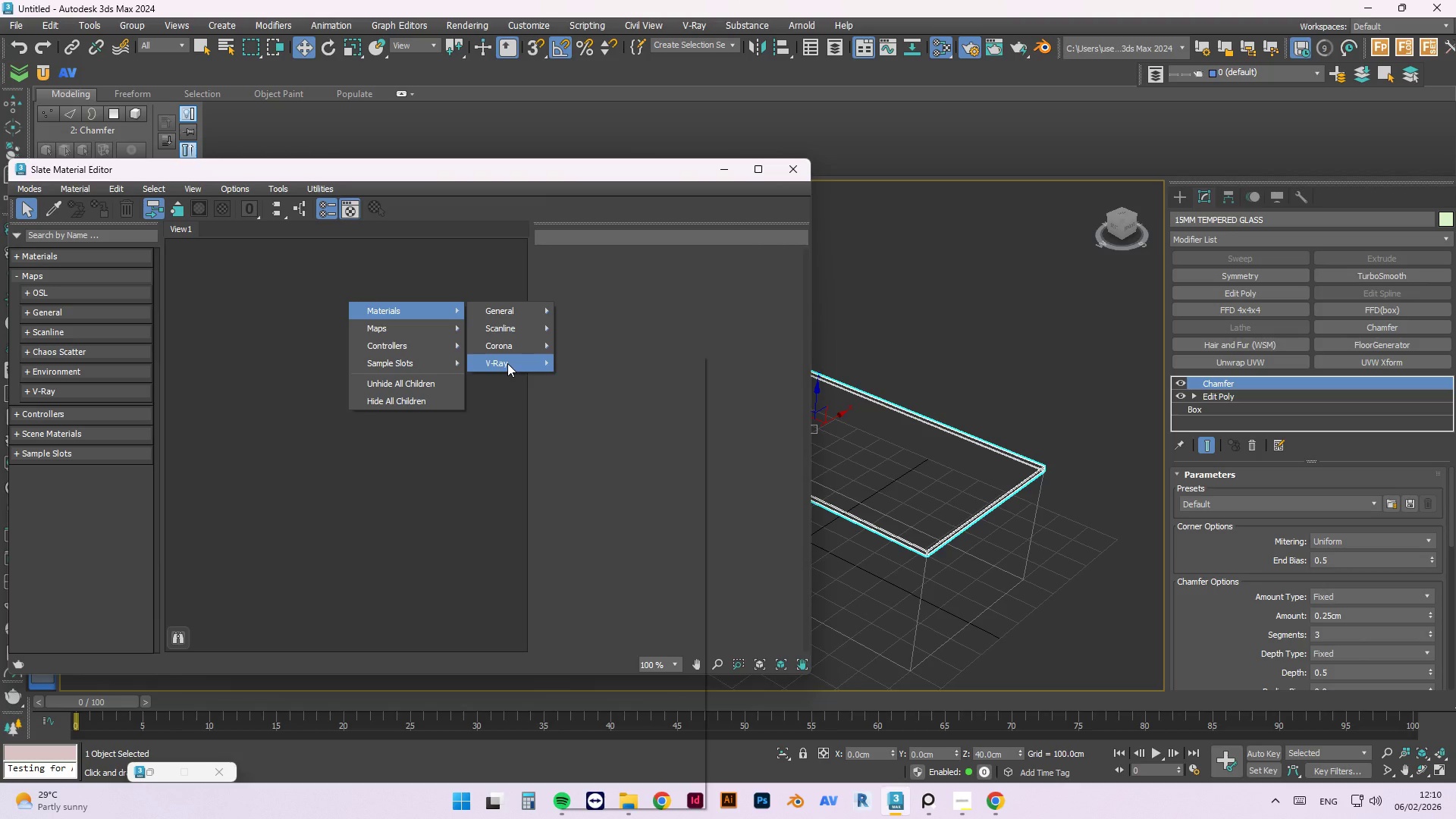 
left_click([629, 585])
 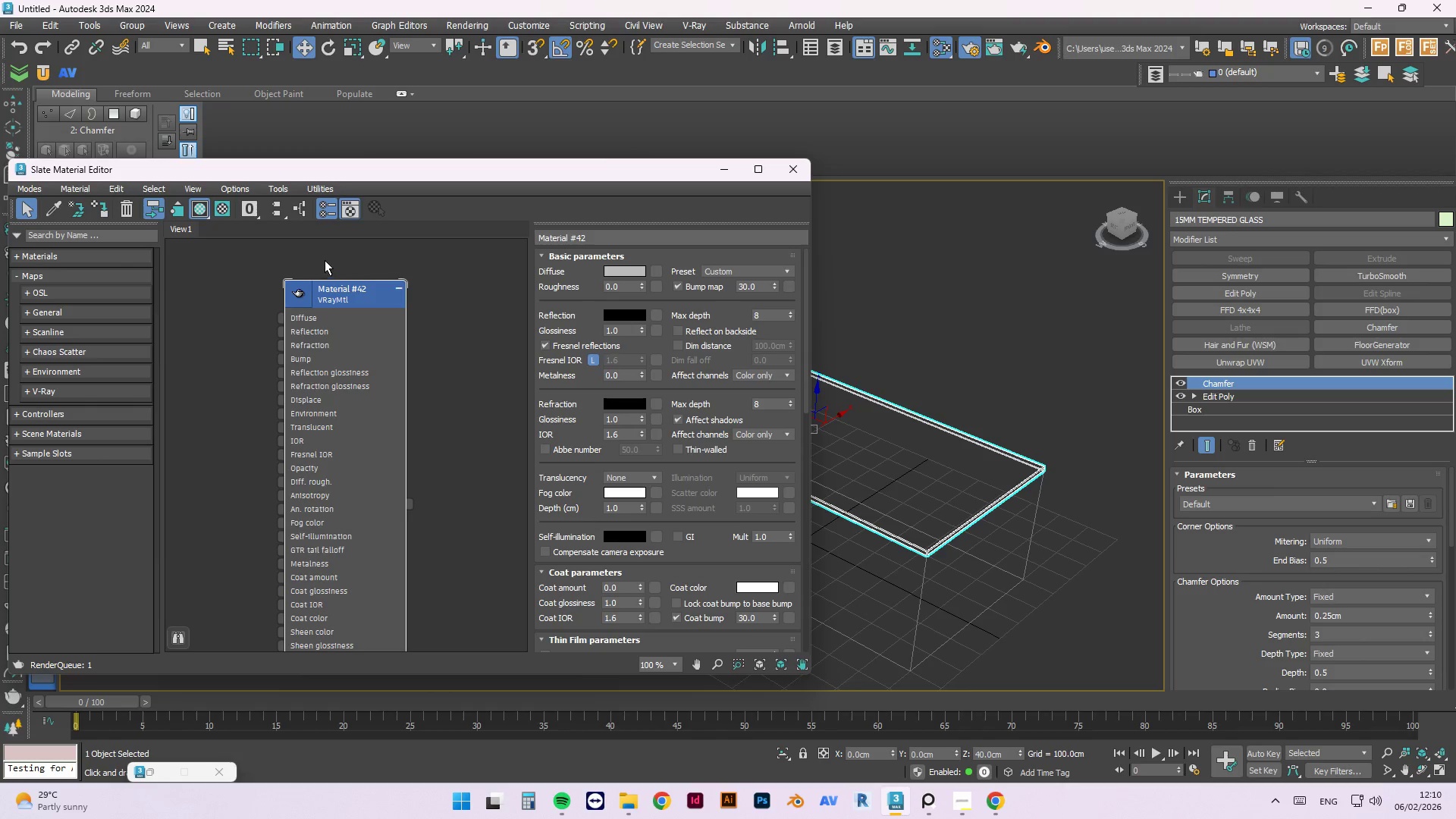 
scroll: coordinate [358, 303], scroll_direction: up, amount: 4.0
 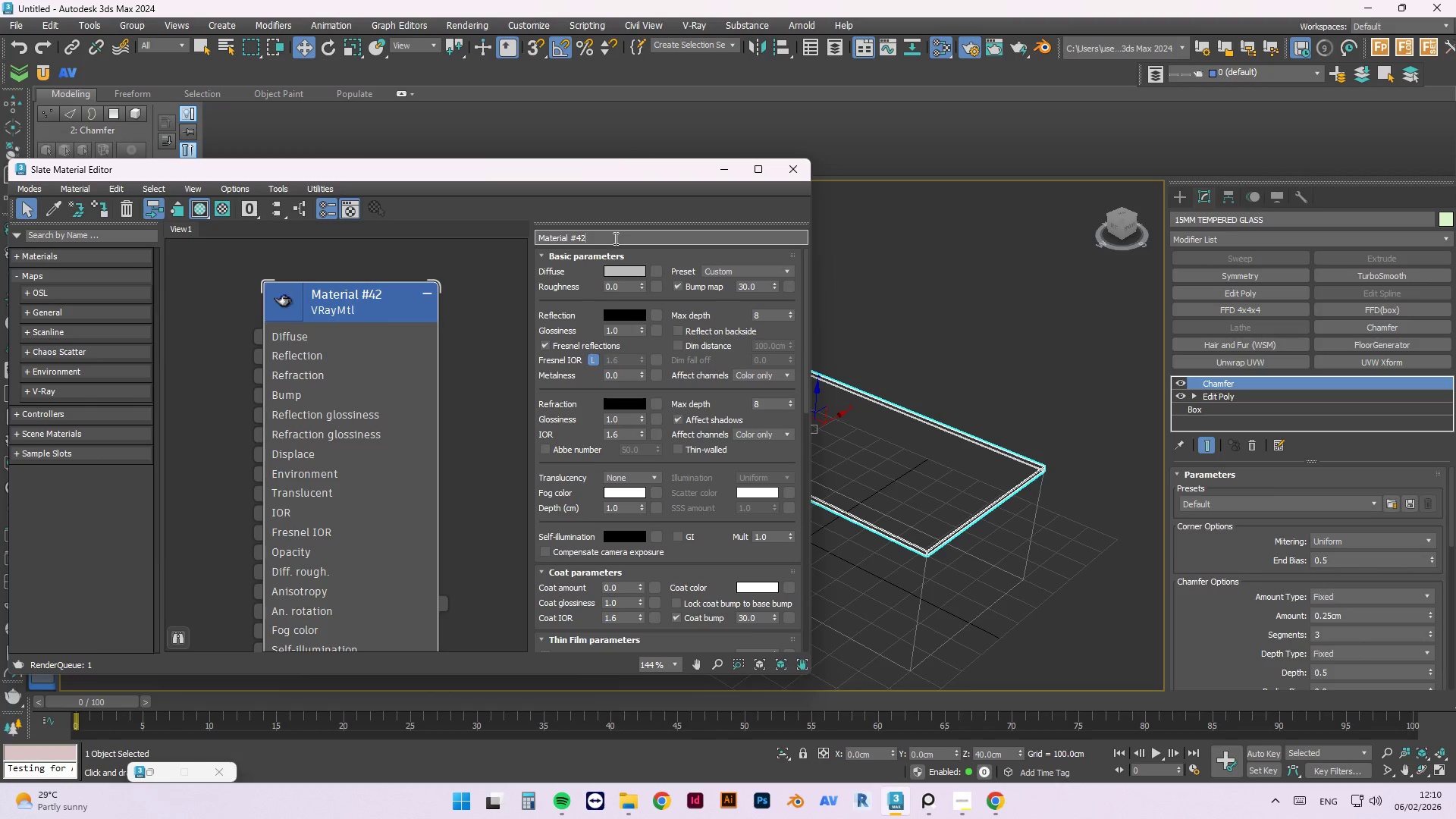 
left_click_drag(start_coordinate=[612, 238], to_coordinate=[435, 241])
 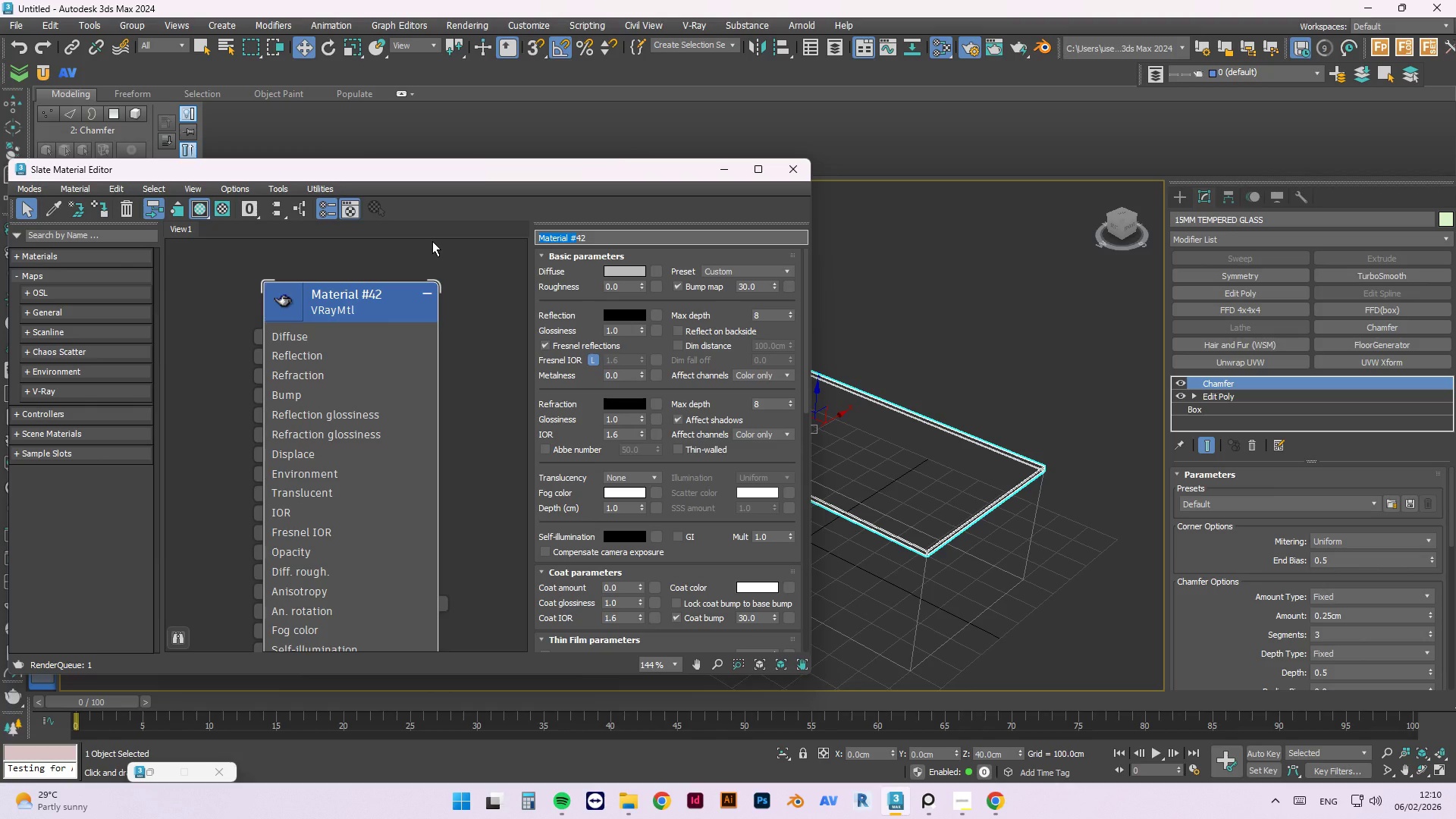 
key(CapsLock)
 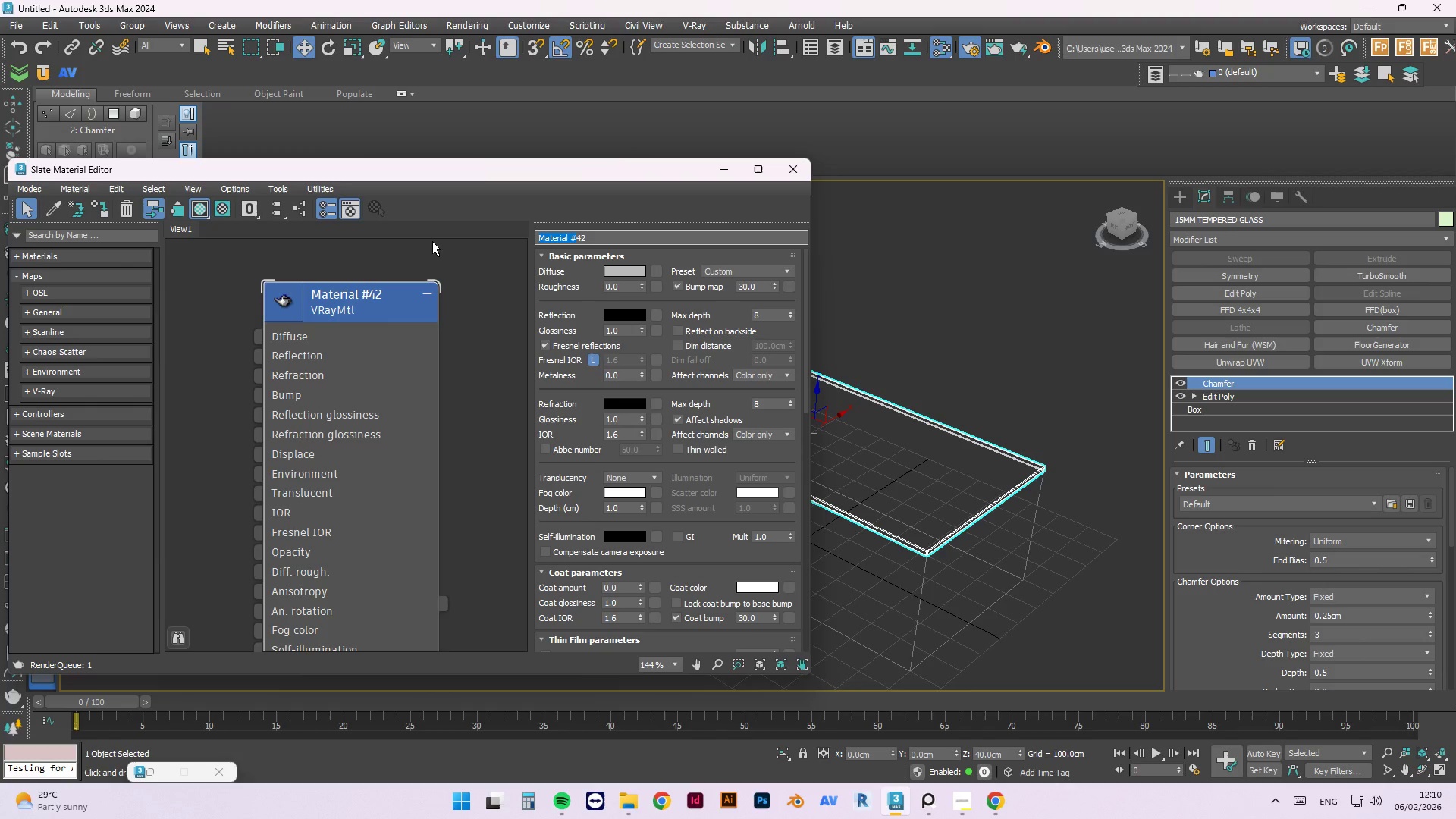 
key(Control+ControlLeft)
 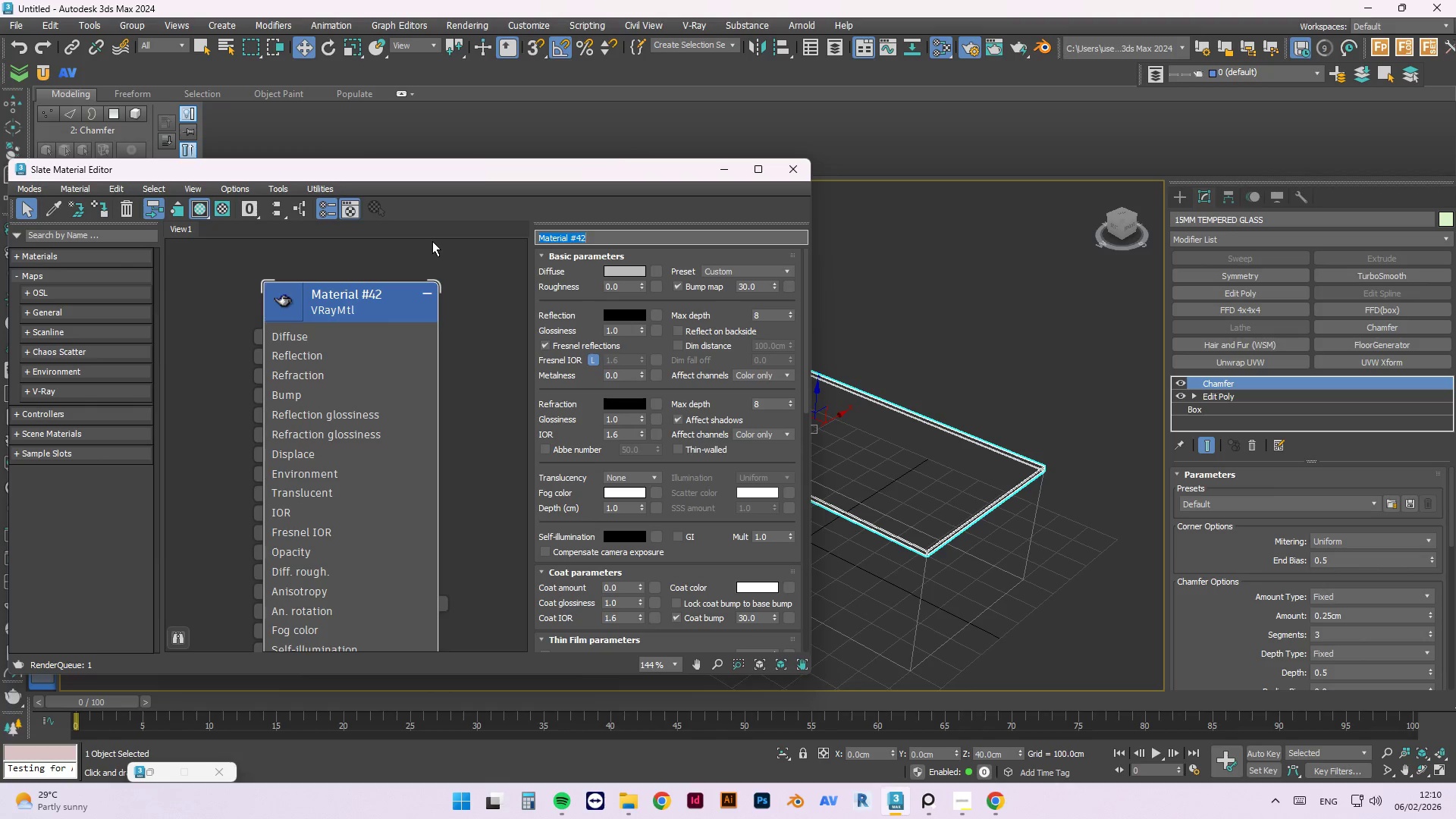 
key(Control+A)
 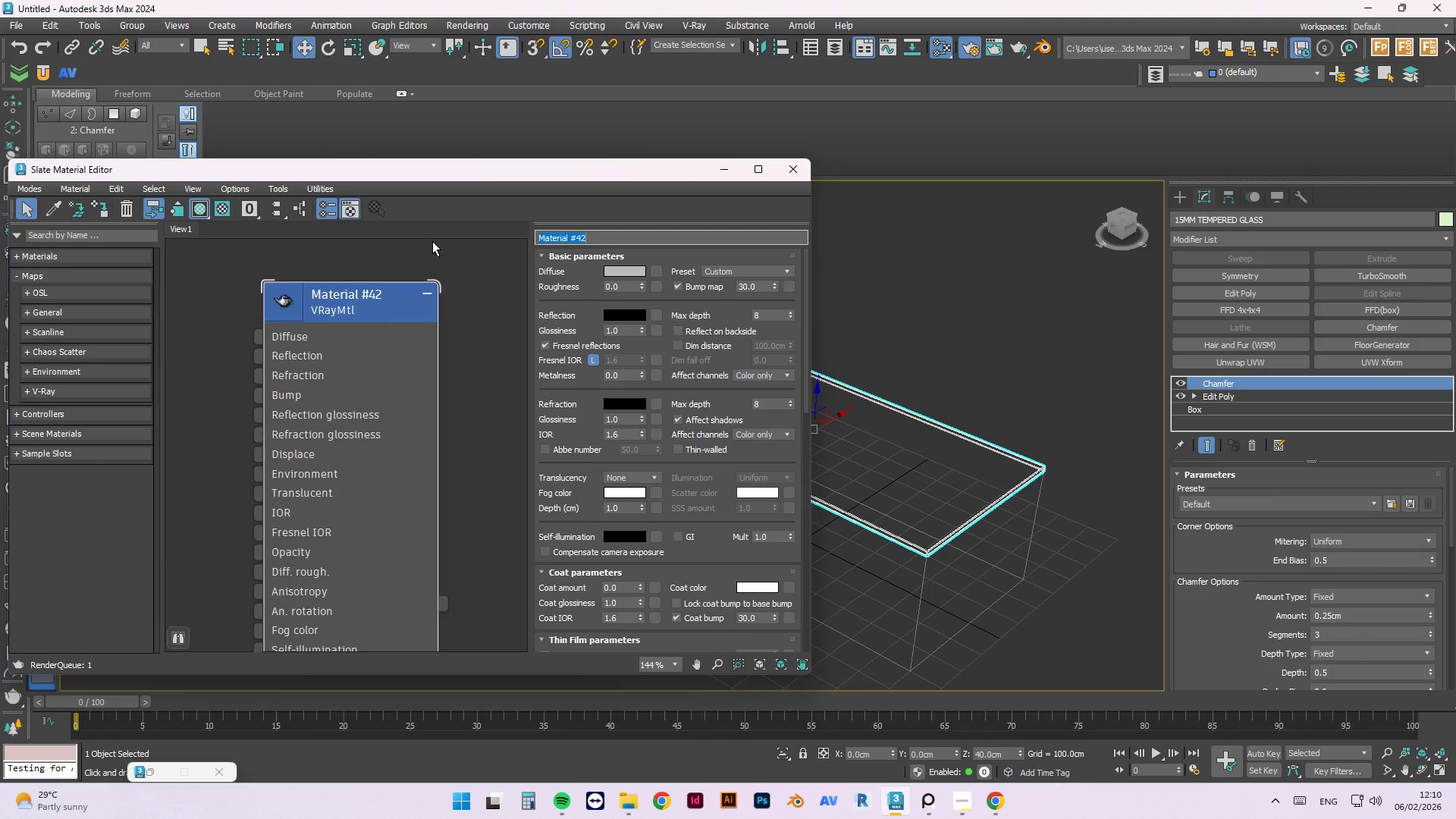 
type(Tempered Glass  )
key(Backspace)
type(15mm)
 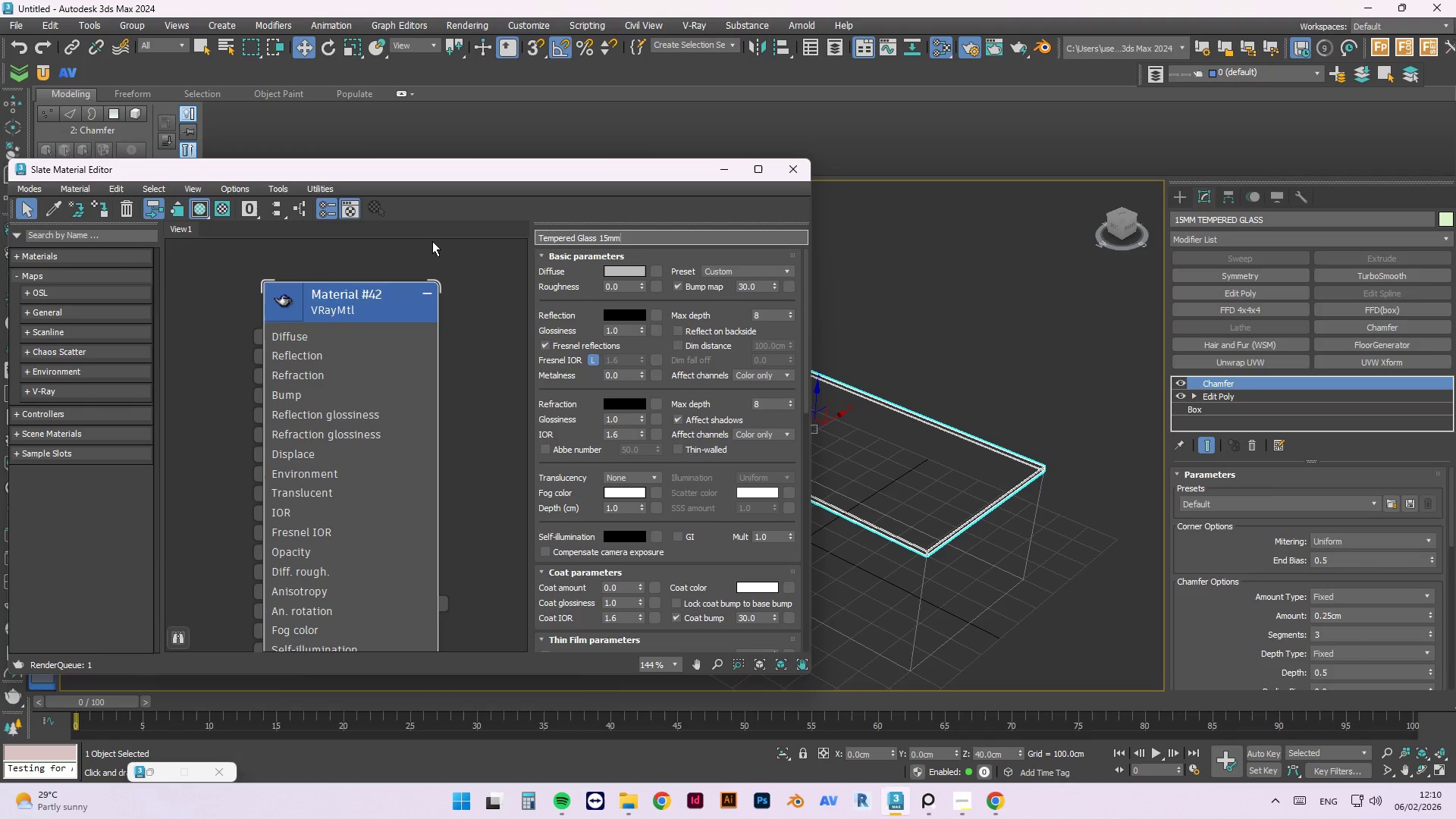 
key(Enter)
 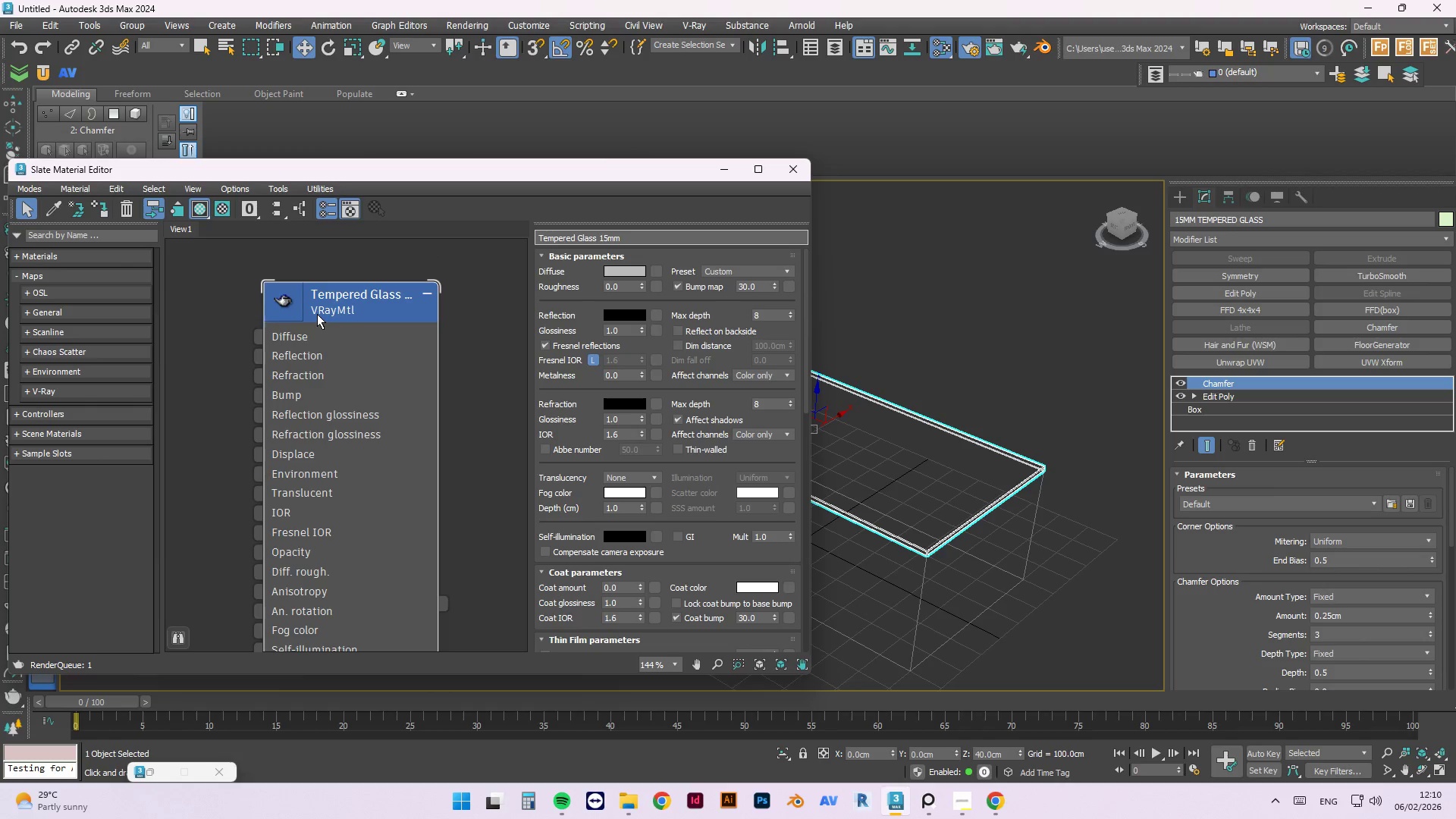 
wait(8.98)
 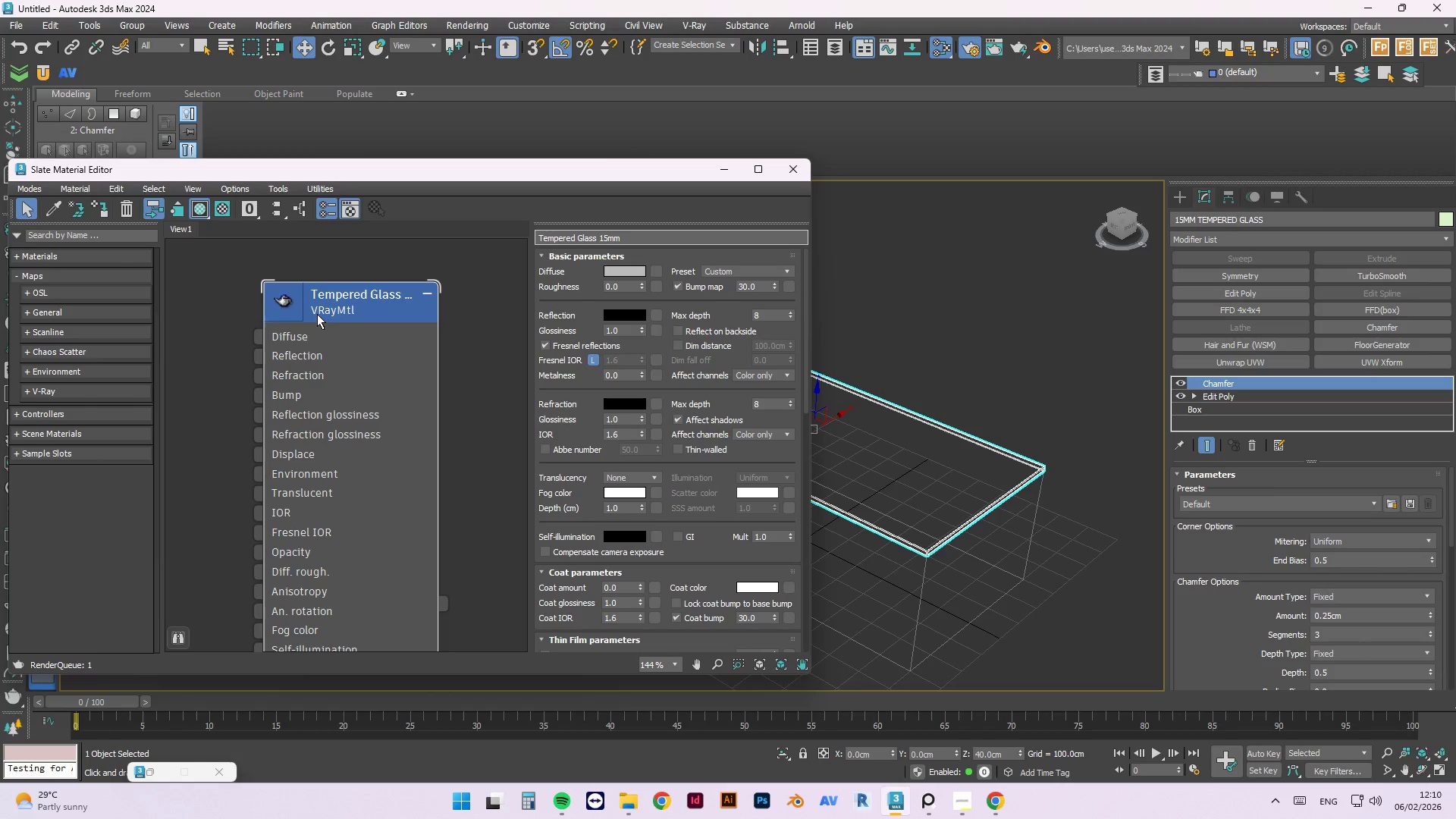 
left_click([723, 274])
 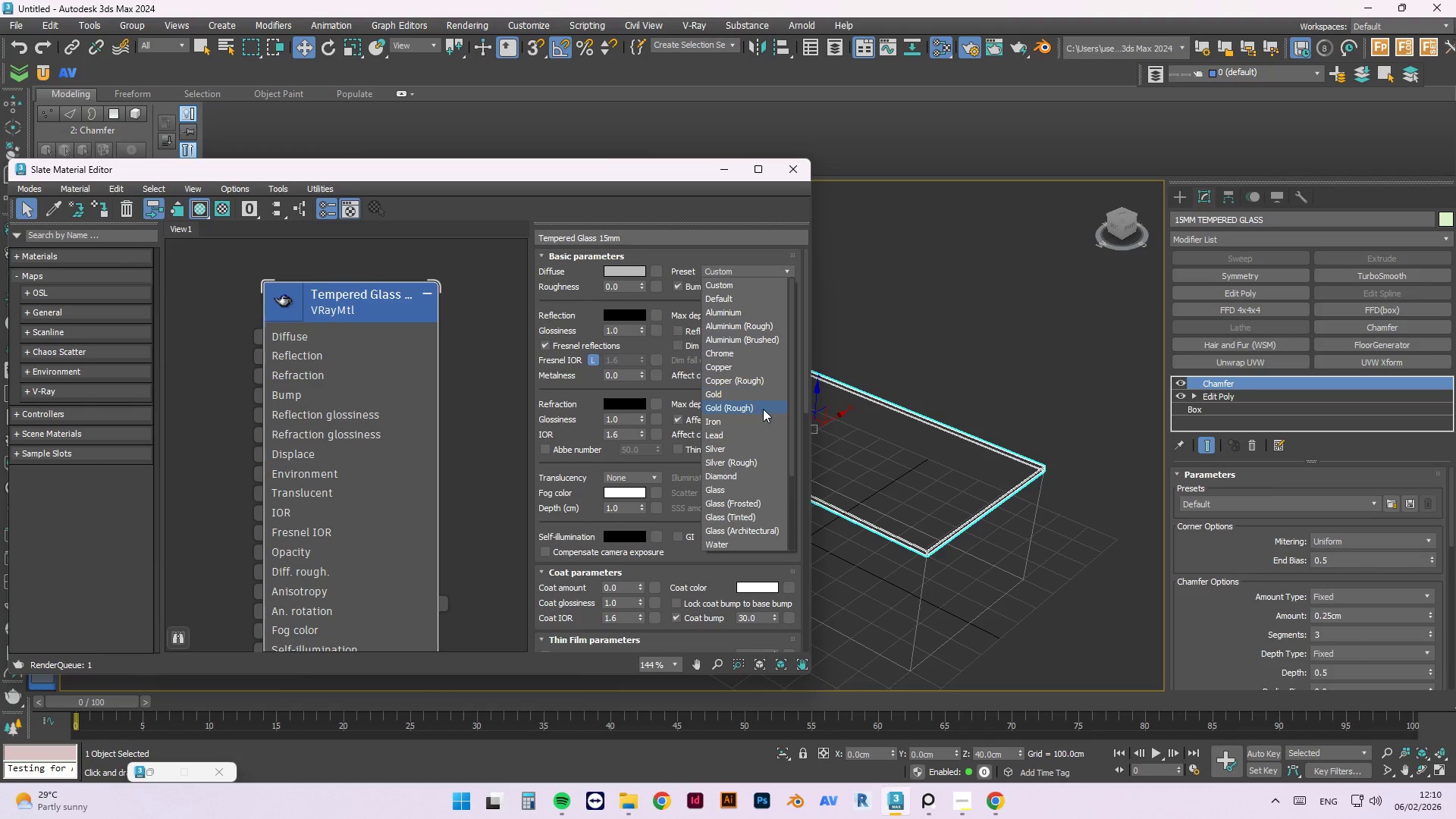 
left_click([728, 484])
 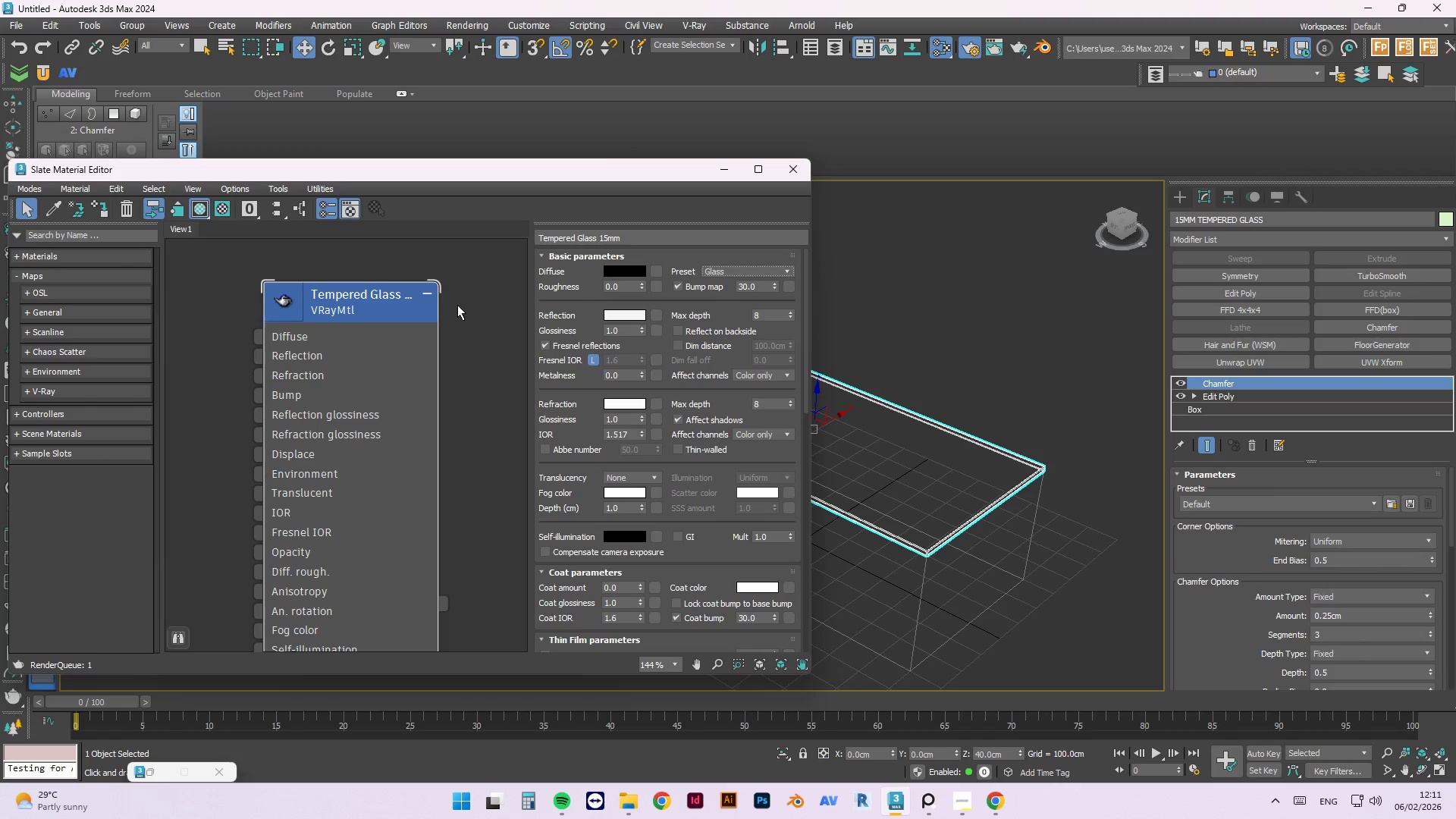 
left_click([463, 318])
 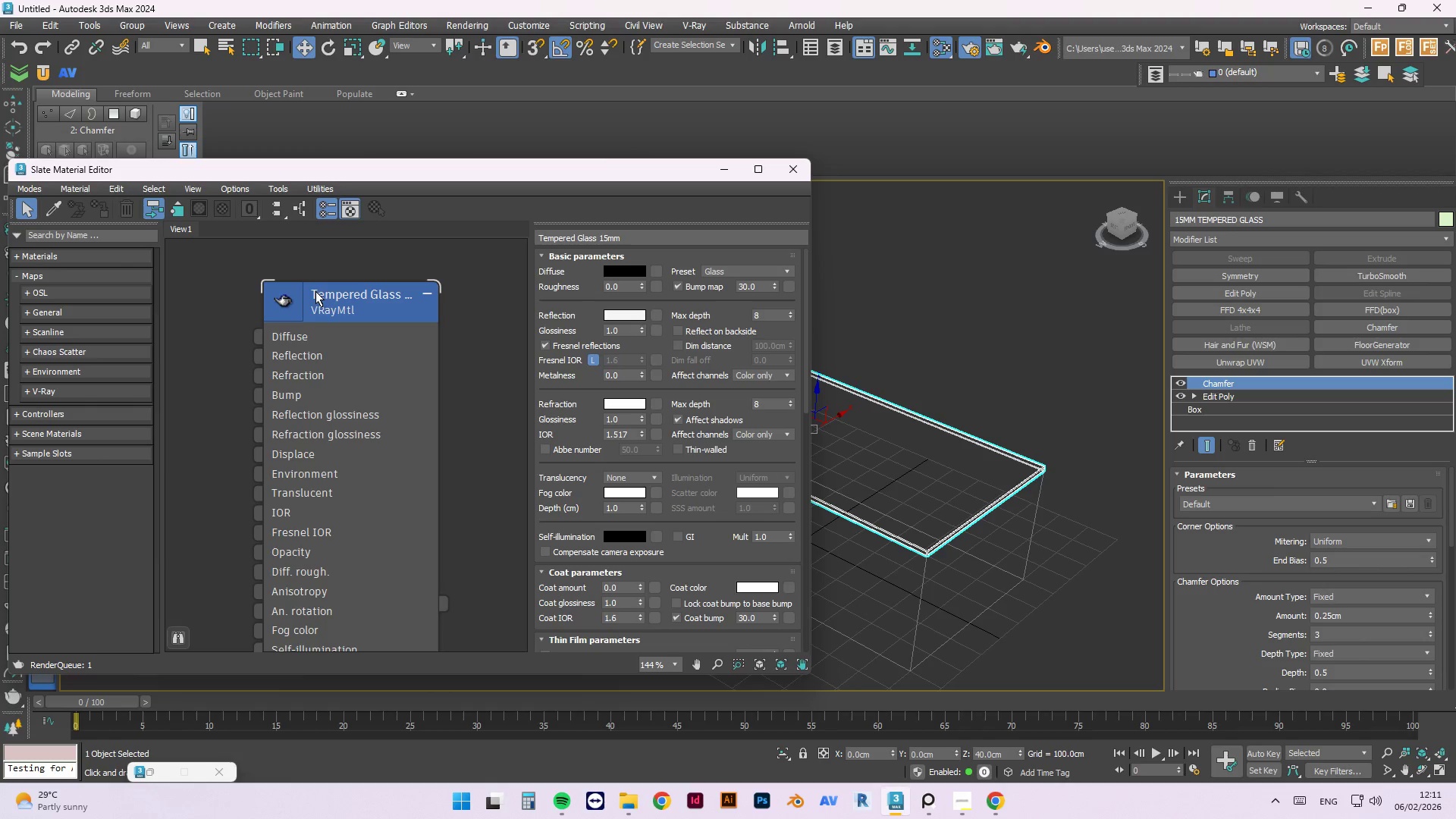 
double_click([293, 307])
 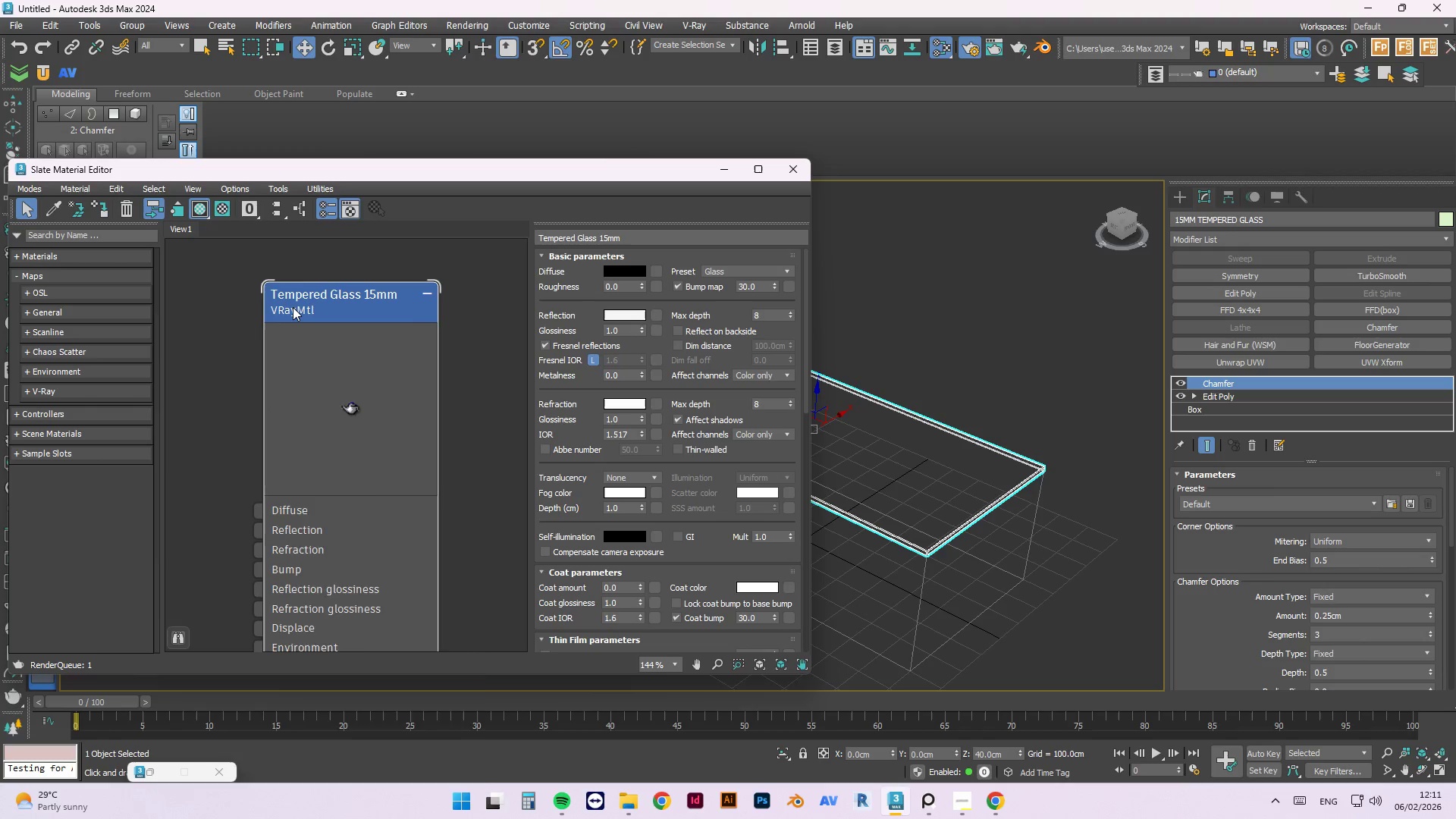 
right_click([293, 307])
 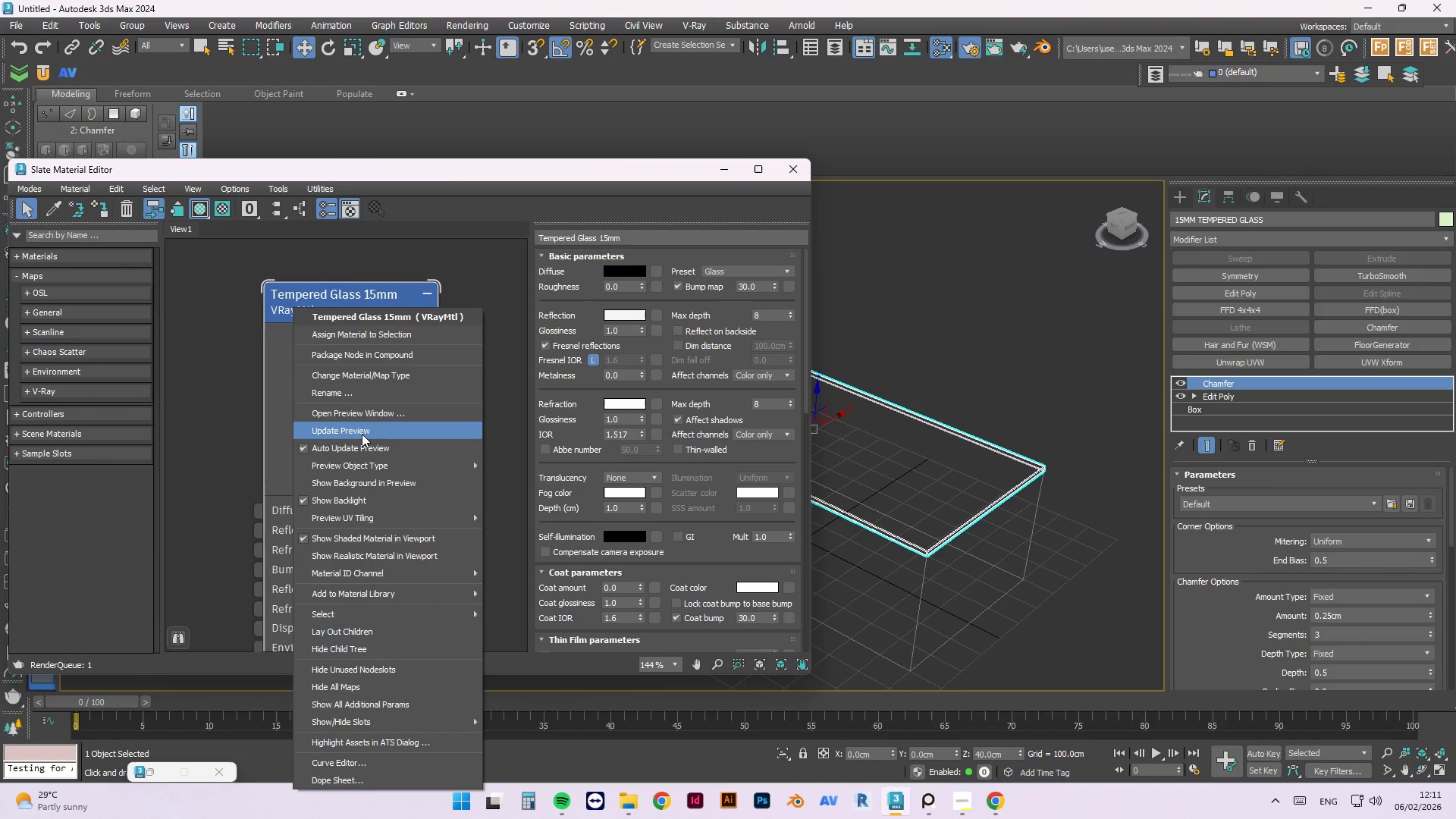 
left_click([360, 430])
 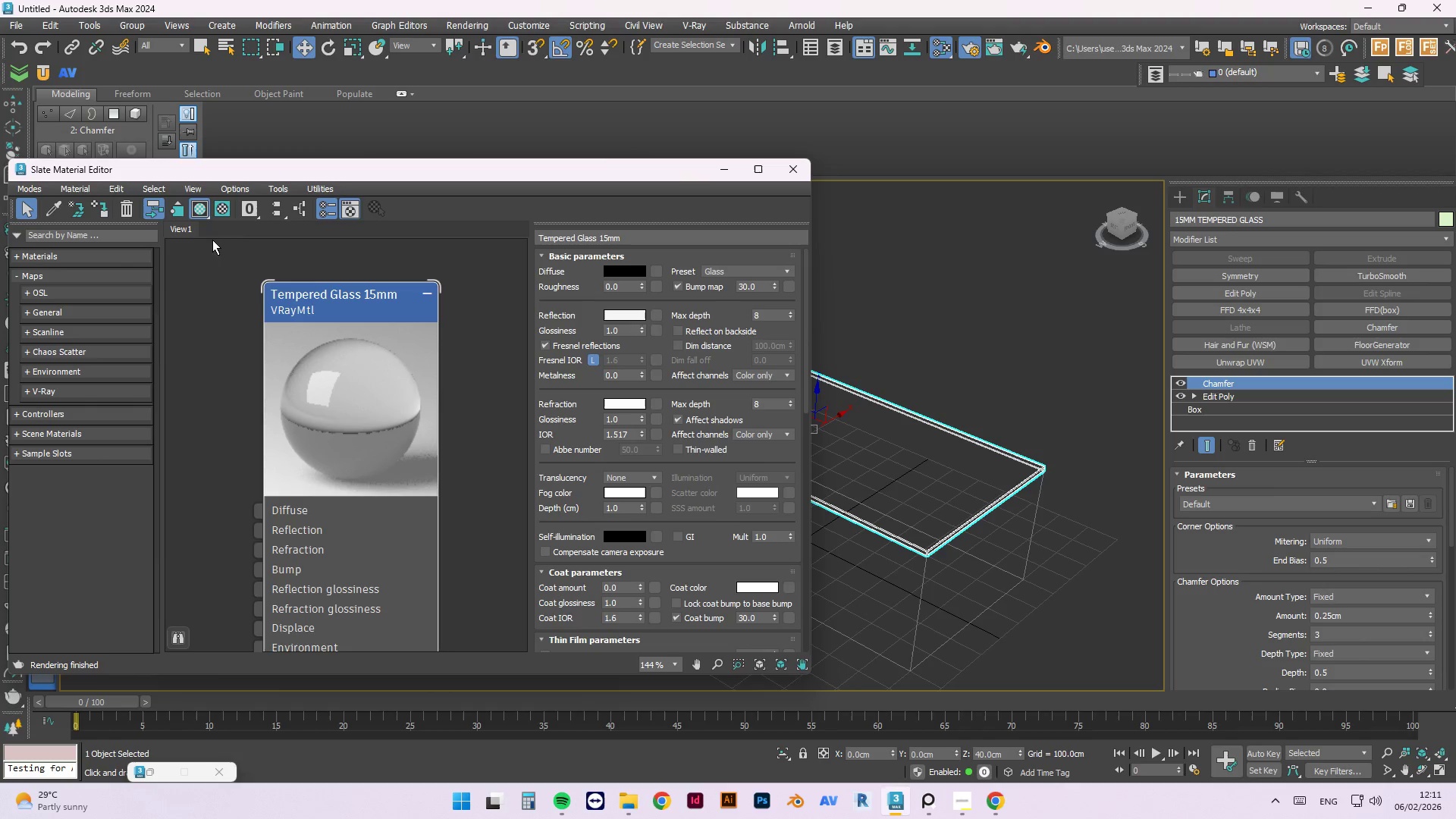 
left_click([956, 323])
 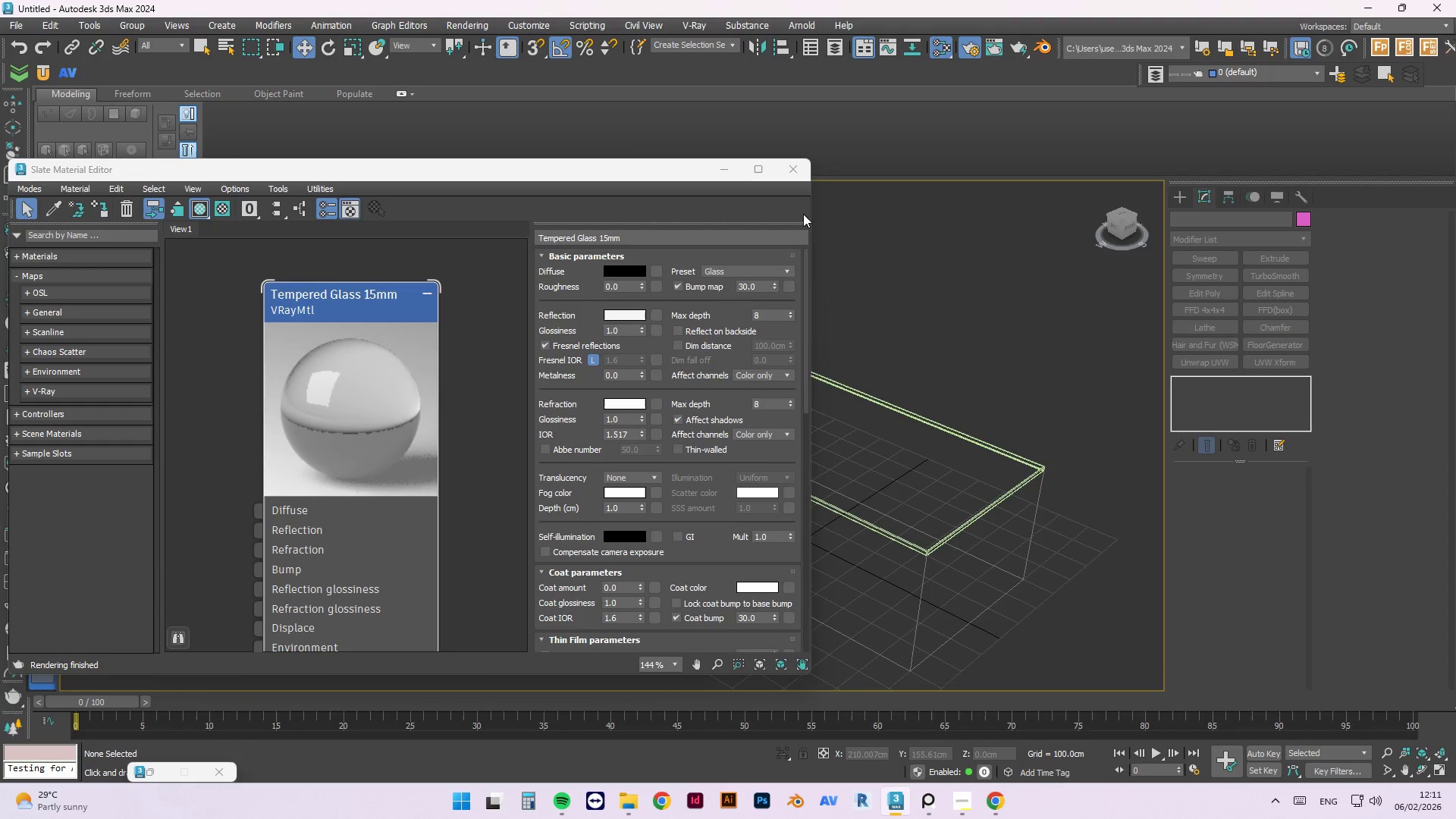 
key(F3)
 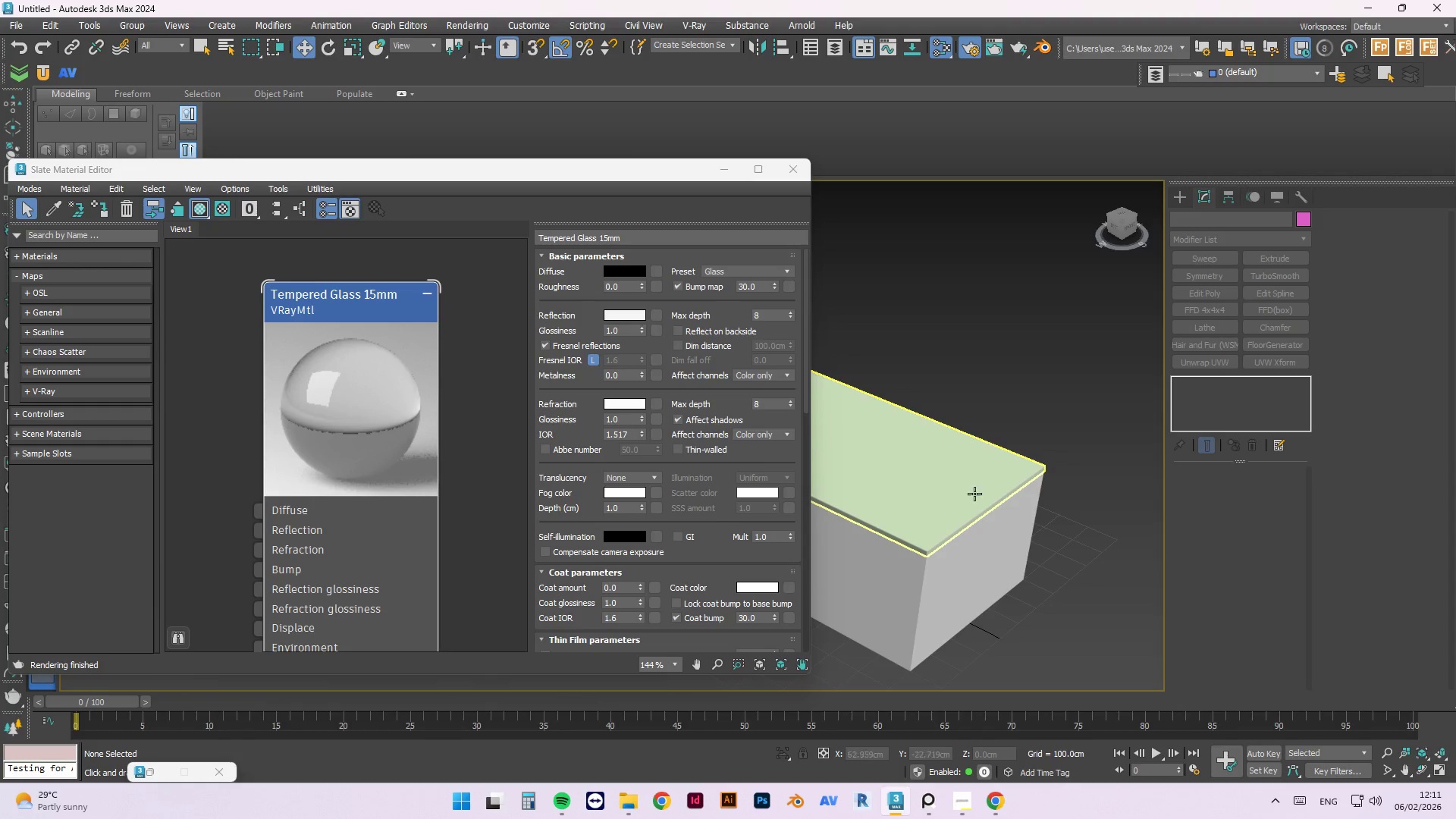 
scroll: coordinate [970, 560], scroll_direction: up, amount: 2.0
 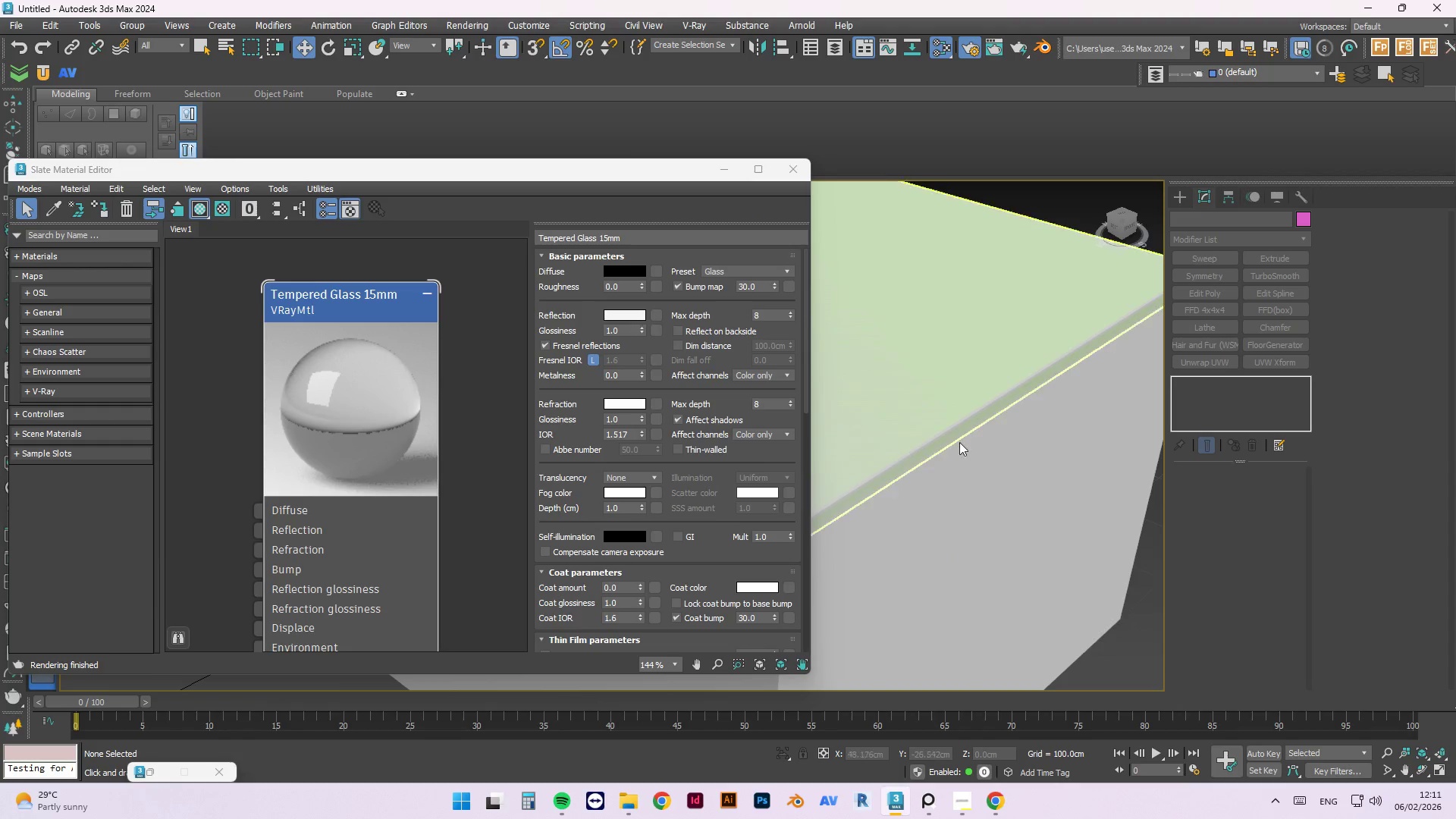 
scroll: coordinate [1135, 435], scroll_direction: down, amount: 1.0
 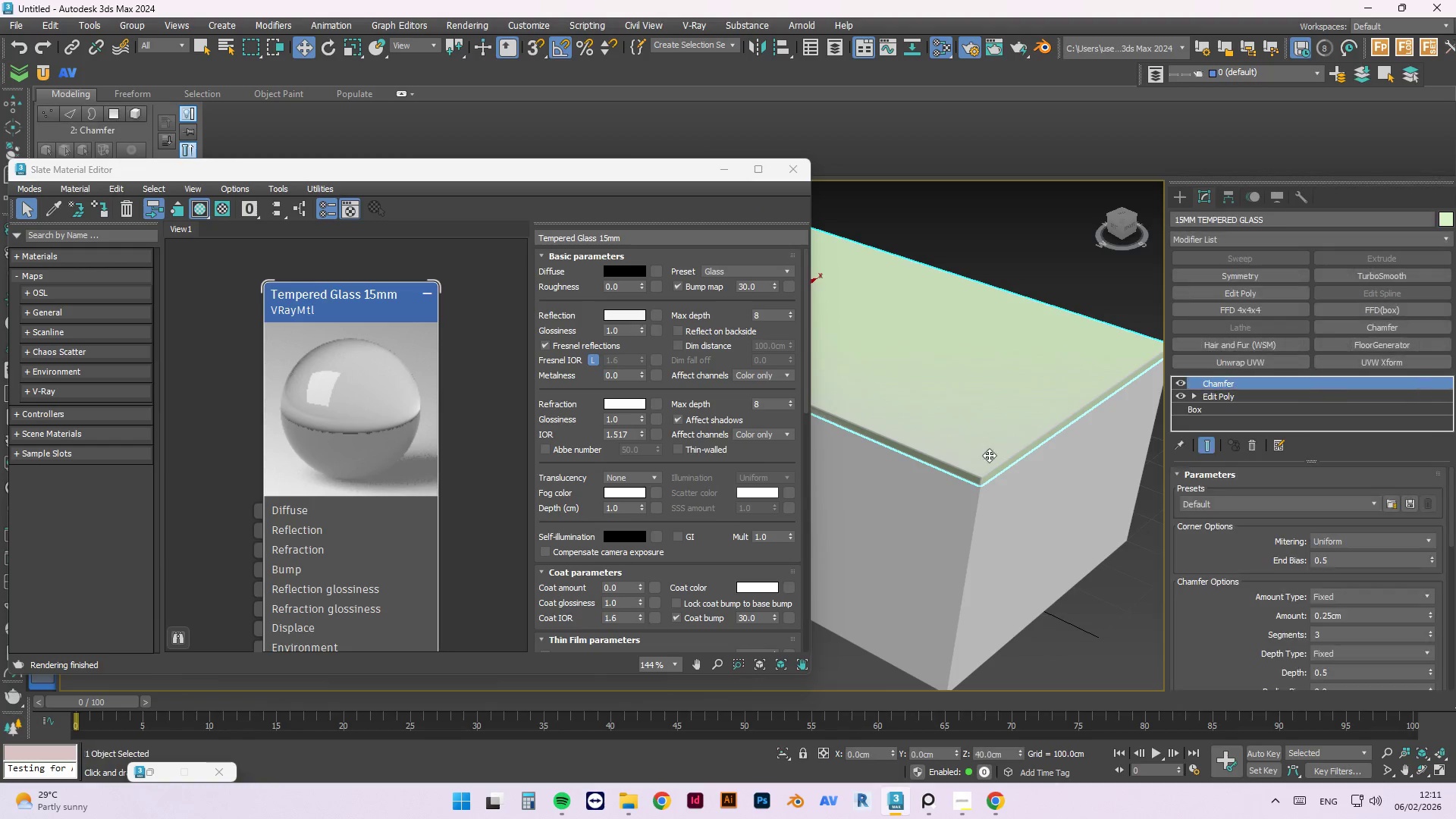 
scroll: coordinate [1012, 472], scroll_direction: up, amount: 3.0
 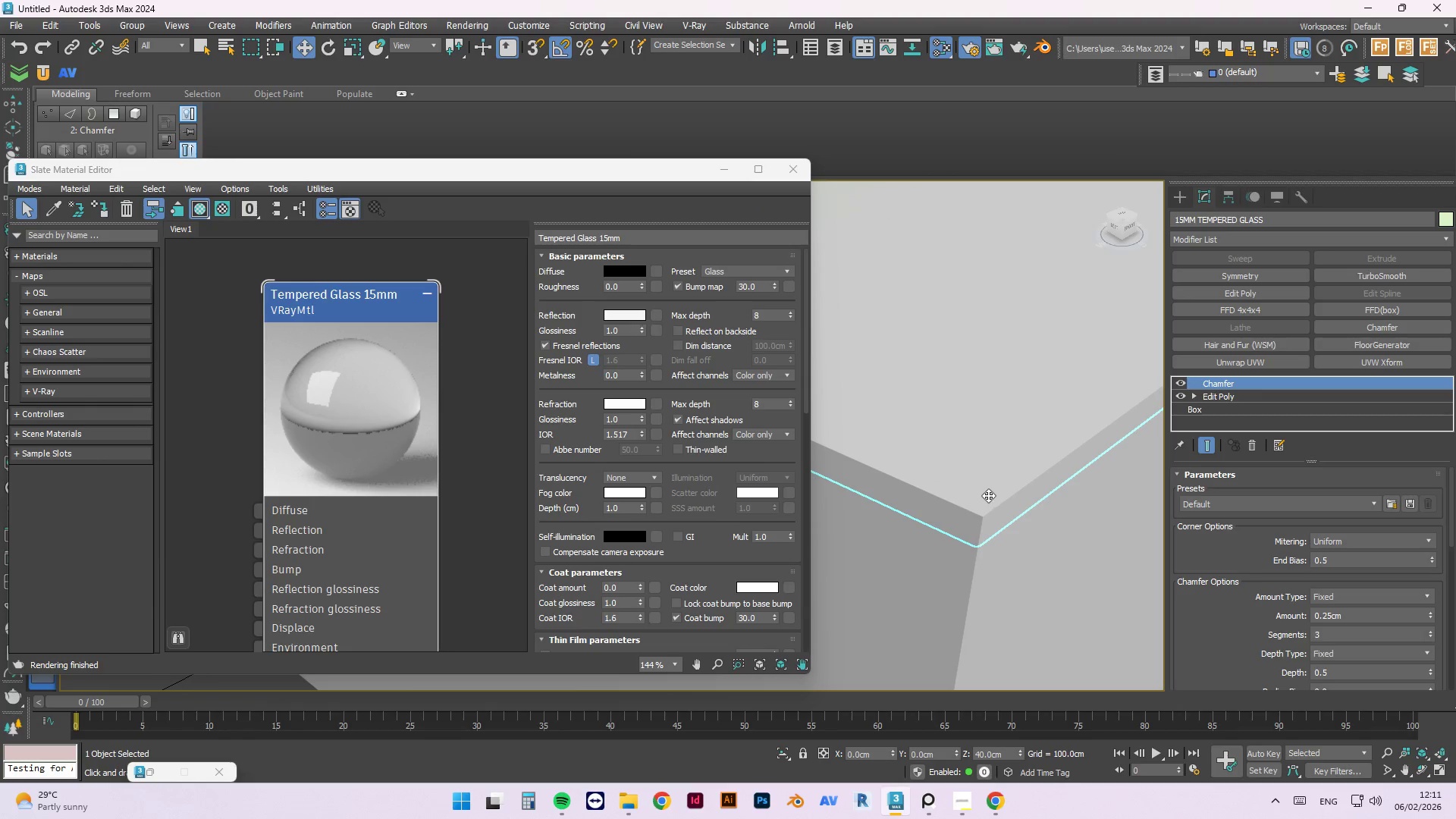 
scroll: coordinate [956, 452], scroll_direction: down, amount: 2.0
 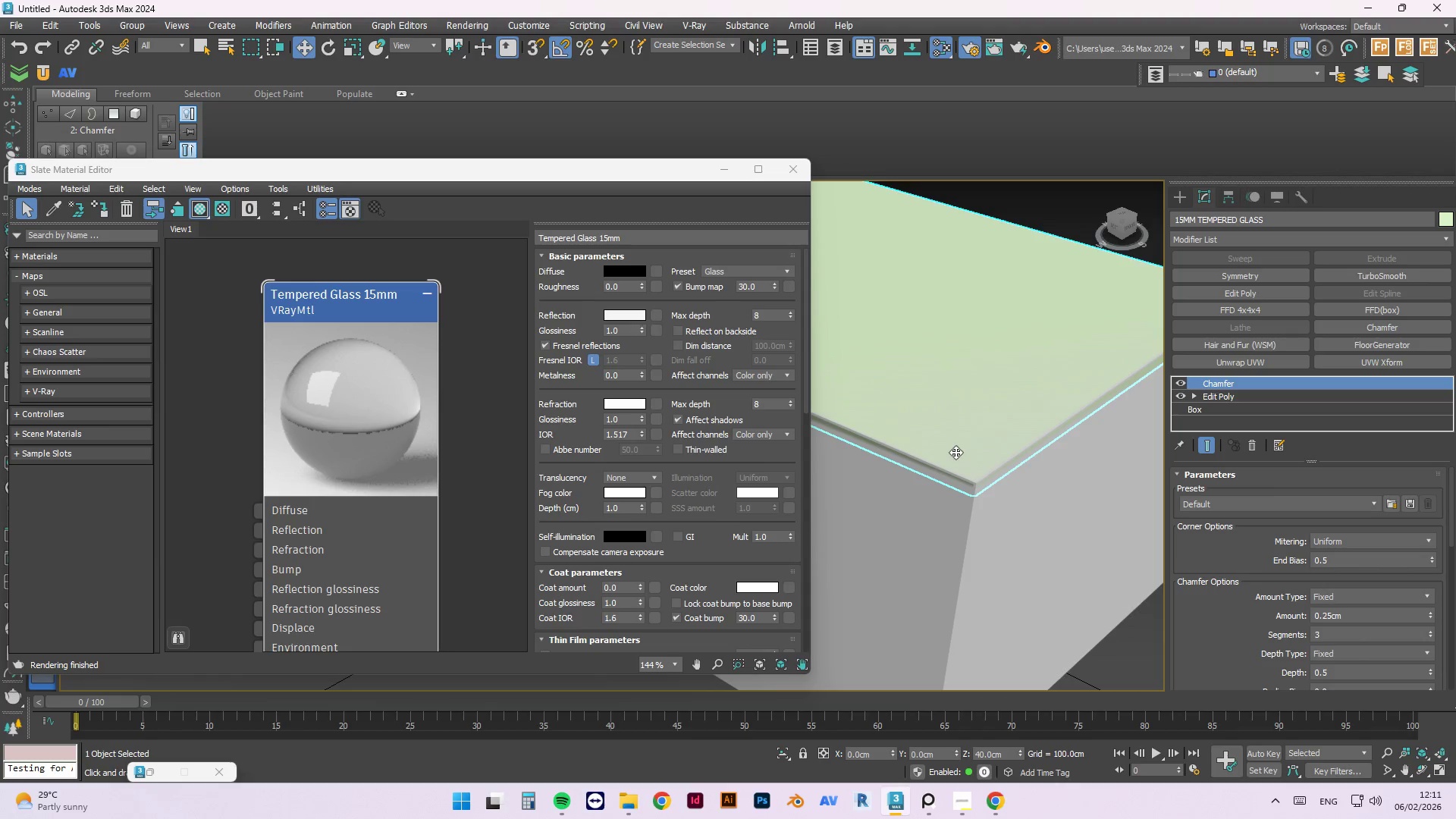 
key(F4)
 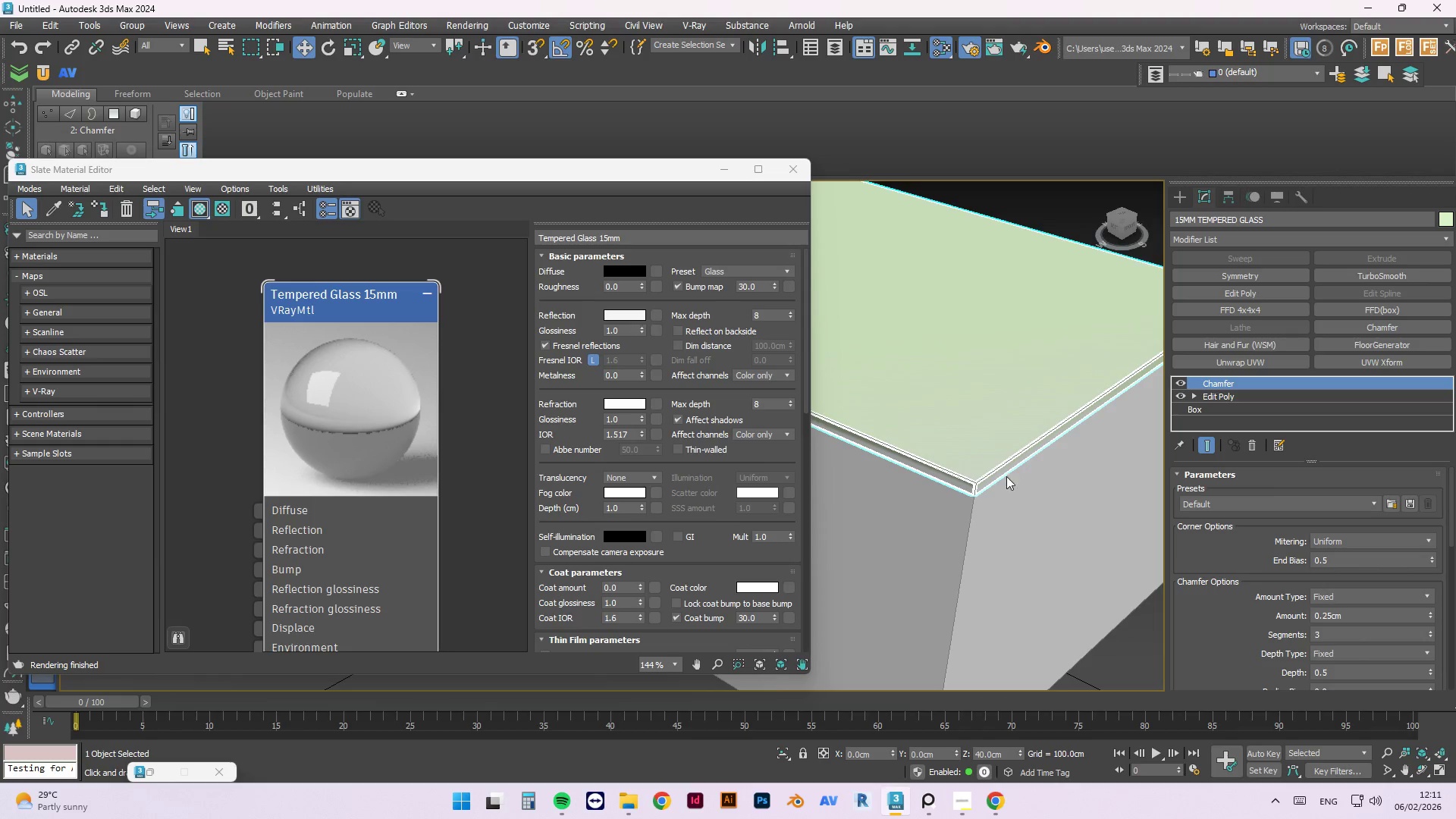 
scroll: coordinate [1031, 504], scroll_direction: up, amount: 3.0
 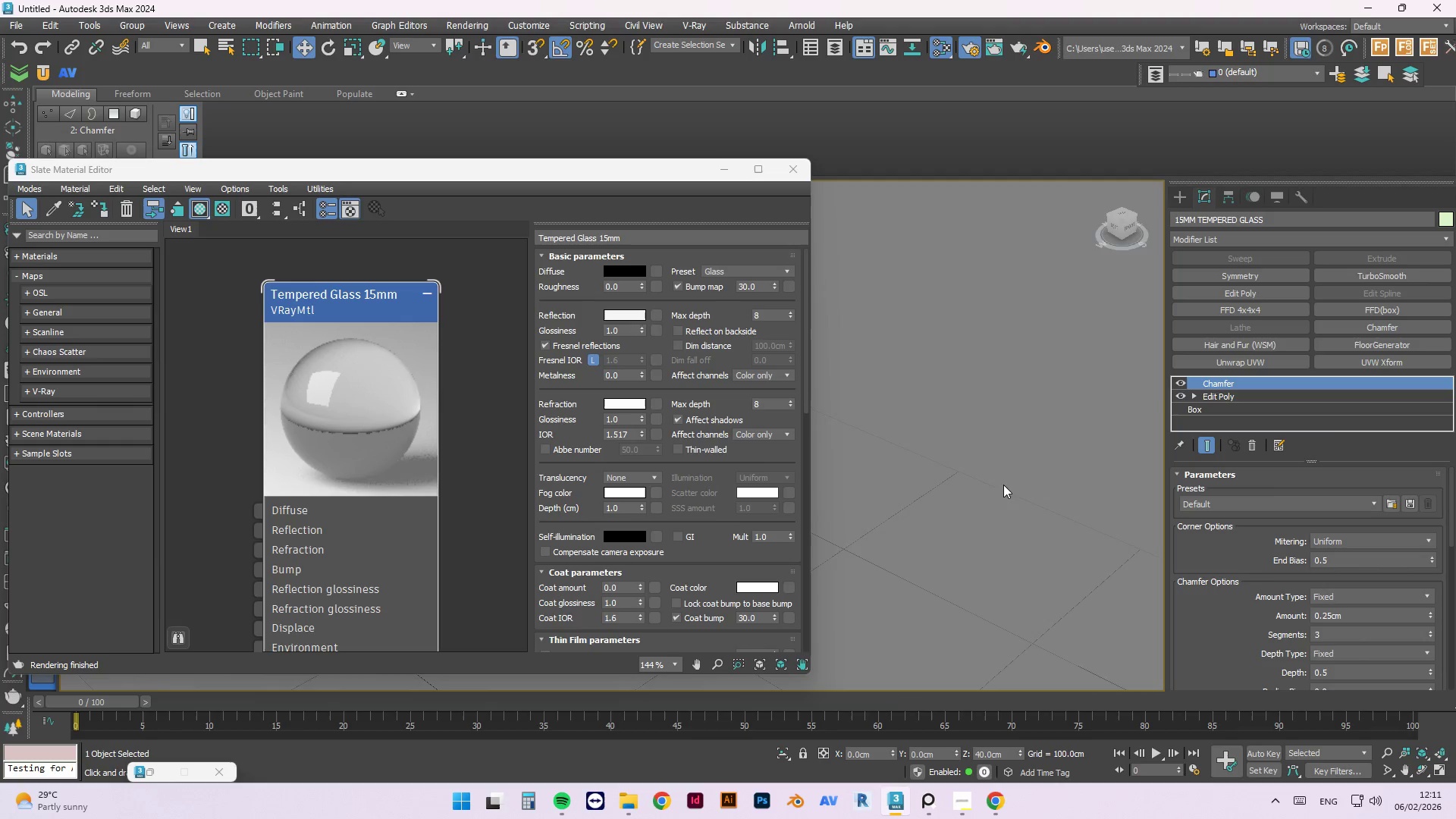 
scroll: coordinate [1000, 480], scroll_direction: down, amount: 2.0
 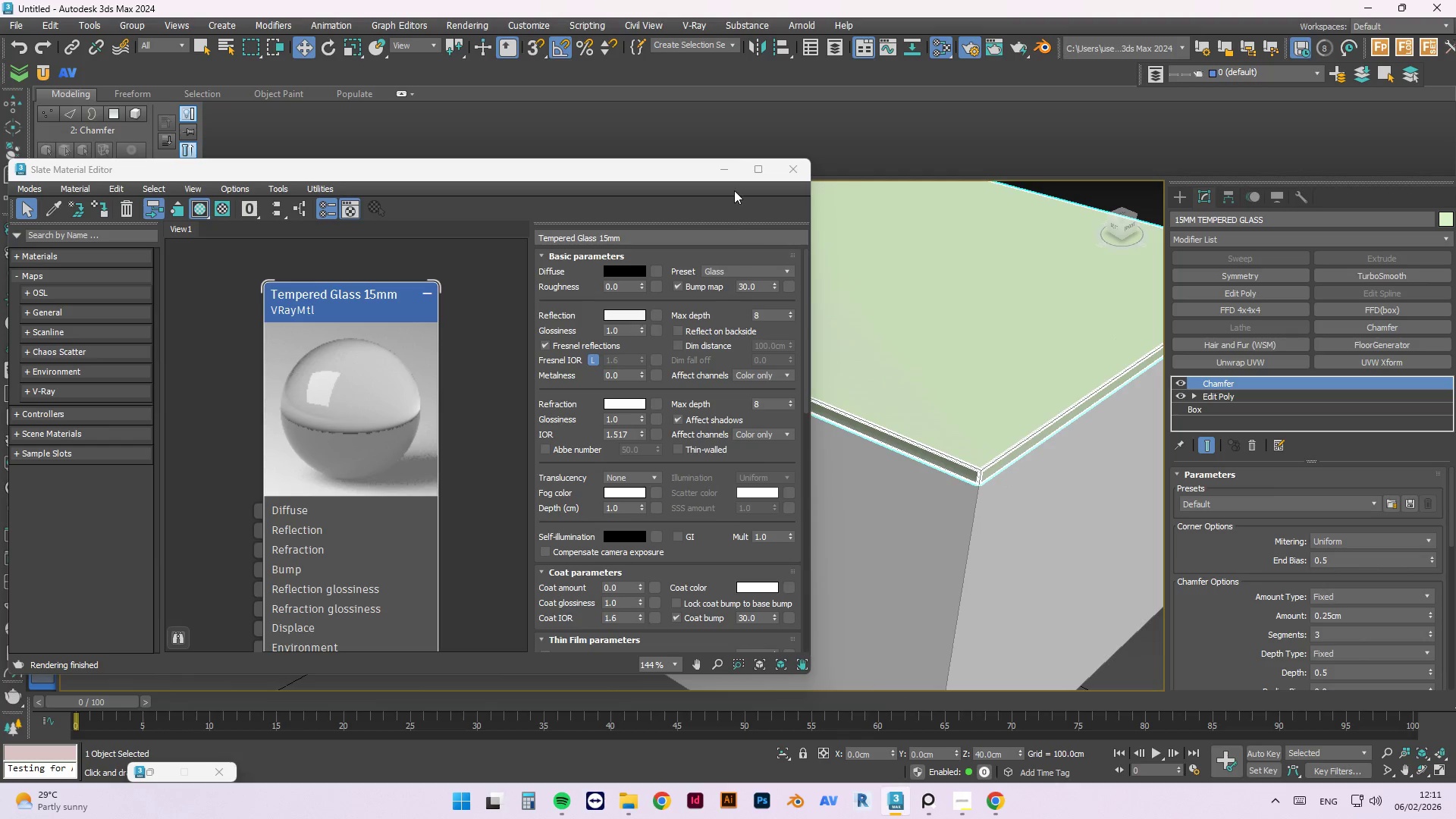 
left_click([728, 171])
 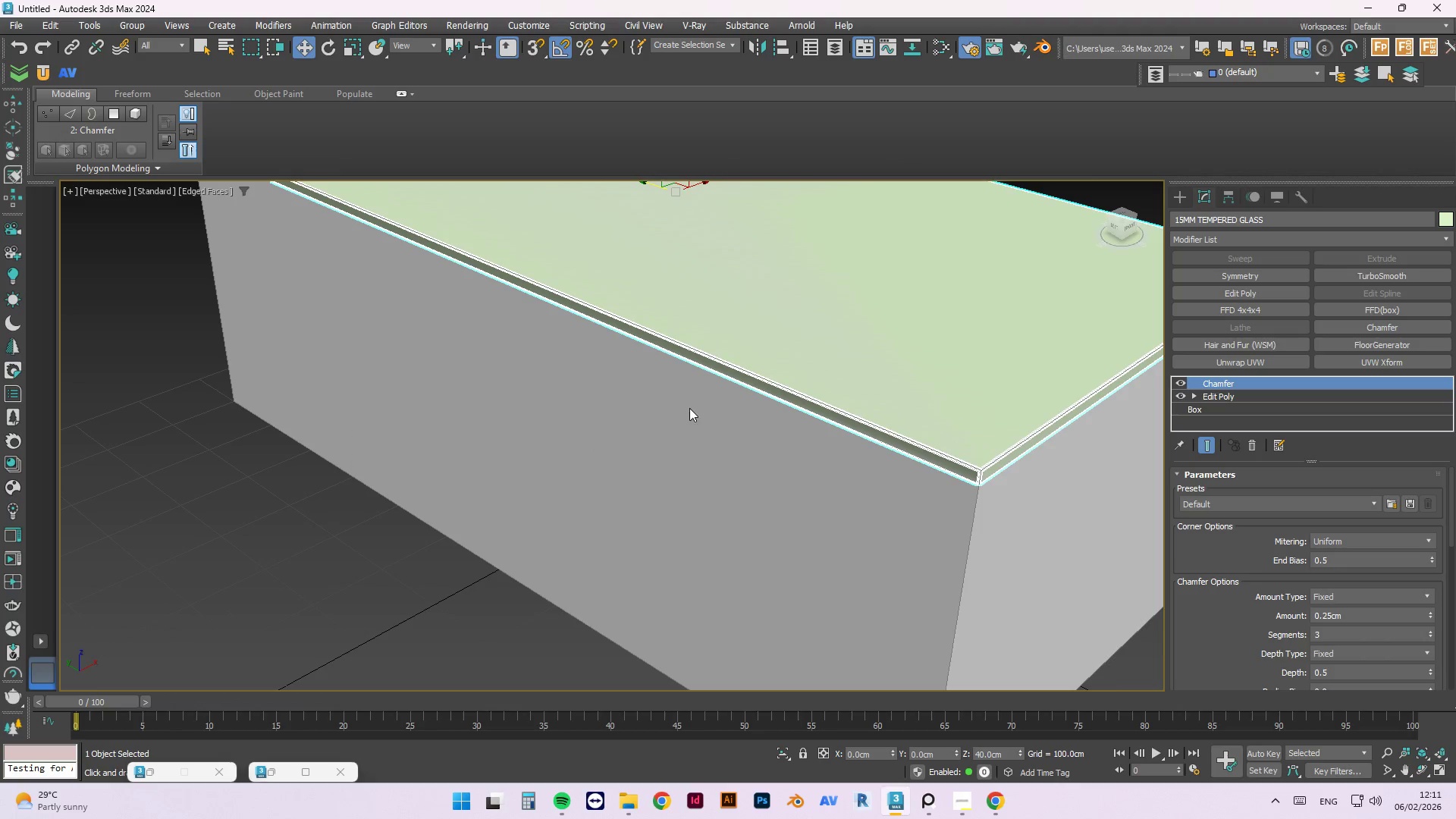 
scroll: coordinate [805, 449], scroll_direction: down, amount: 2.0
 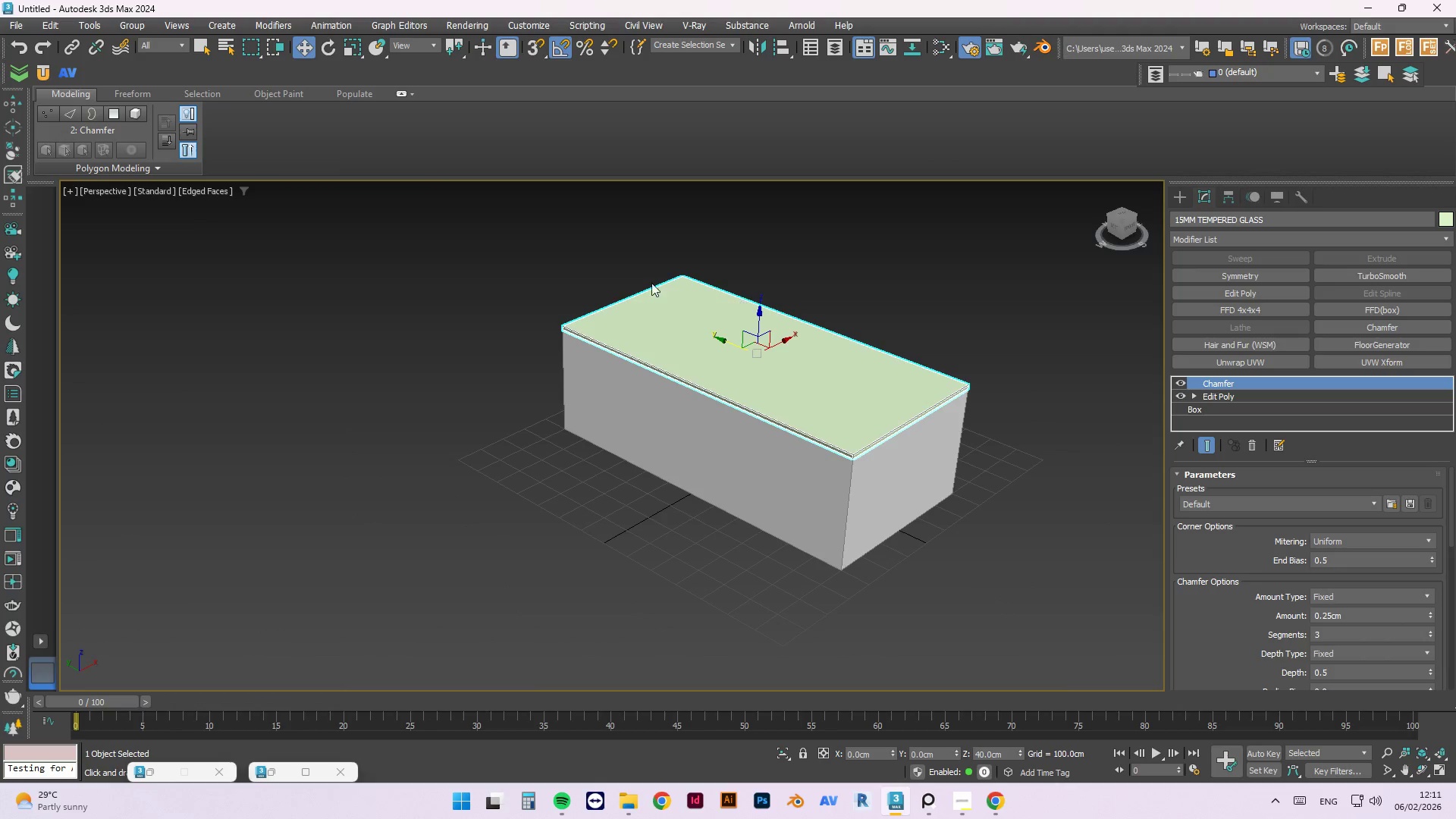 
scroll: coordinate [613, 337], scroll_direction: up, amount: 4.0
 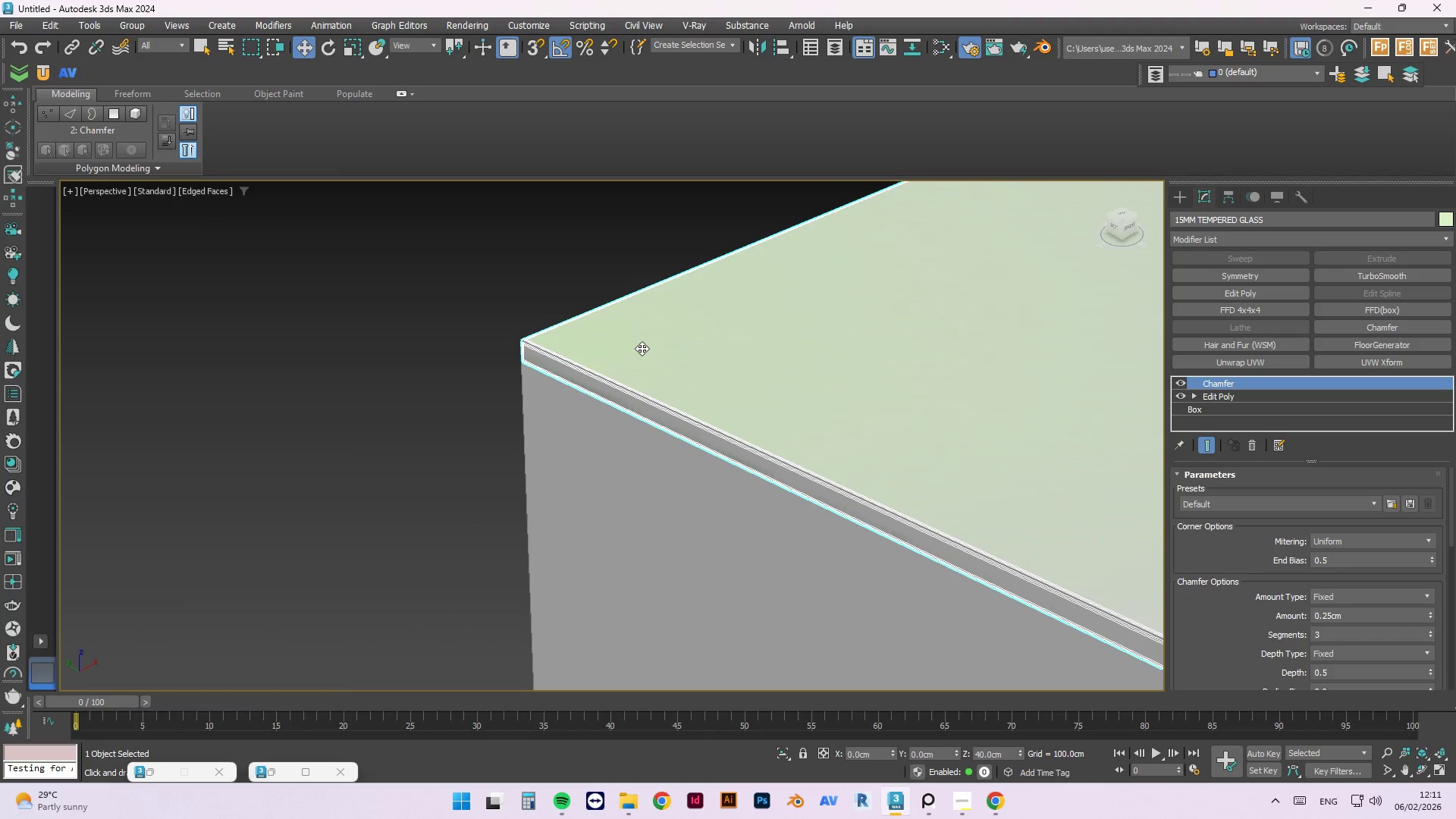 
left_click([639, 348])
 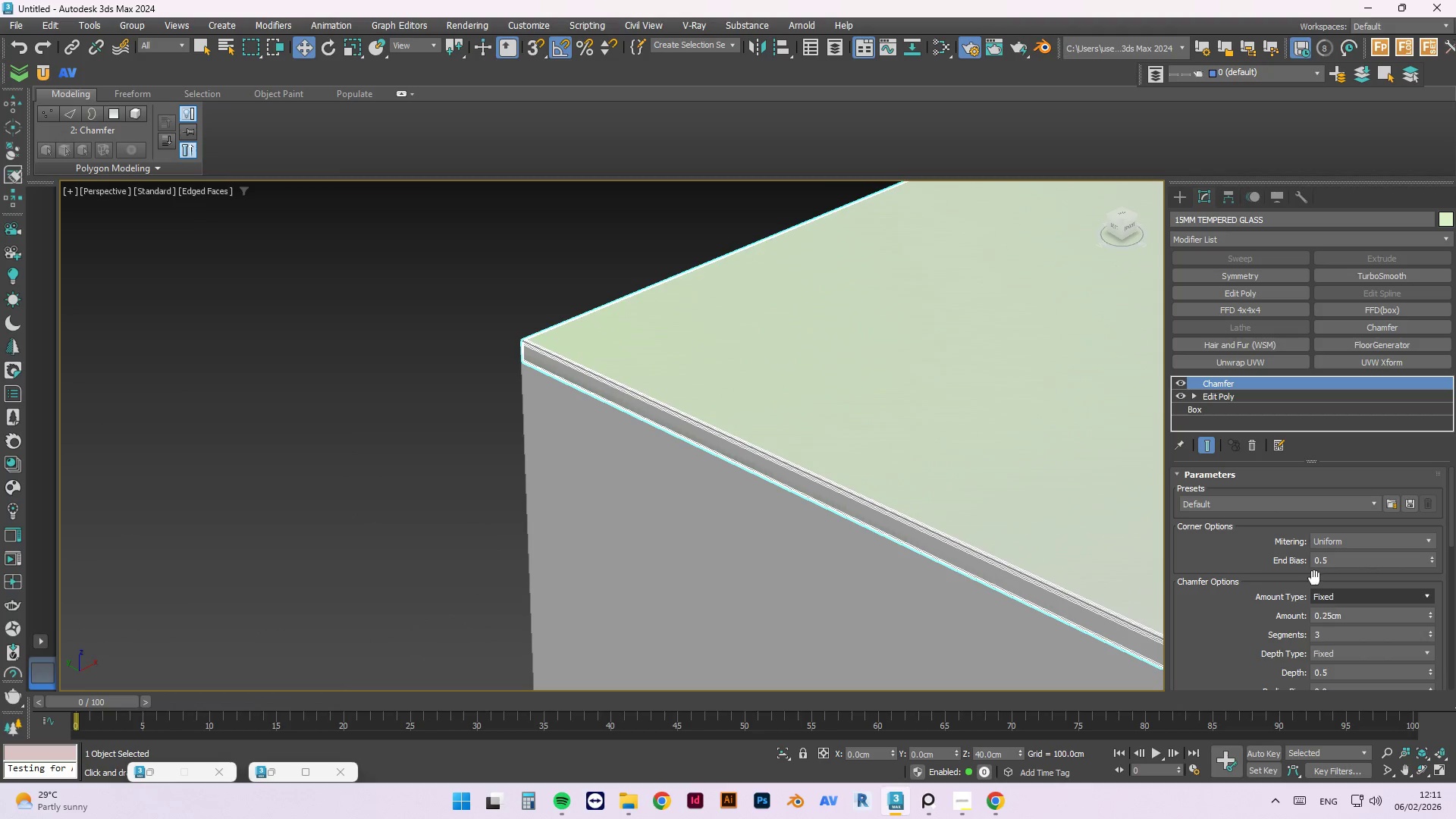 
left_click([1181, 384])
 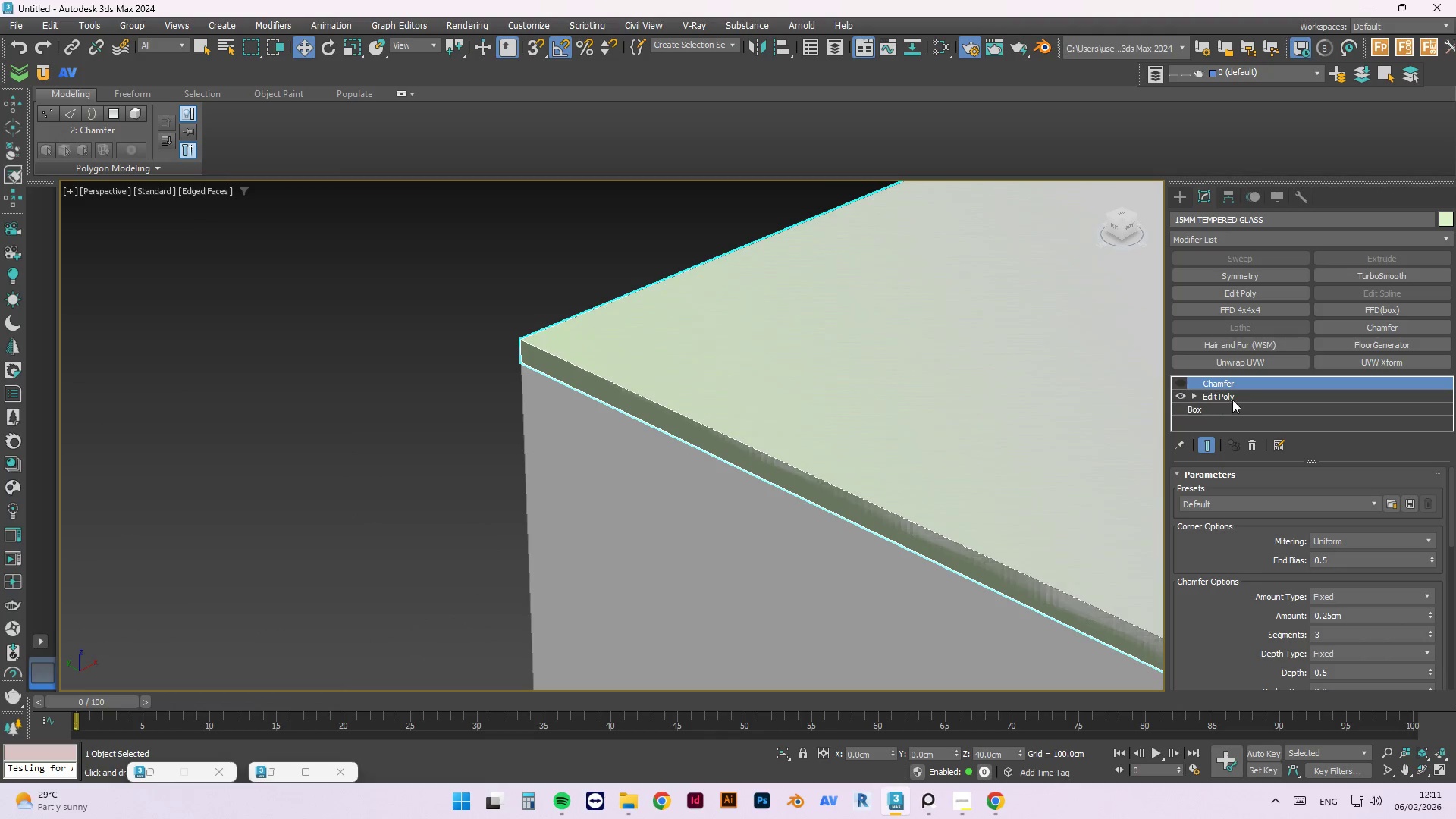 
left_click([1232, 400])
 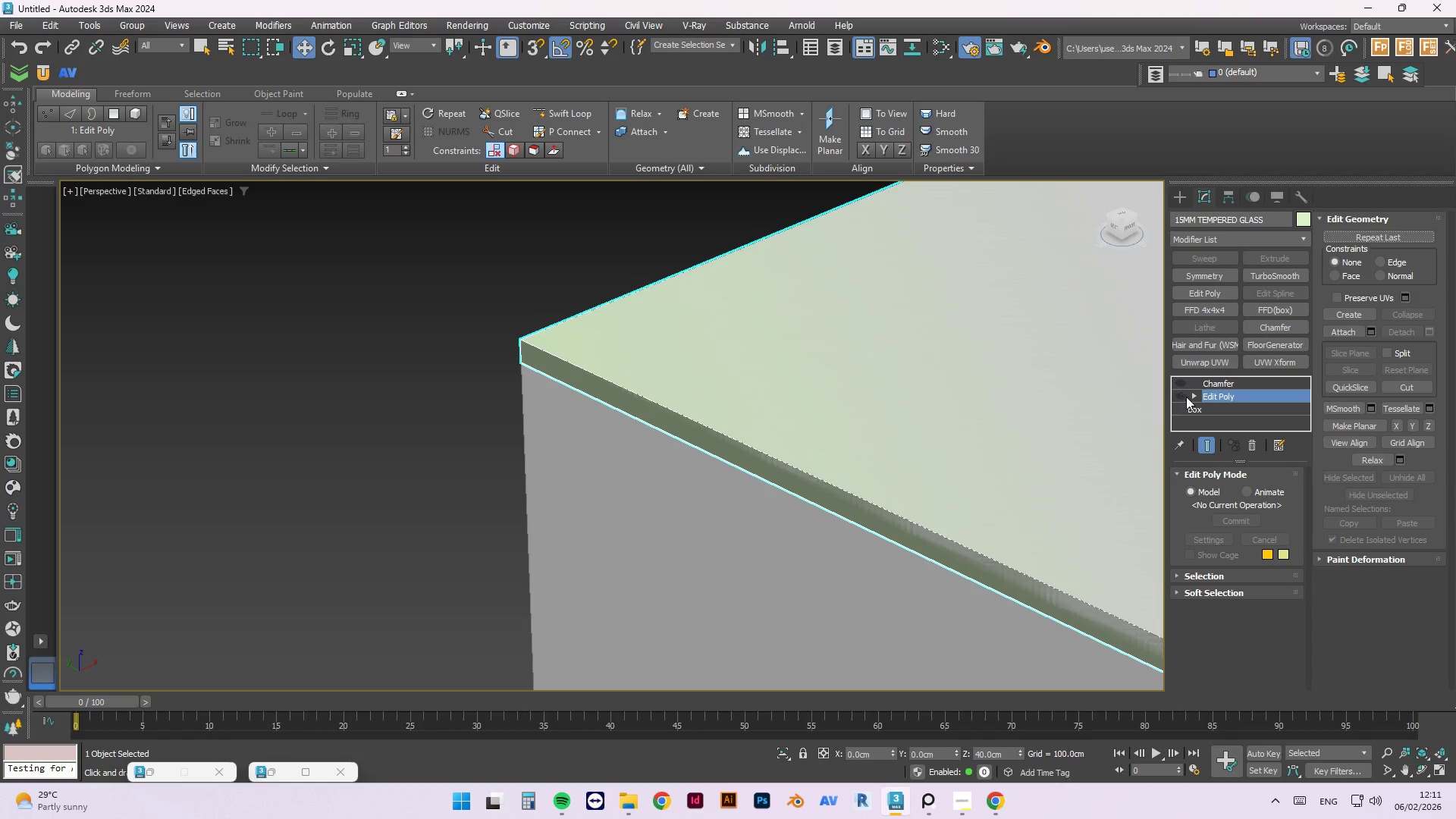 
double_click([1209, 406])
 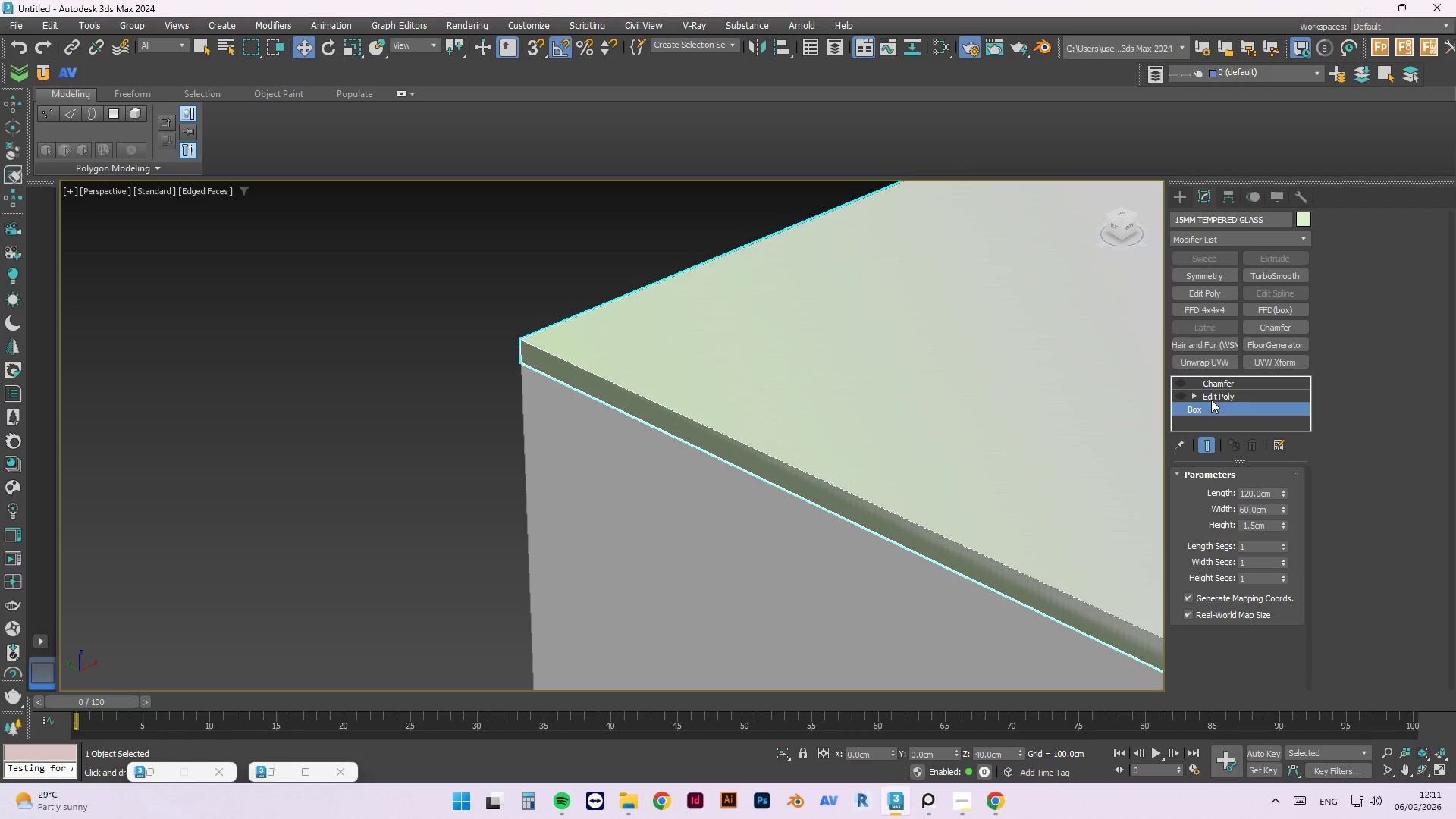 
scroll: coordinate [647, 346], scroll_direction: down, amount: 4.0
 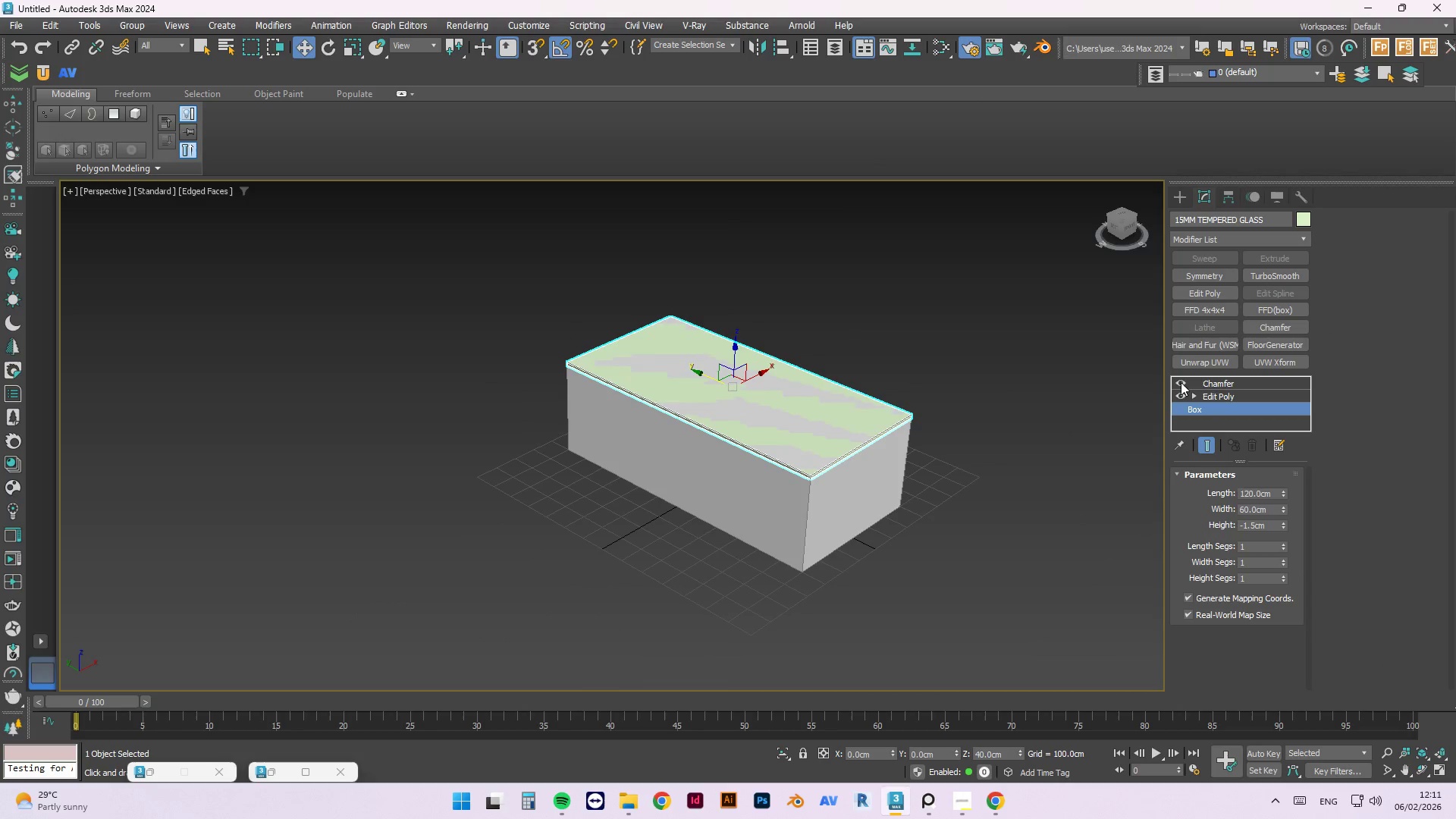 
triple_click([1224, 383])
 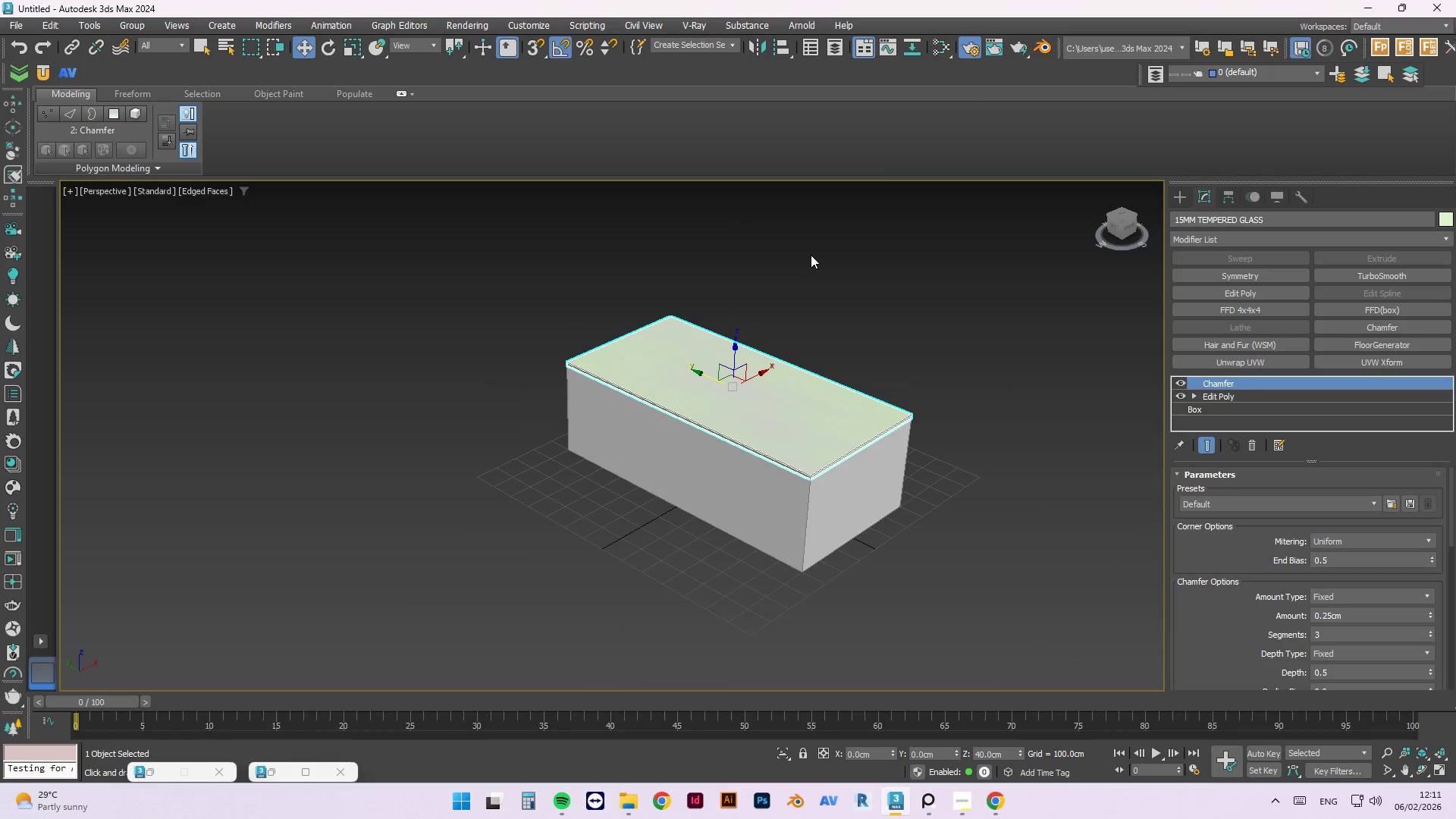 
key(F3)
 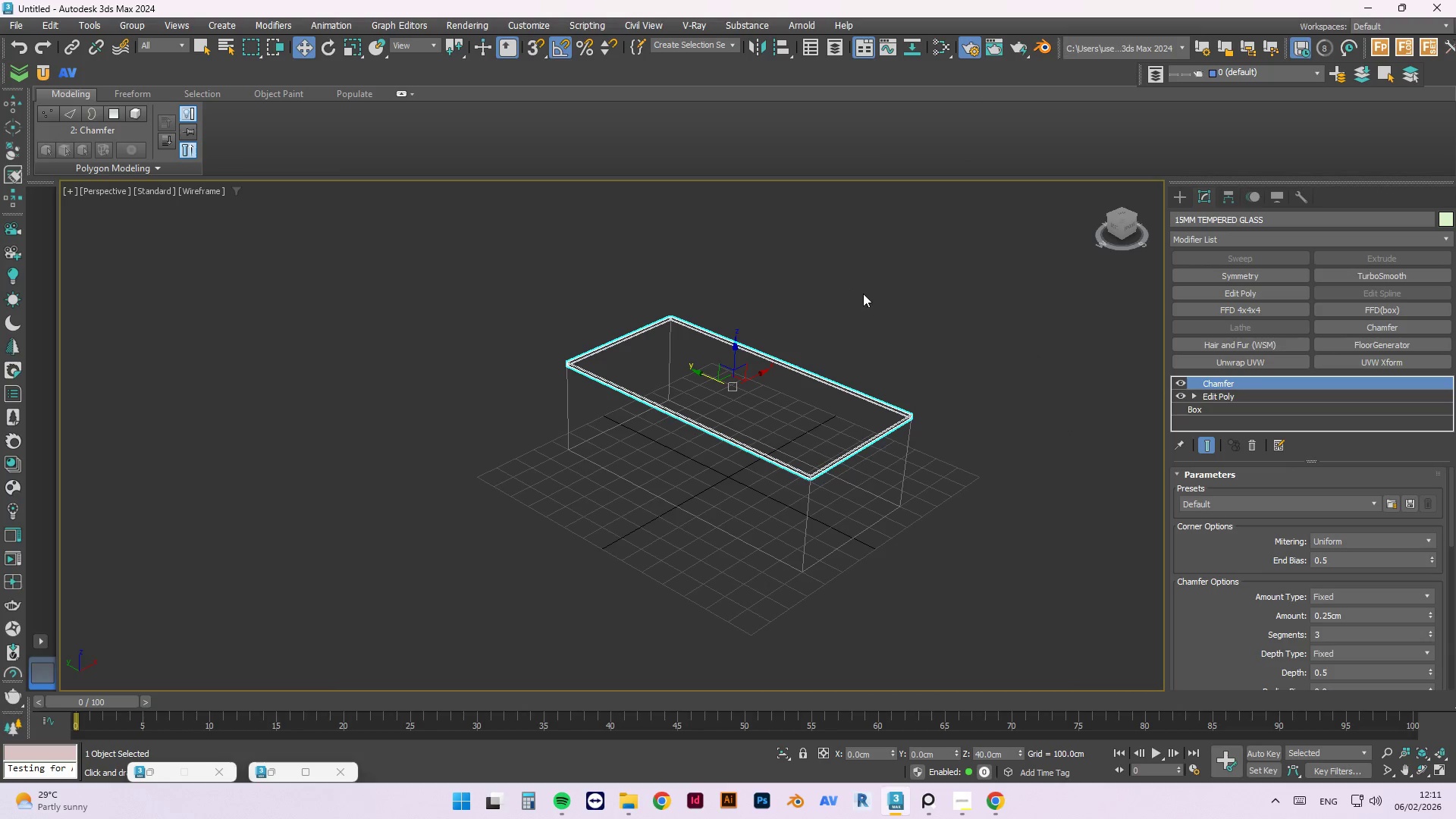 
double_click([863, 293])
 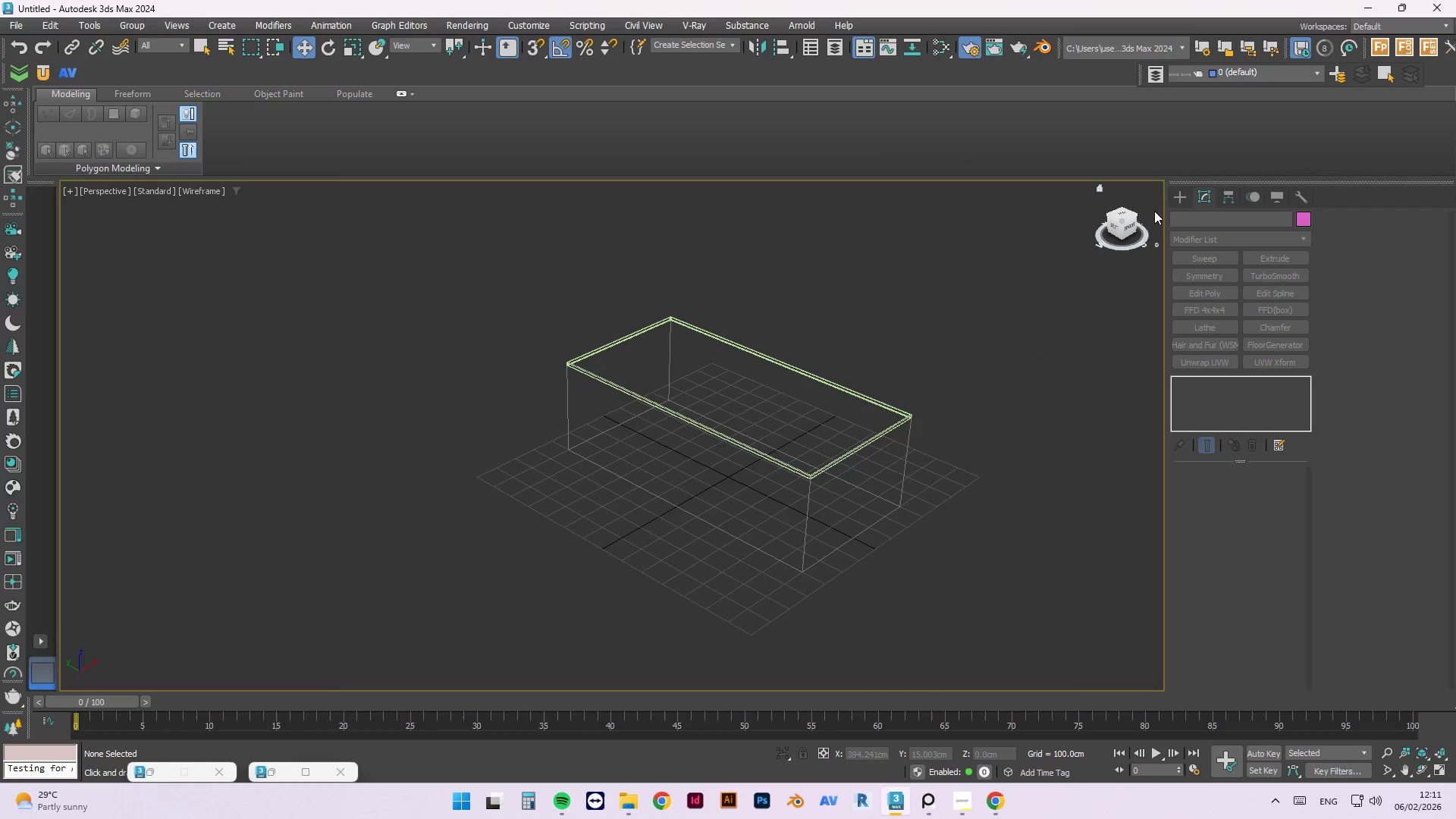 
left_click([1179, 199])
 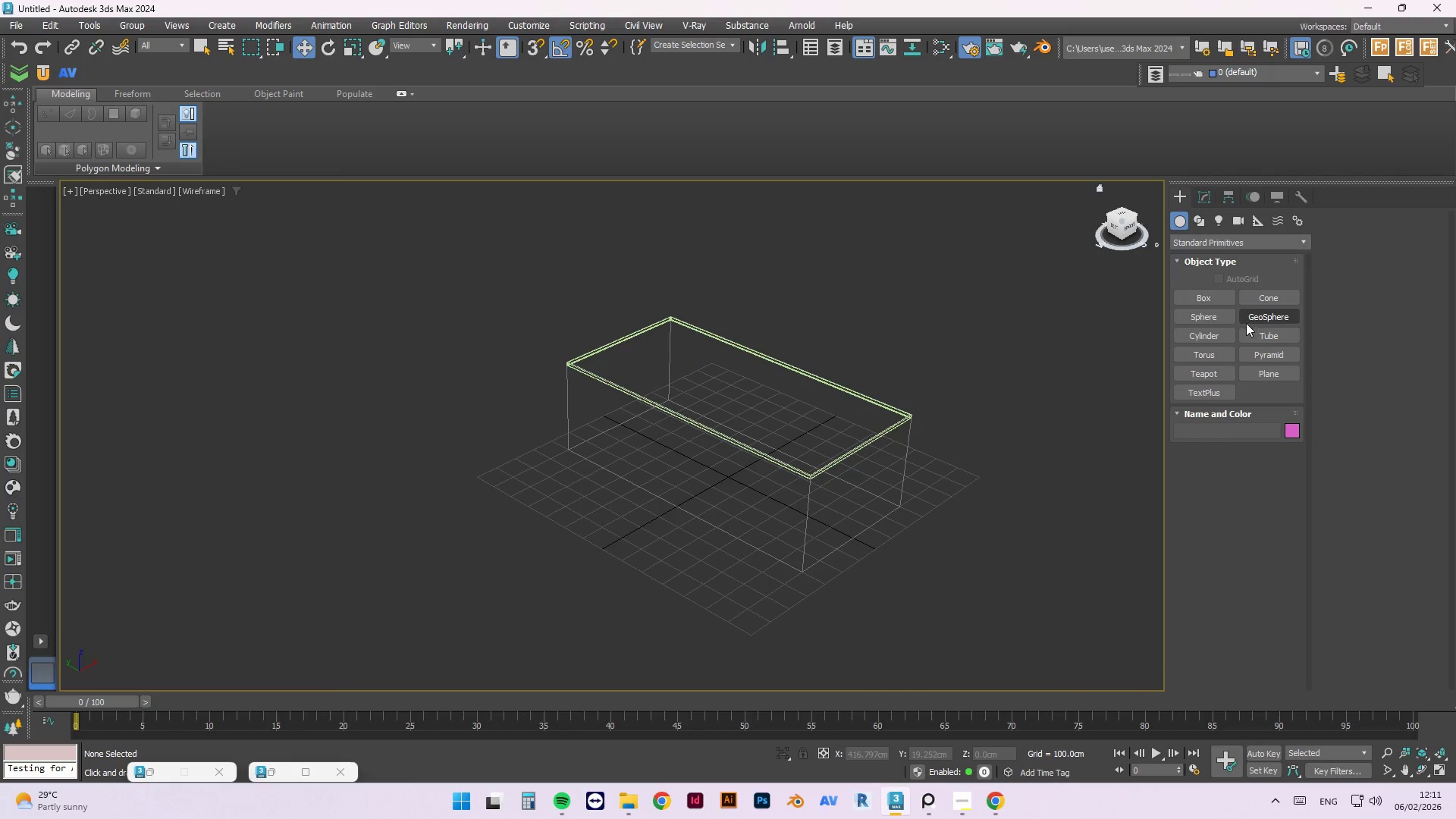 
left_click([1209, 334])
 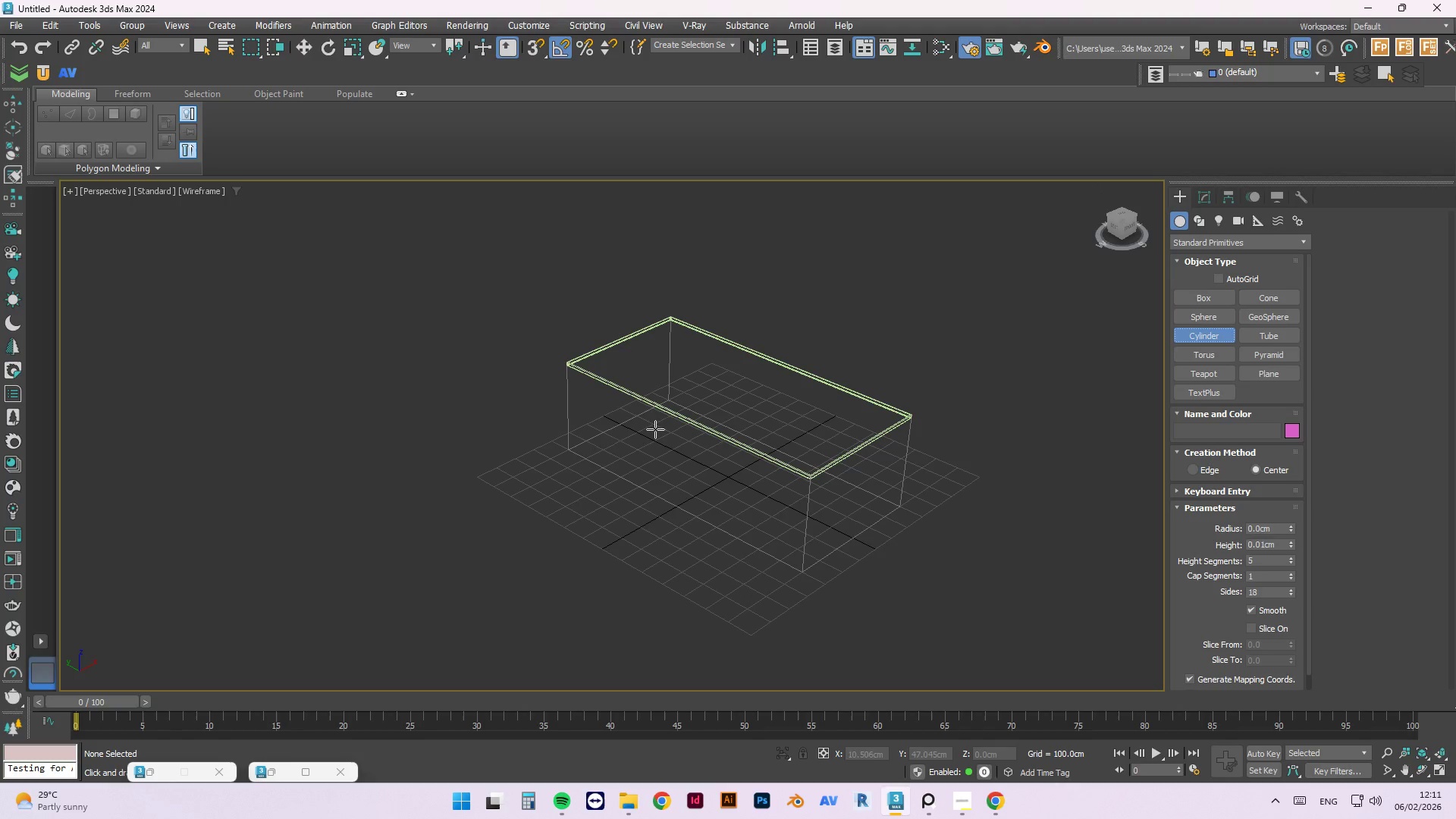 
scroll: coordinate [579, 448], scroll_direction: up, amount: 4.0
 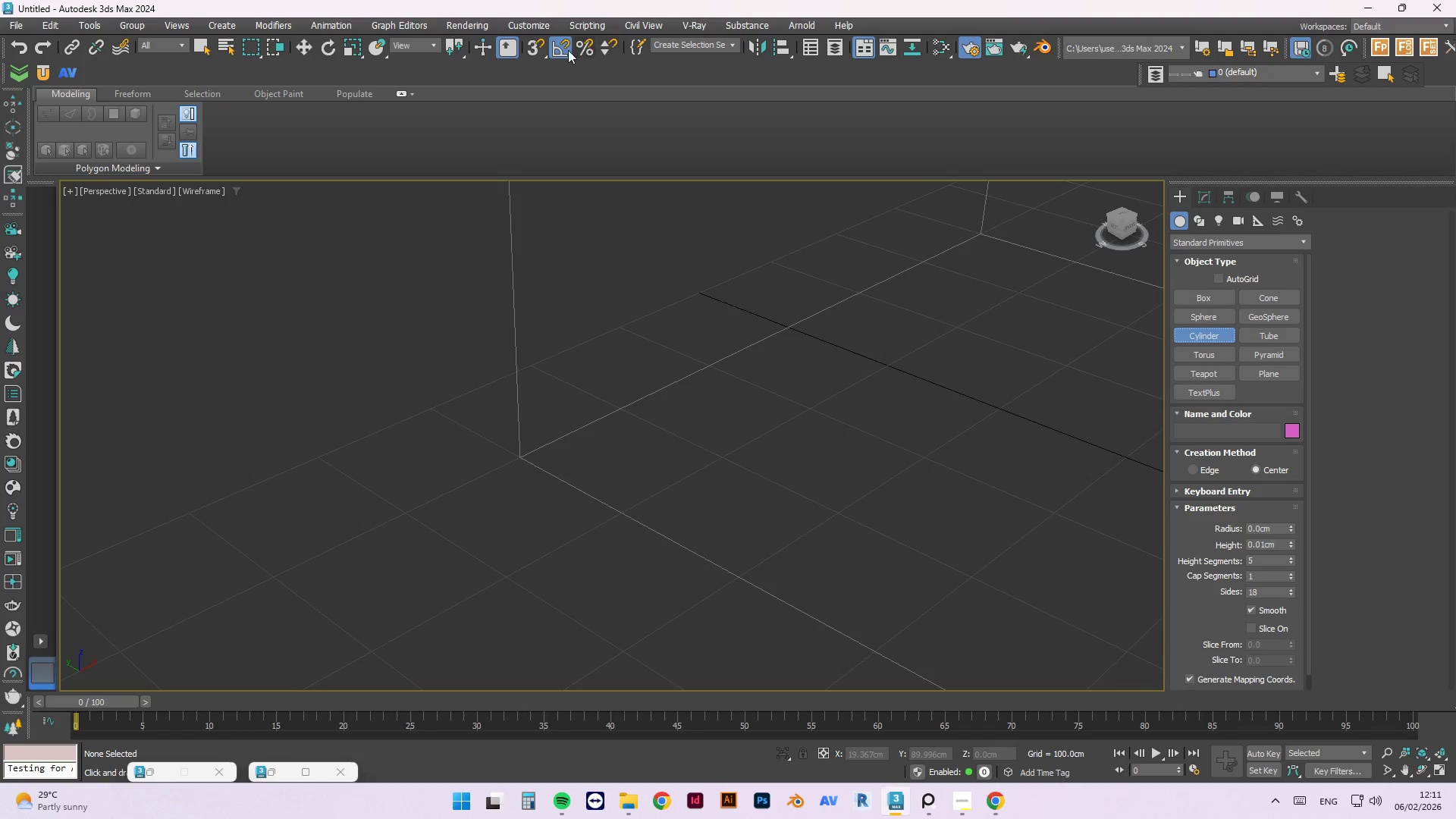 
left_click([529, 47])
 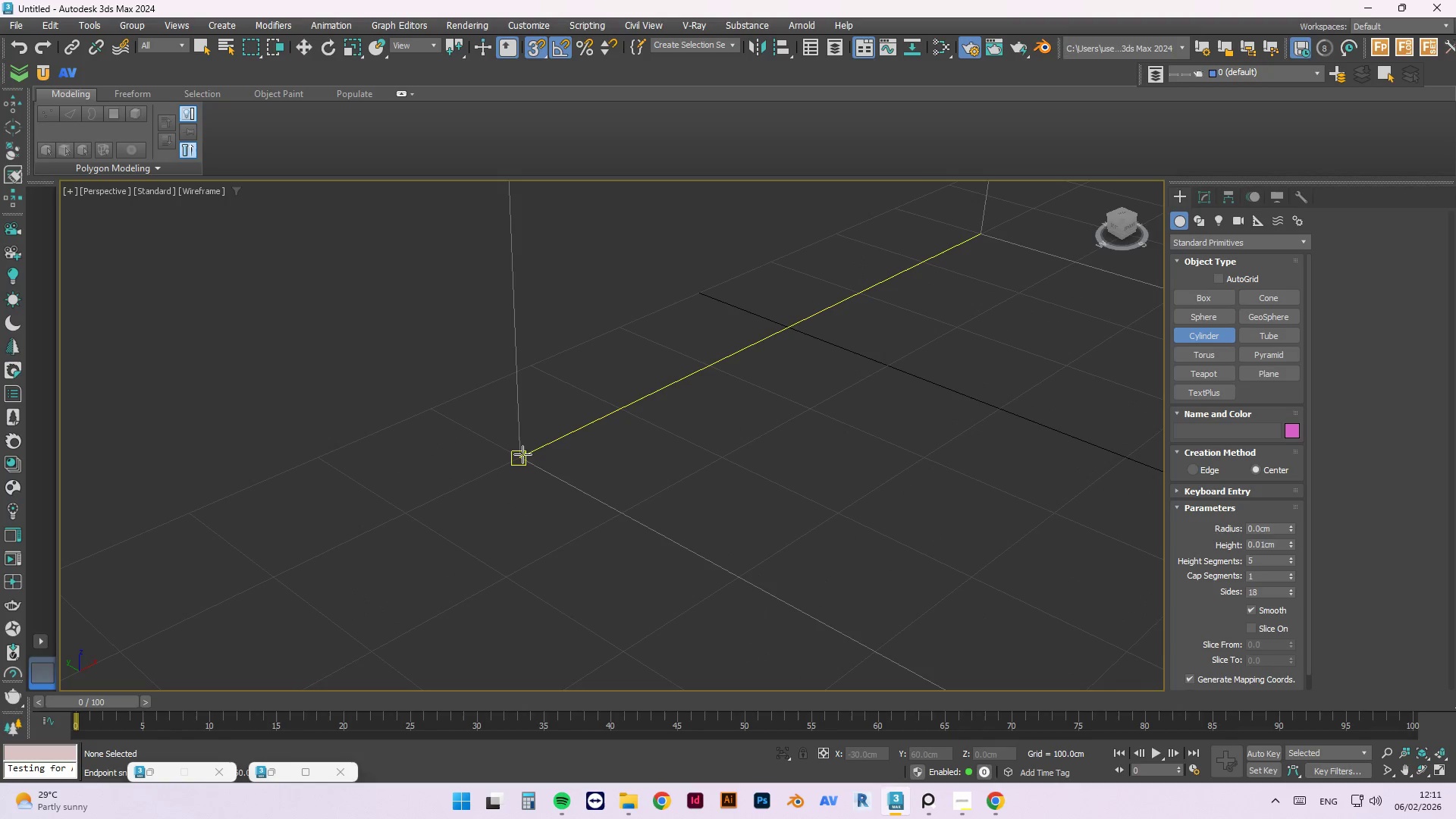 
left_click_drag(start_coordinate=[531, 454], to_coordinate=[444, 491])
 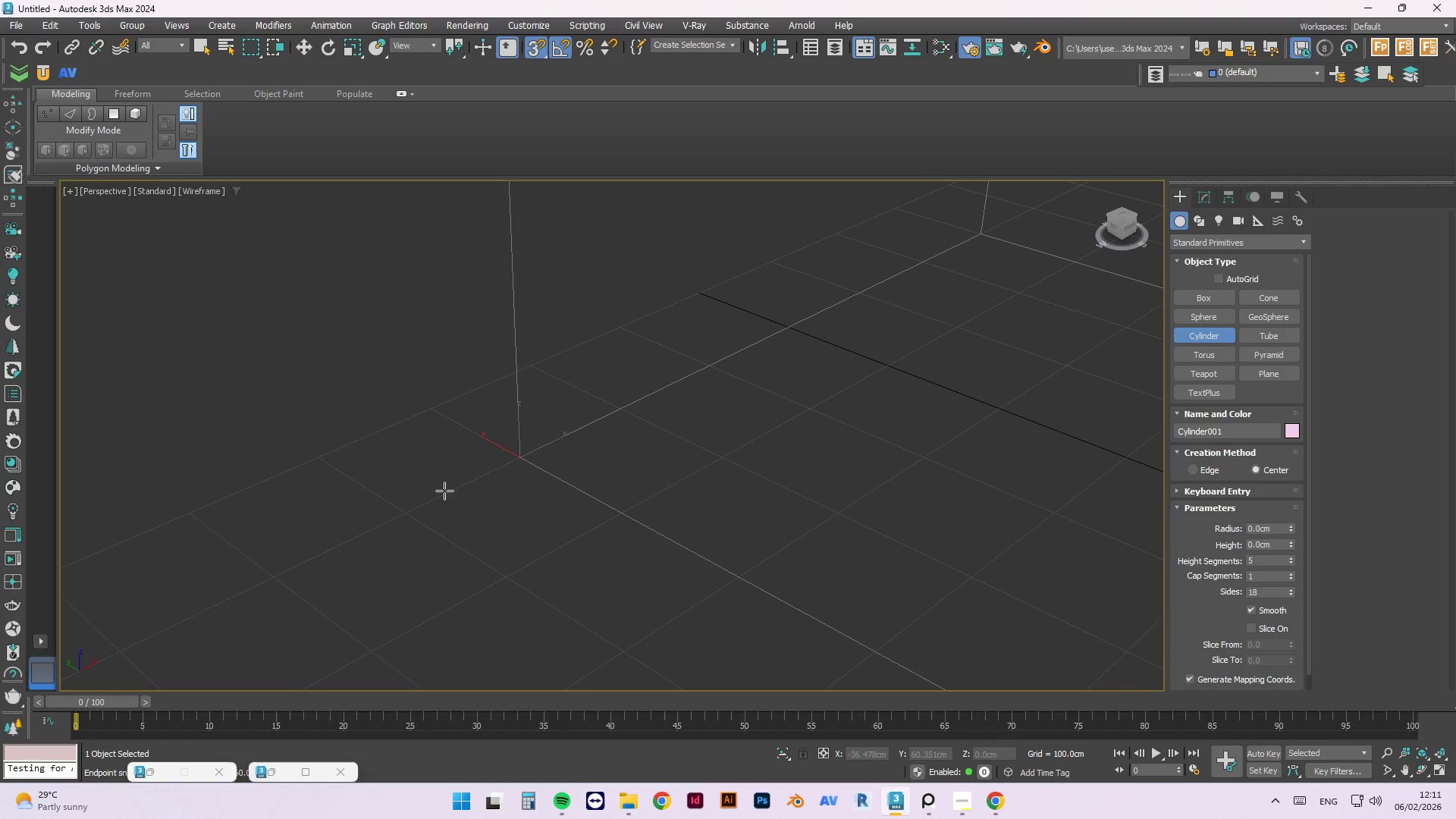 
left_click([444, 491])
 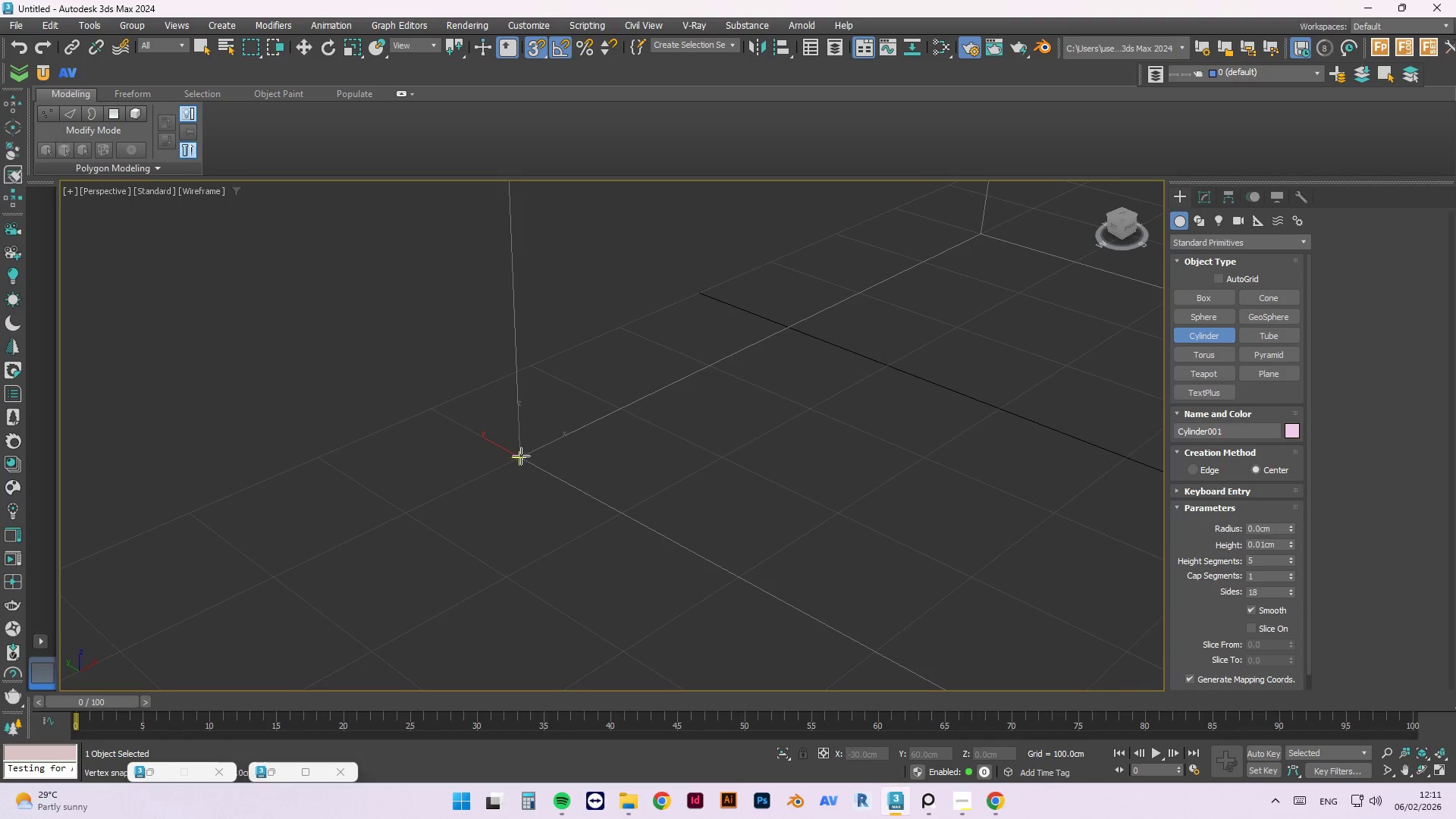 
left_click_drag(start_coordinate=[518, 459], to_coordinate=[510, 478])
 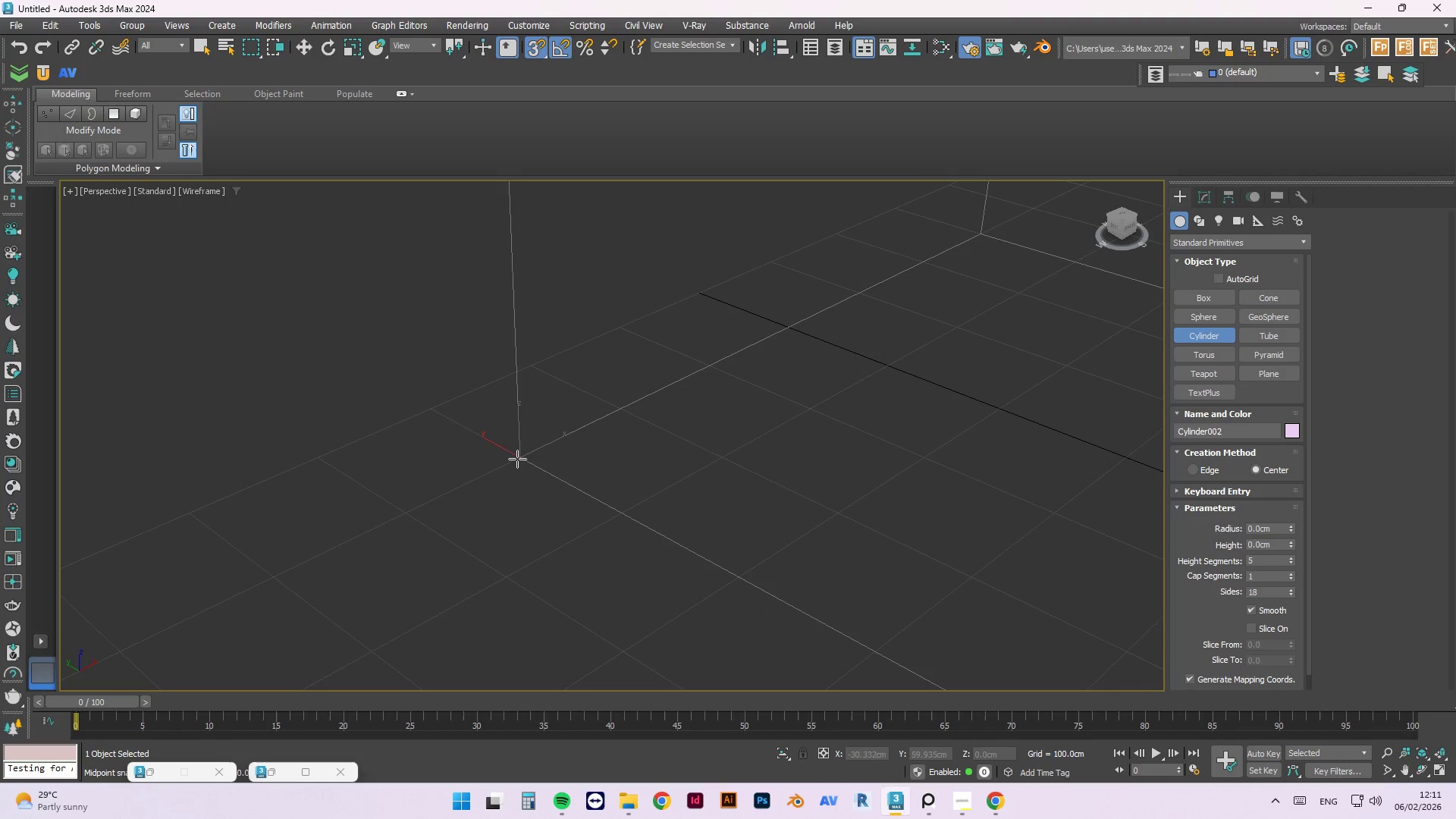 
left_click_drag(start_coordinate=[519, 456], to_coordinate=[489, 491])
 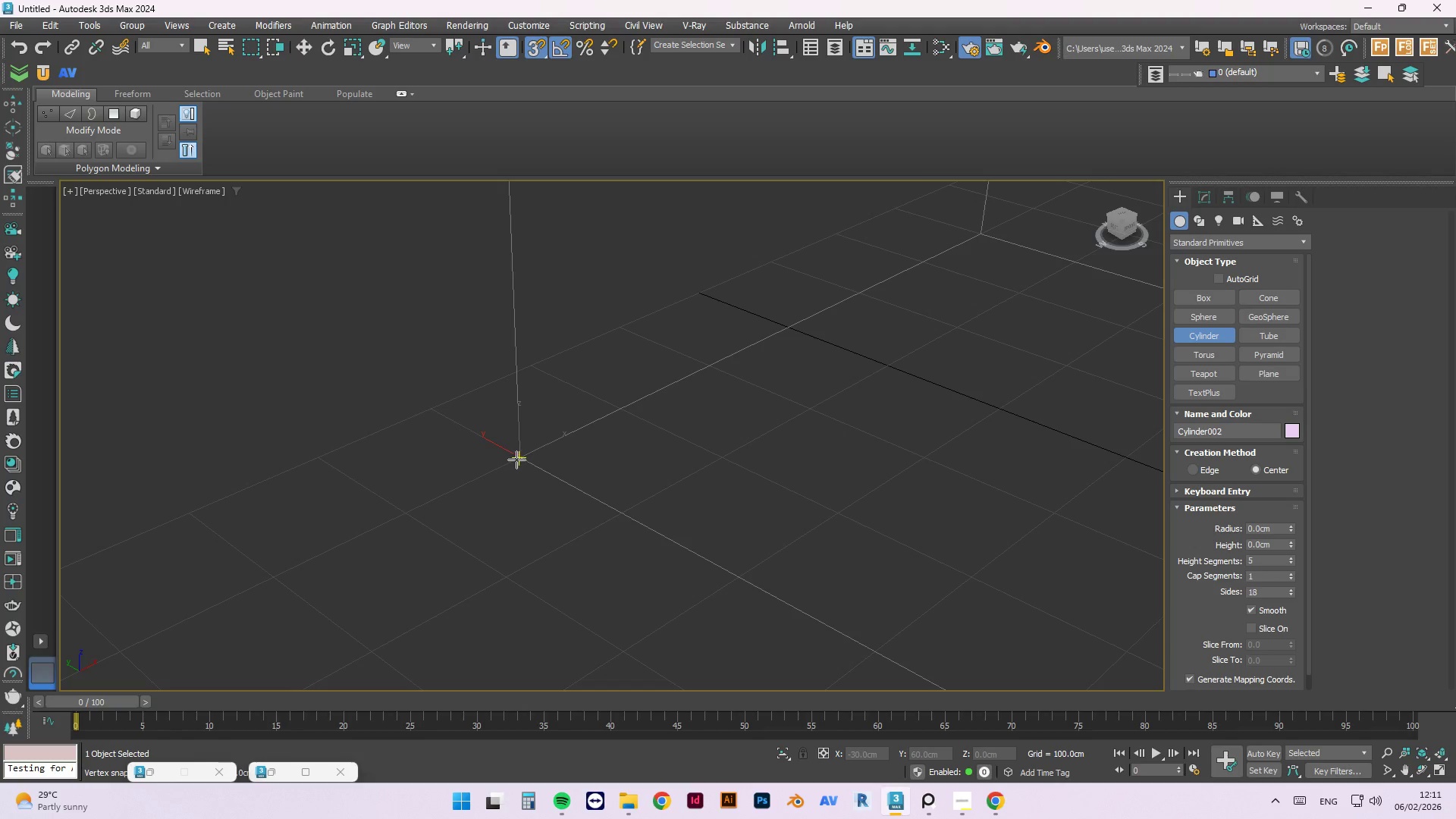 
left_click_drag(start_coordinate=[516, 460], to_coordinate=[531, 474])
 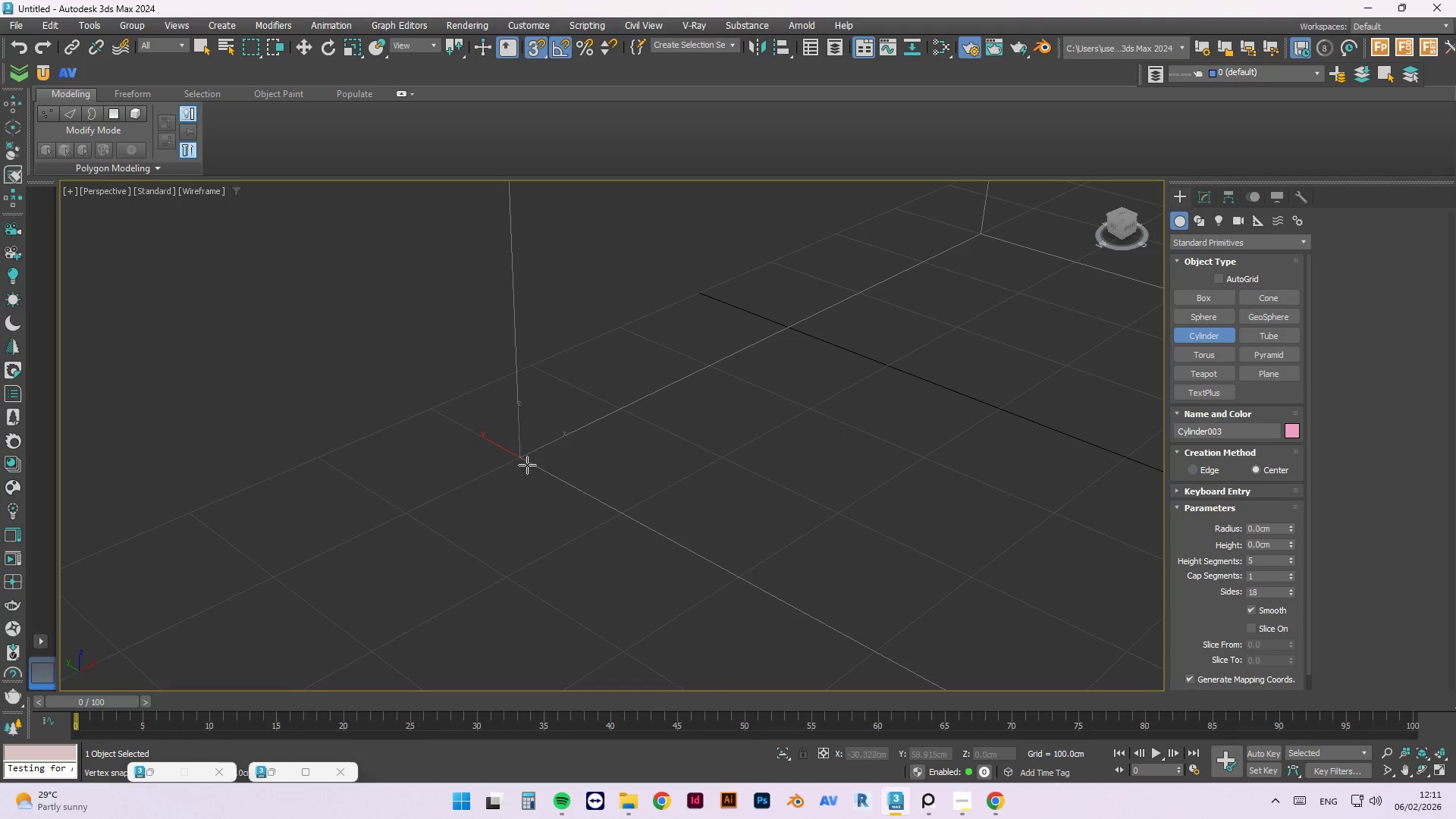 
scroll: coordinate [526, 465], scroll_direction: down, amount: 3.0
 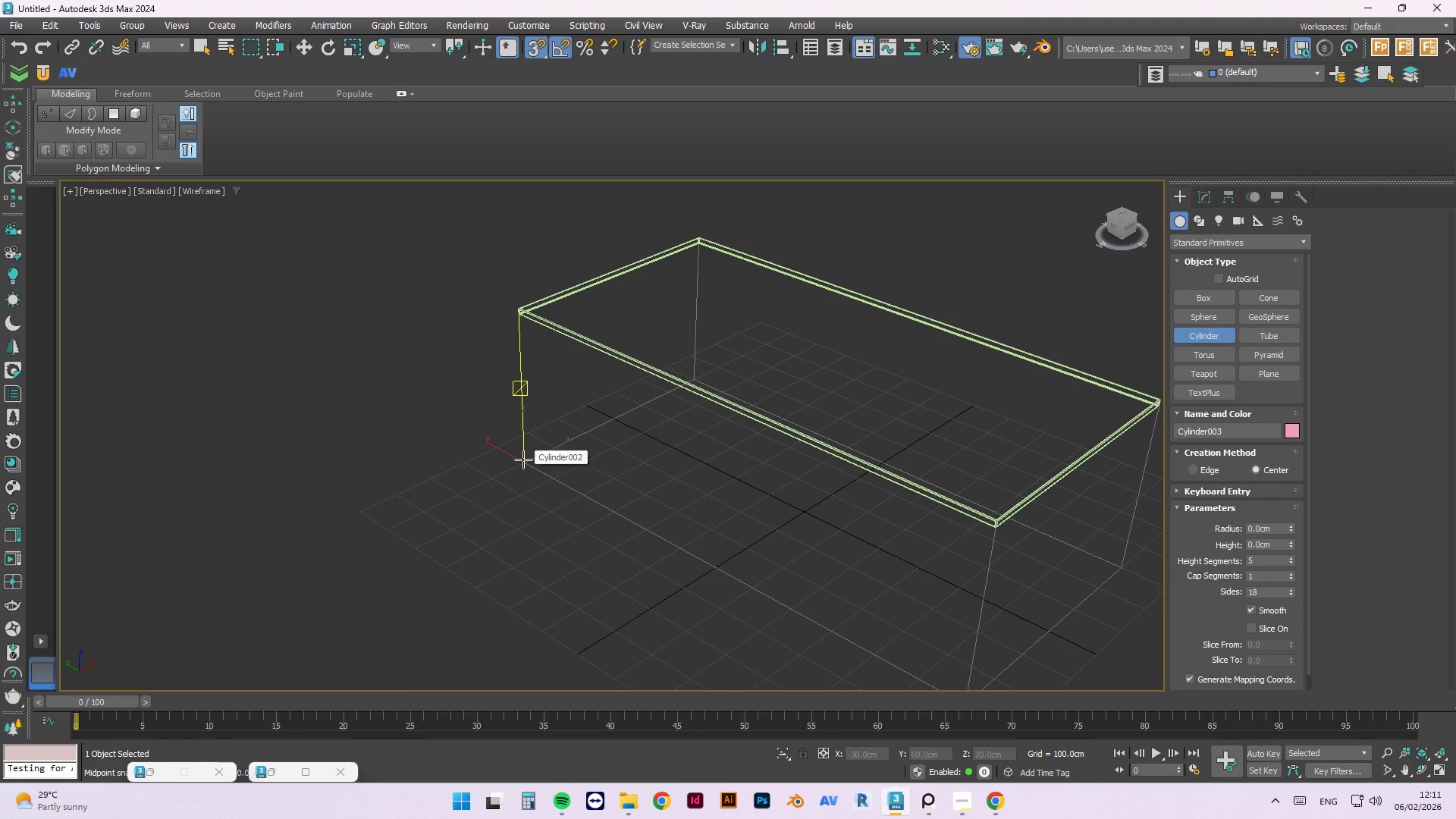 
hold_key(key=AltLeft, duration=0.59)
 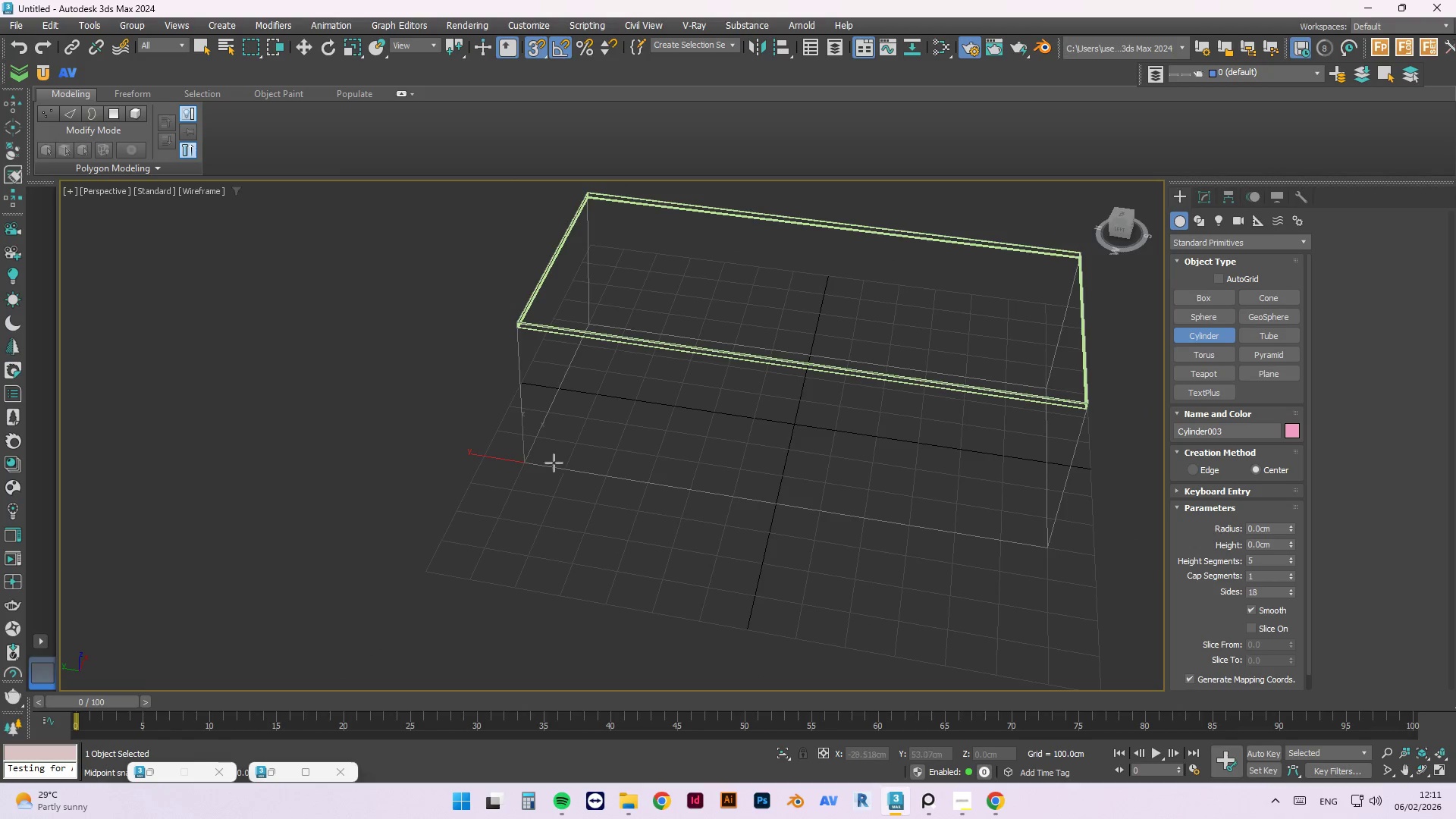 
scroll: coordinate [551, 462], scroll_direction: up, amount: 2.0
 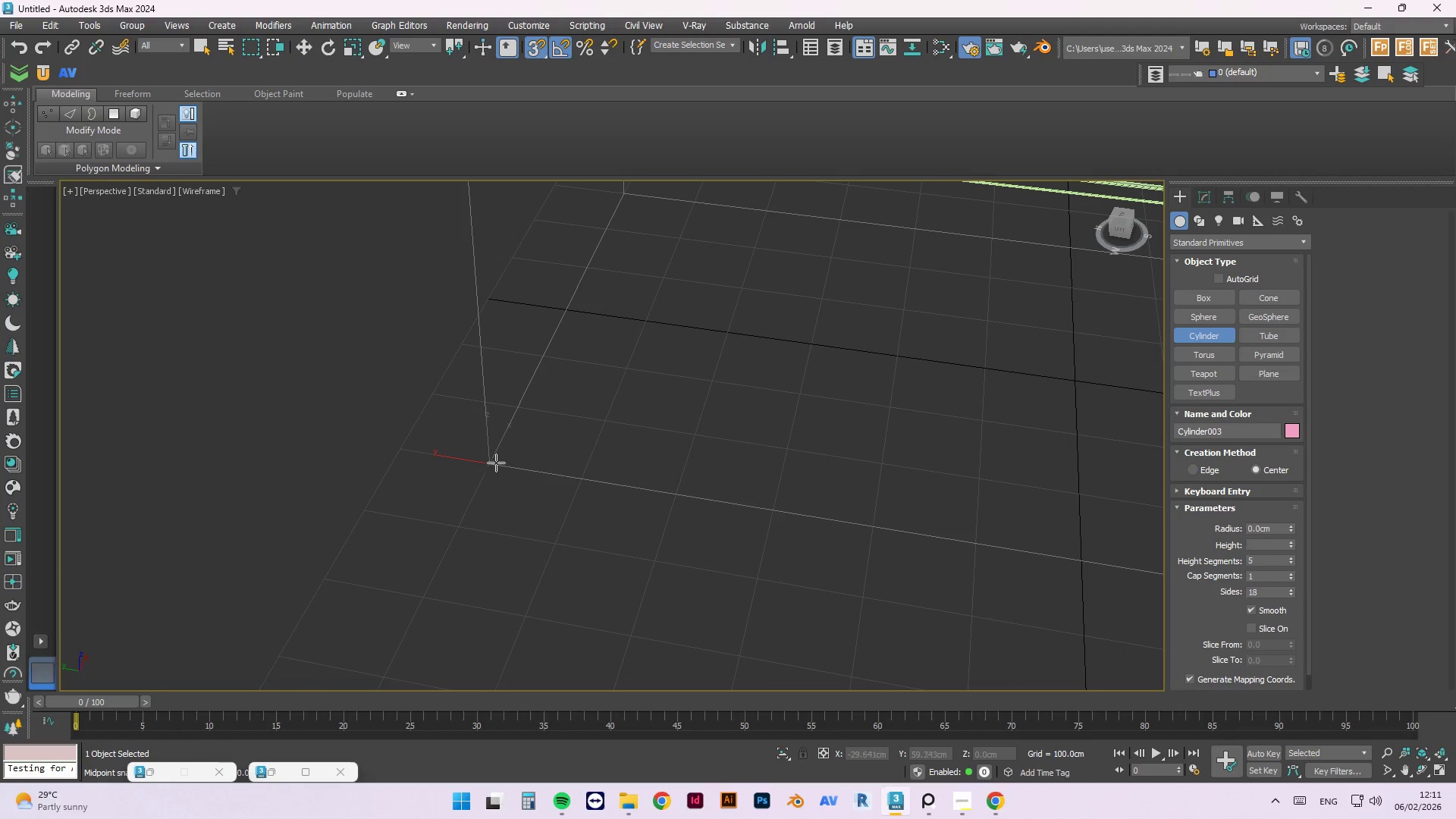 
left_click_drag(start_coordinate=[492, 463], to_coordinate=[447, 551])
 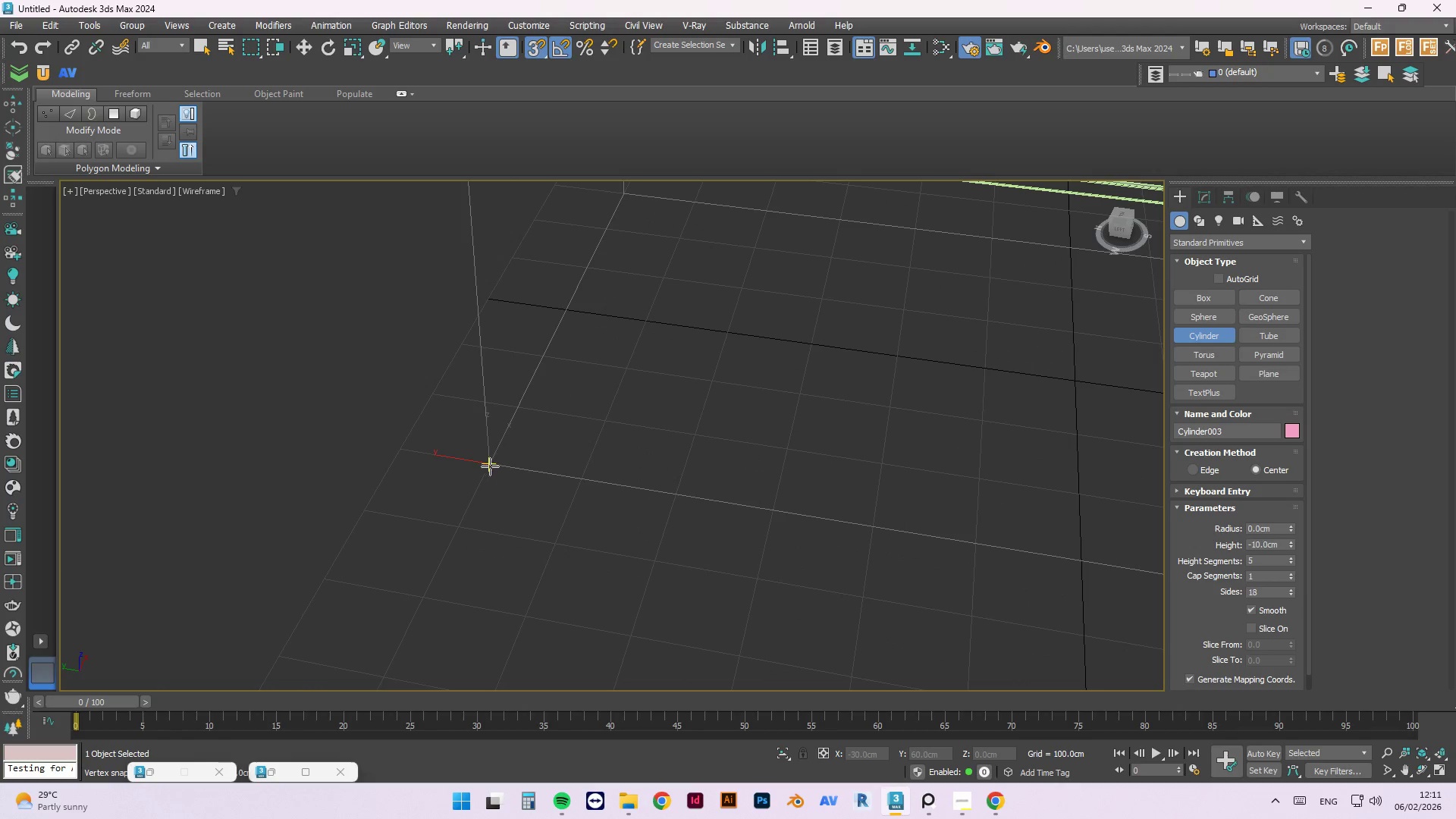 
left_click_drag(start_coordinate=[490, 466], to_coordinate=[463, 500])
 